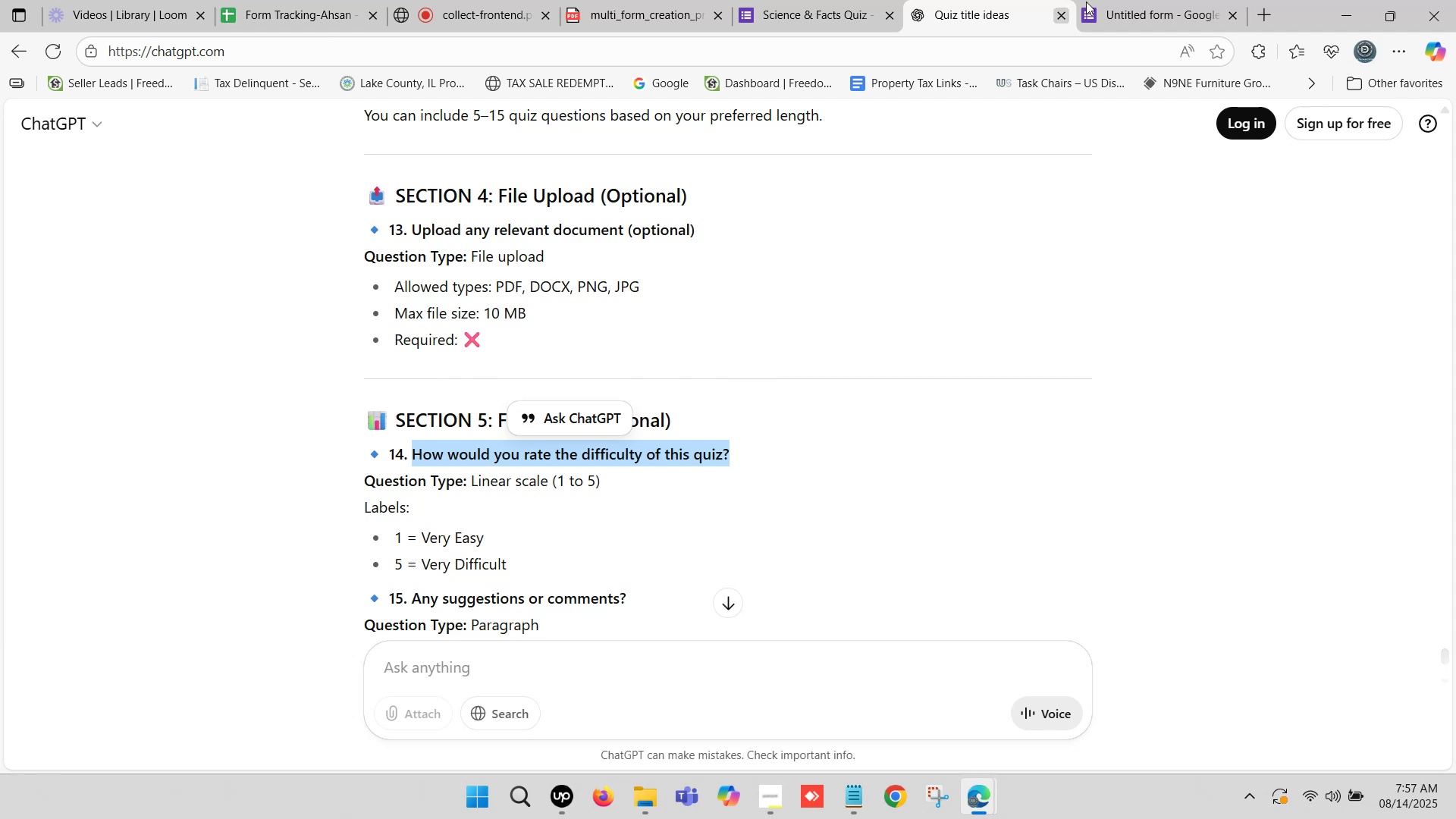 
left_click([1106, 0])
 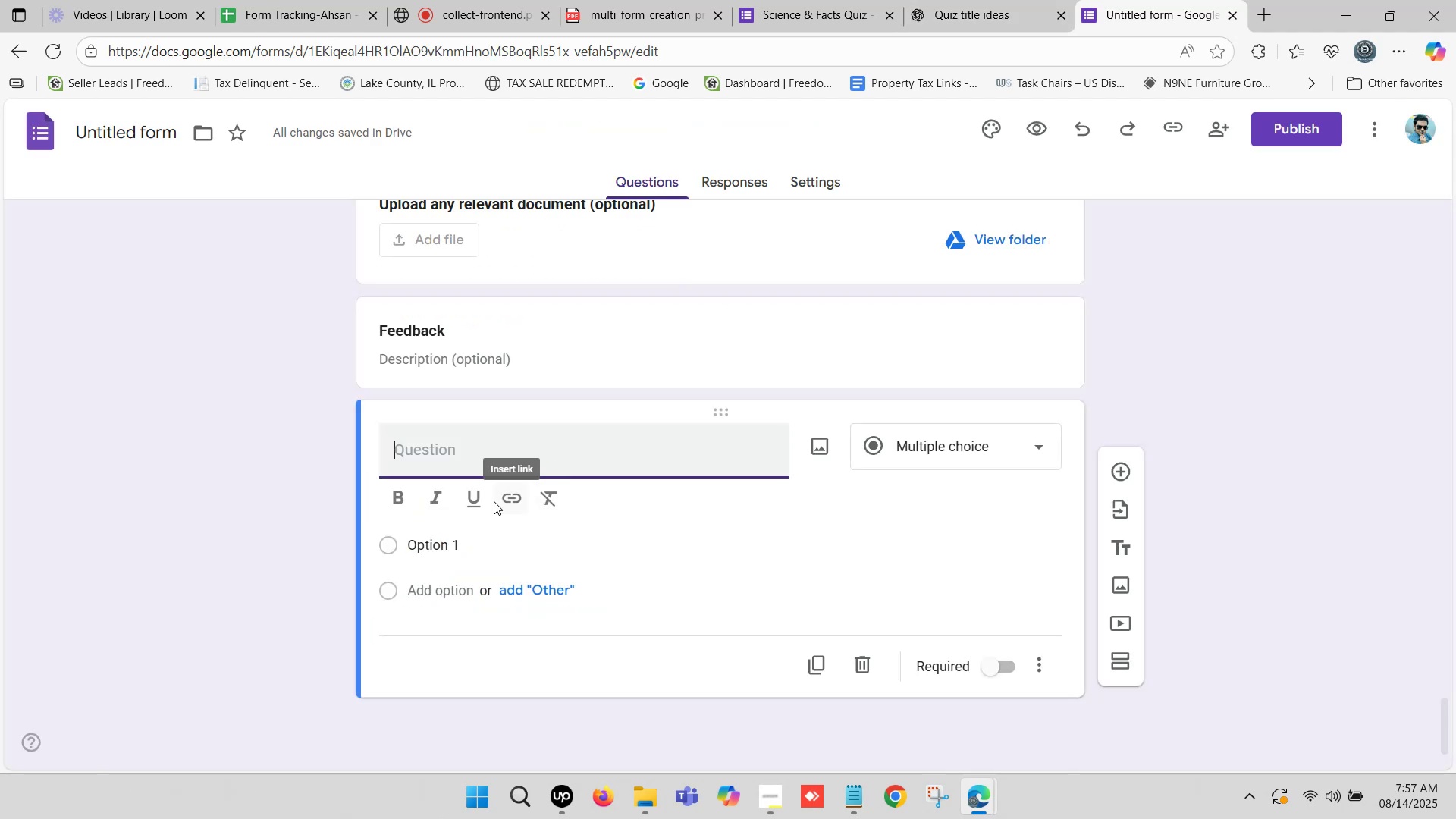 
key(Control+V)
 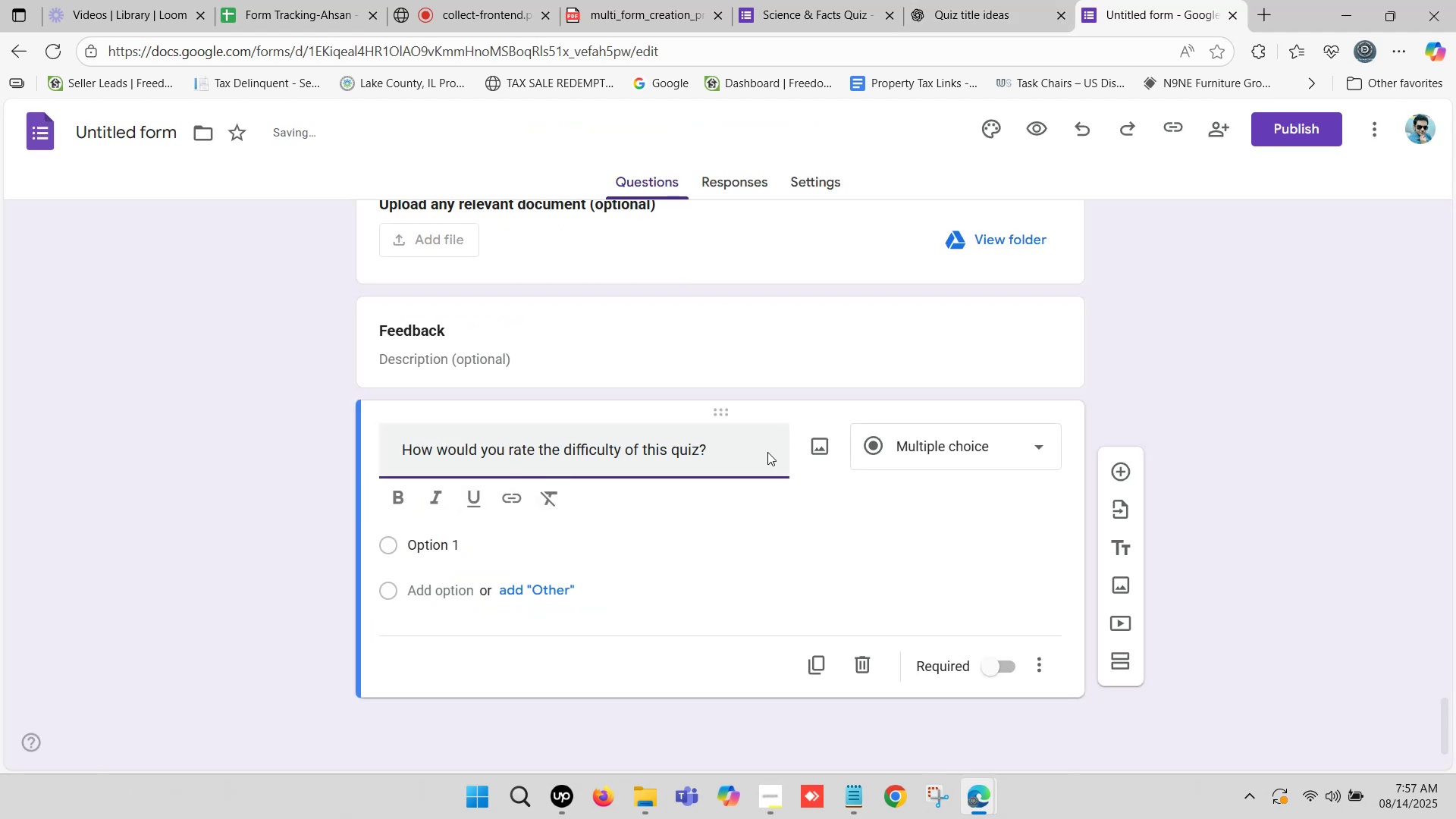 
left_click_drag(start_coordinate=[762, 450], to_coordinate=[557, 457])
 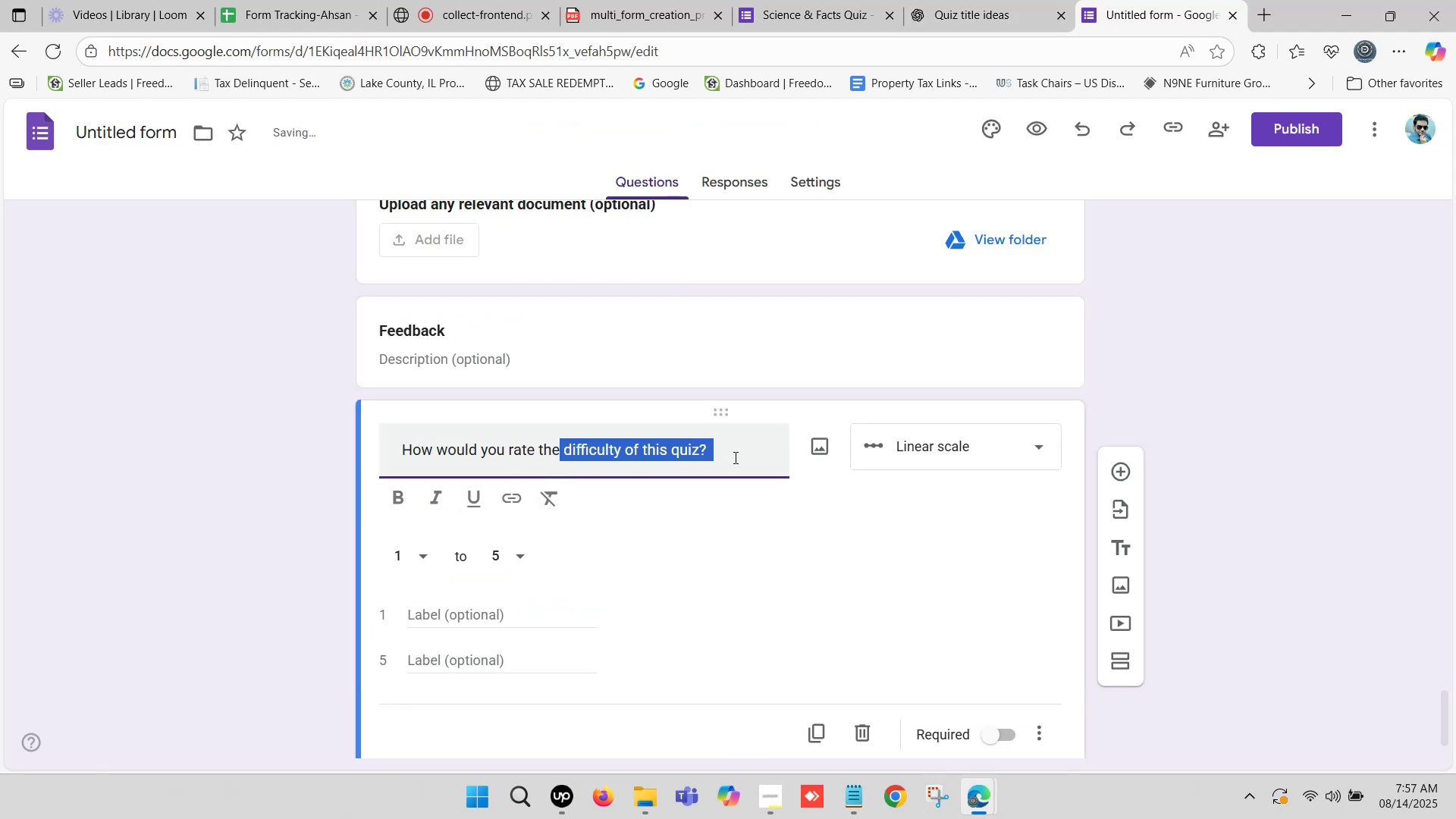 
left_click([735, 453])
 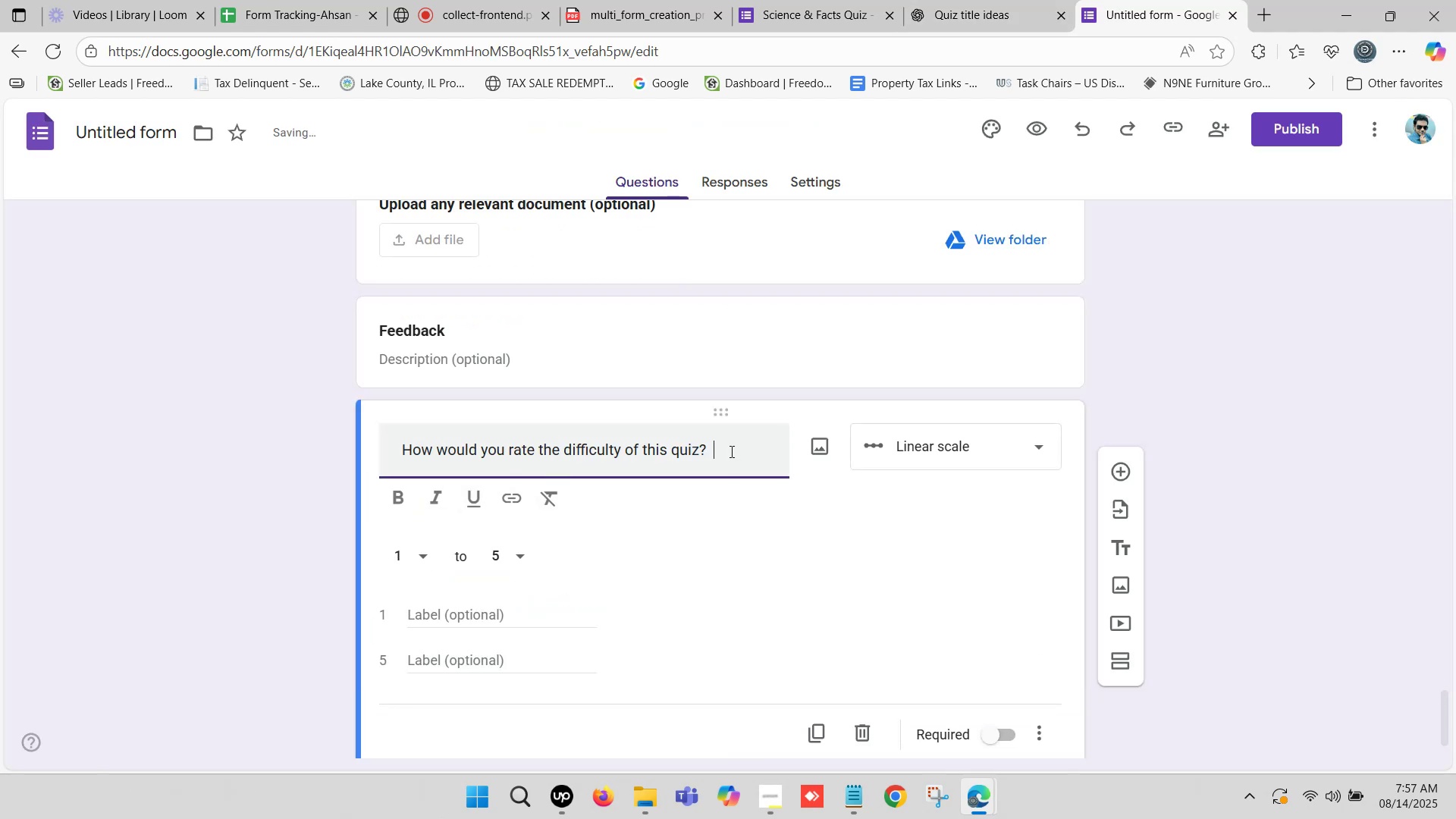 
key(Backspace)
 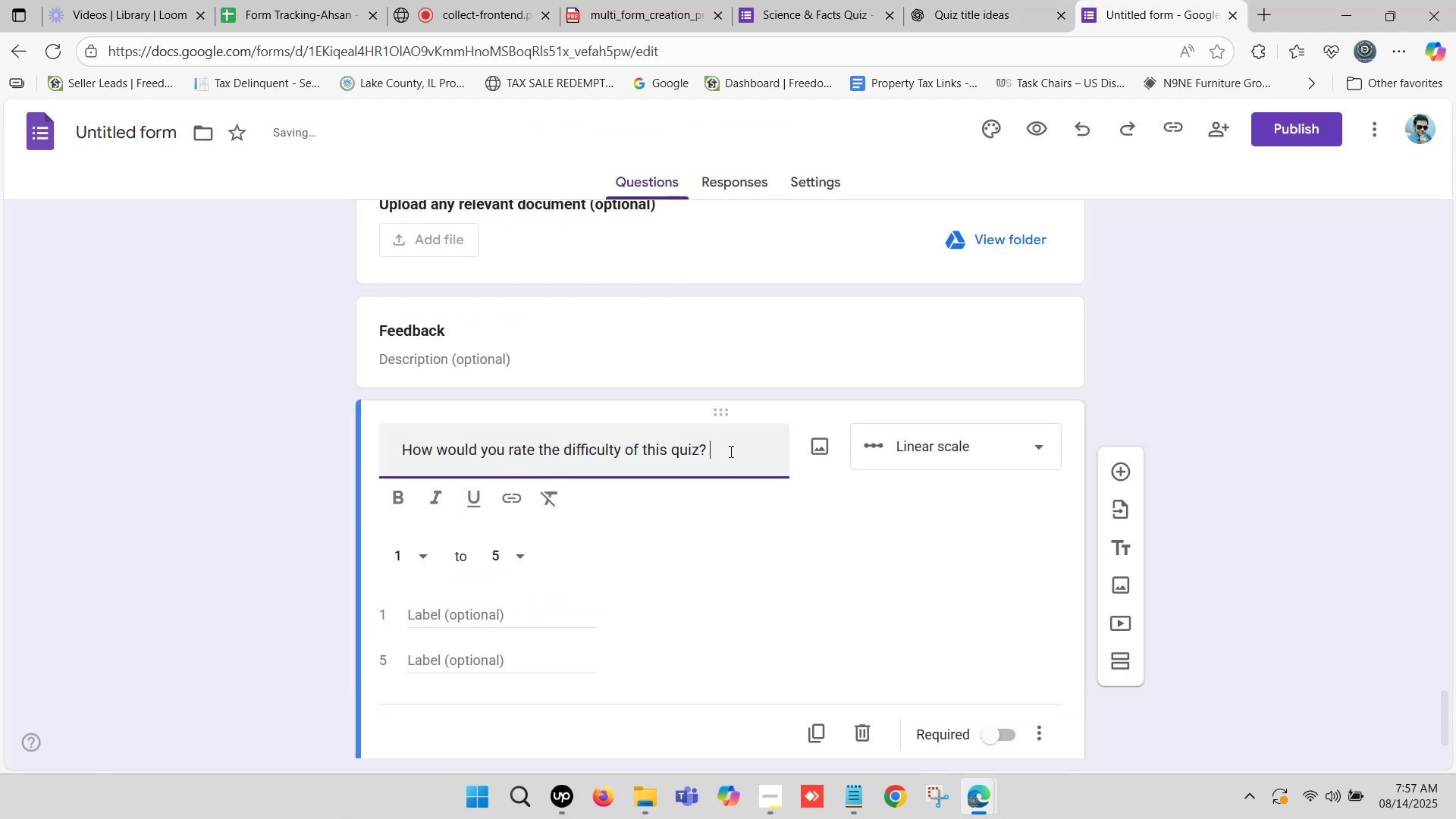 
key(Backspace)
 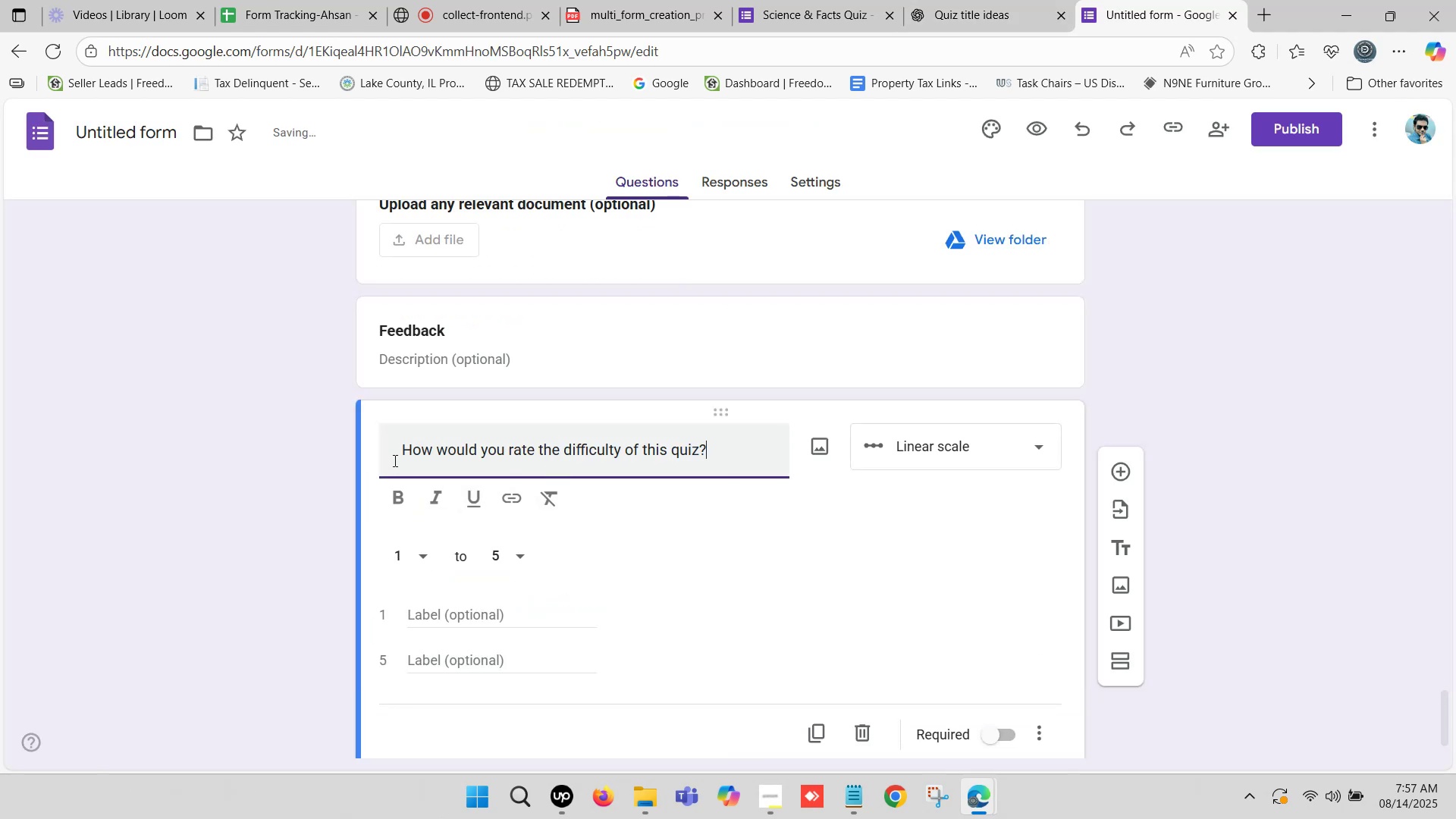 
left_click_drag(start_coordinate=[403, 454], to_coordinate=[352, 450])
 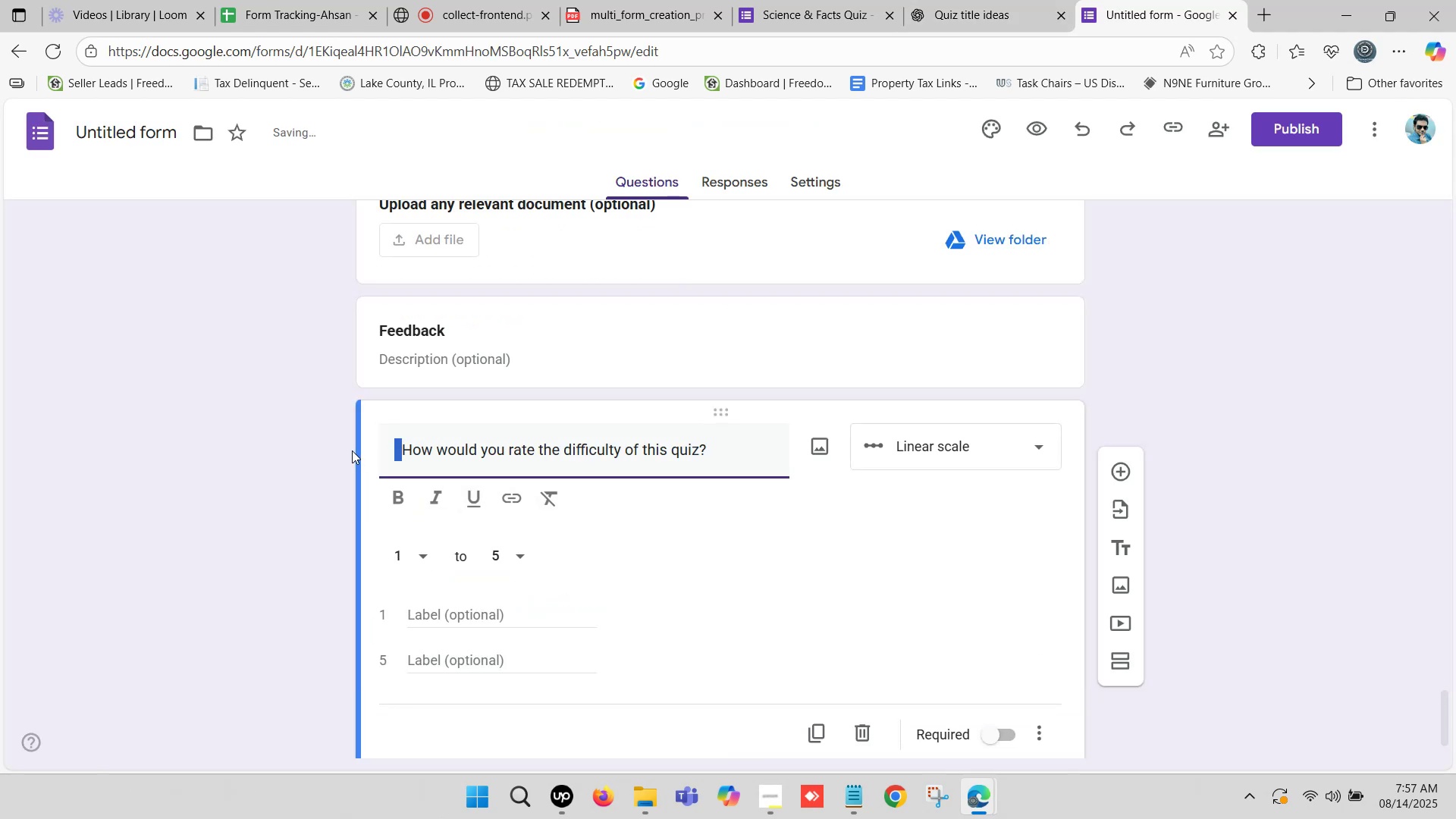 
key(Backspace)
 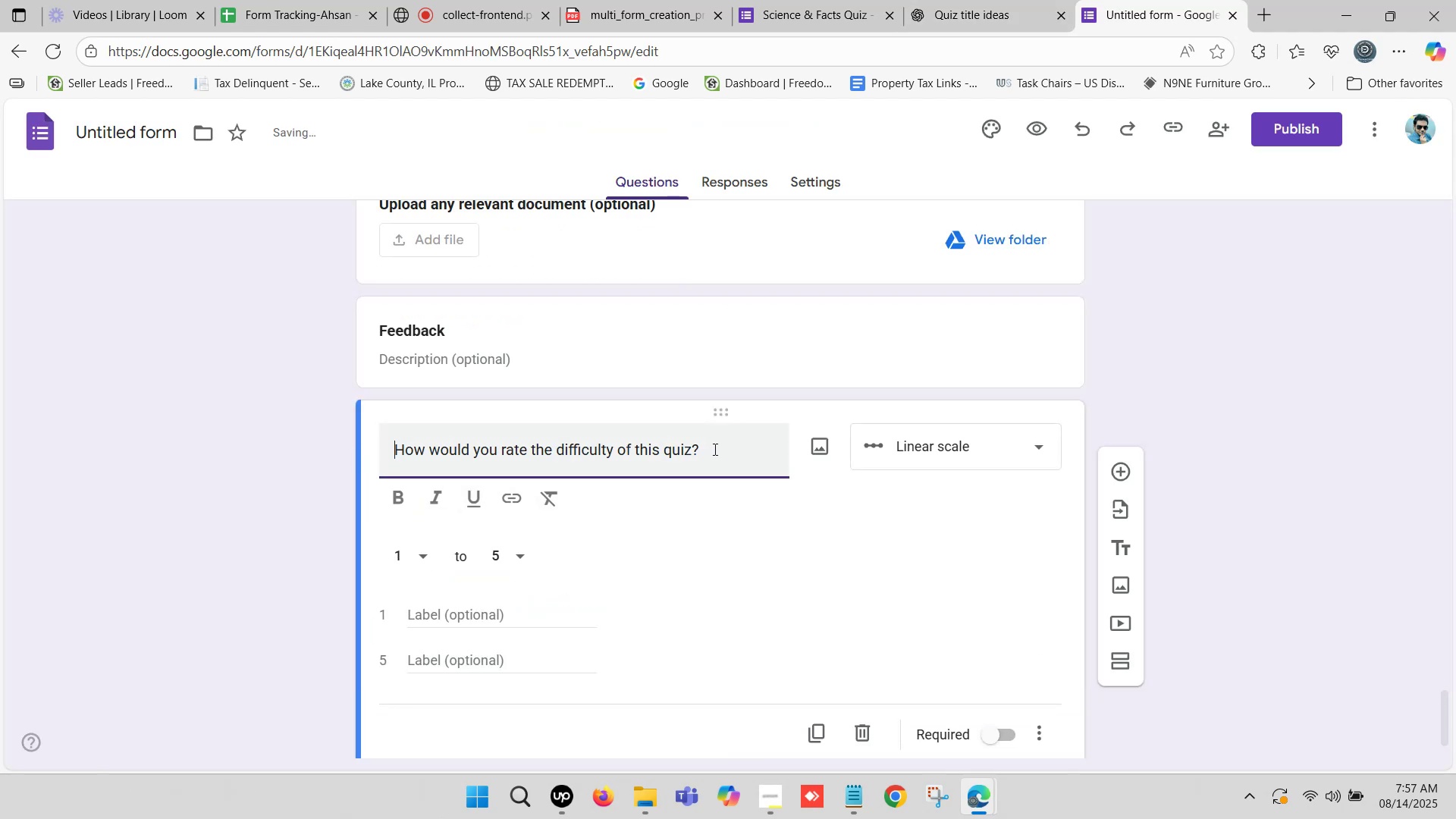 
left_click_drag(start_coordinate=[716, 449], to_coordinate=[756, 450])
 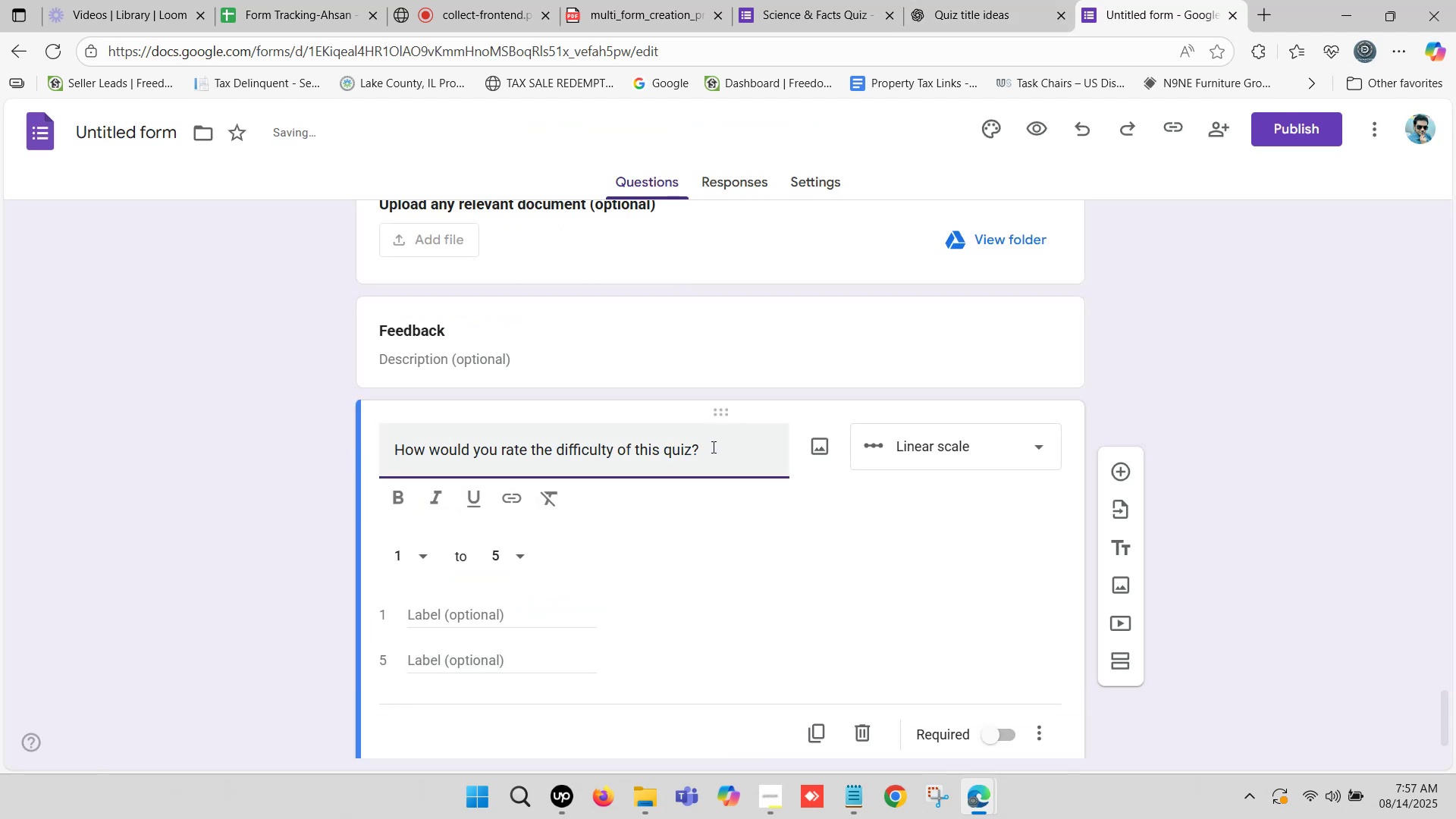 
left_click_drag(start_coordinate=[712, 447], to_coordinate=[381, 445])
 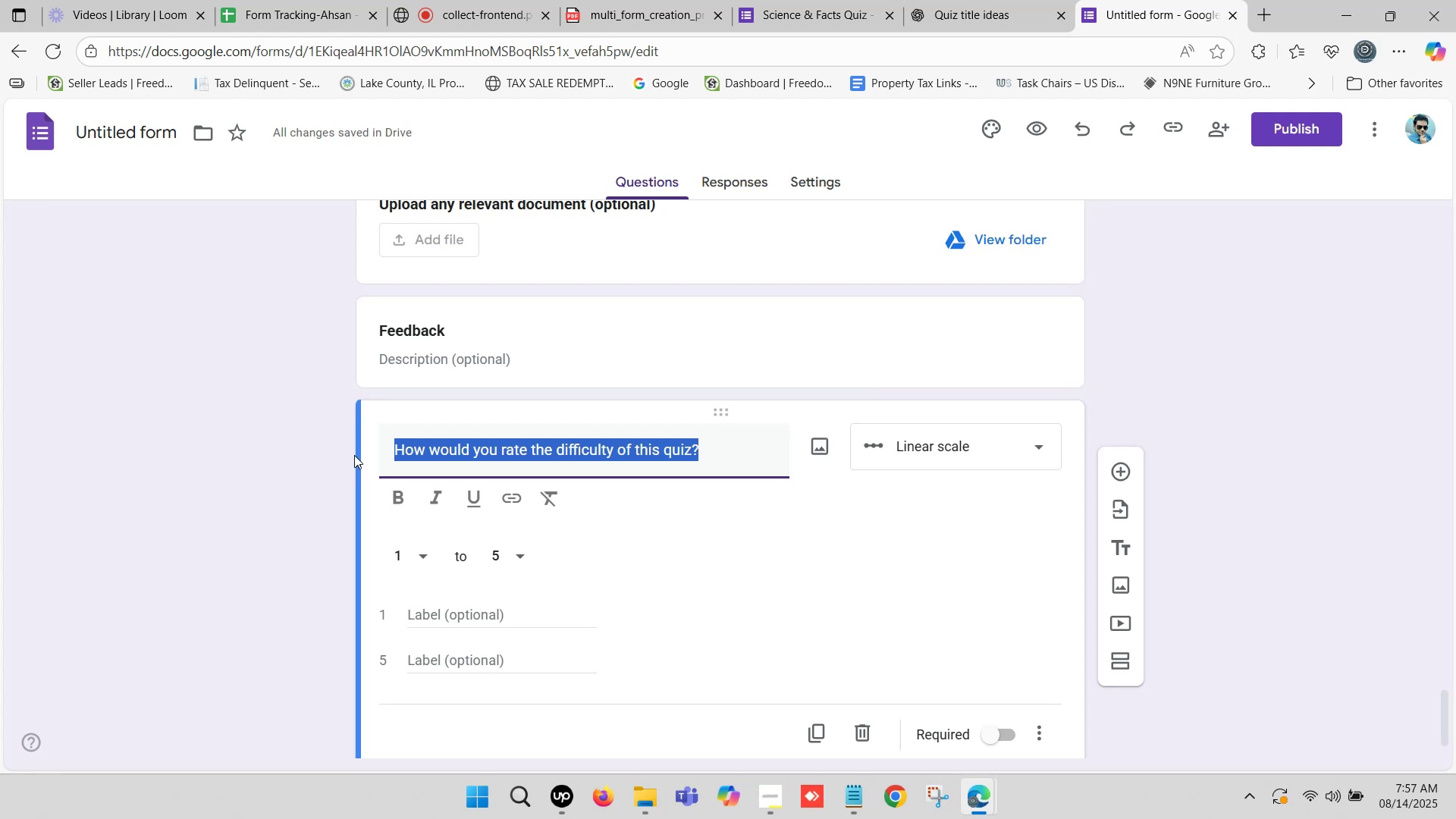 
wait(16.57)
 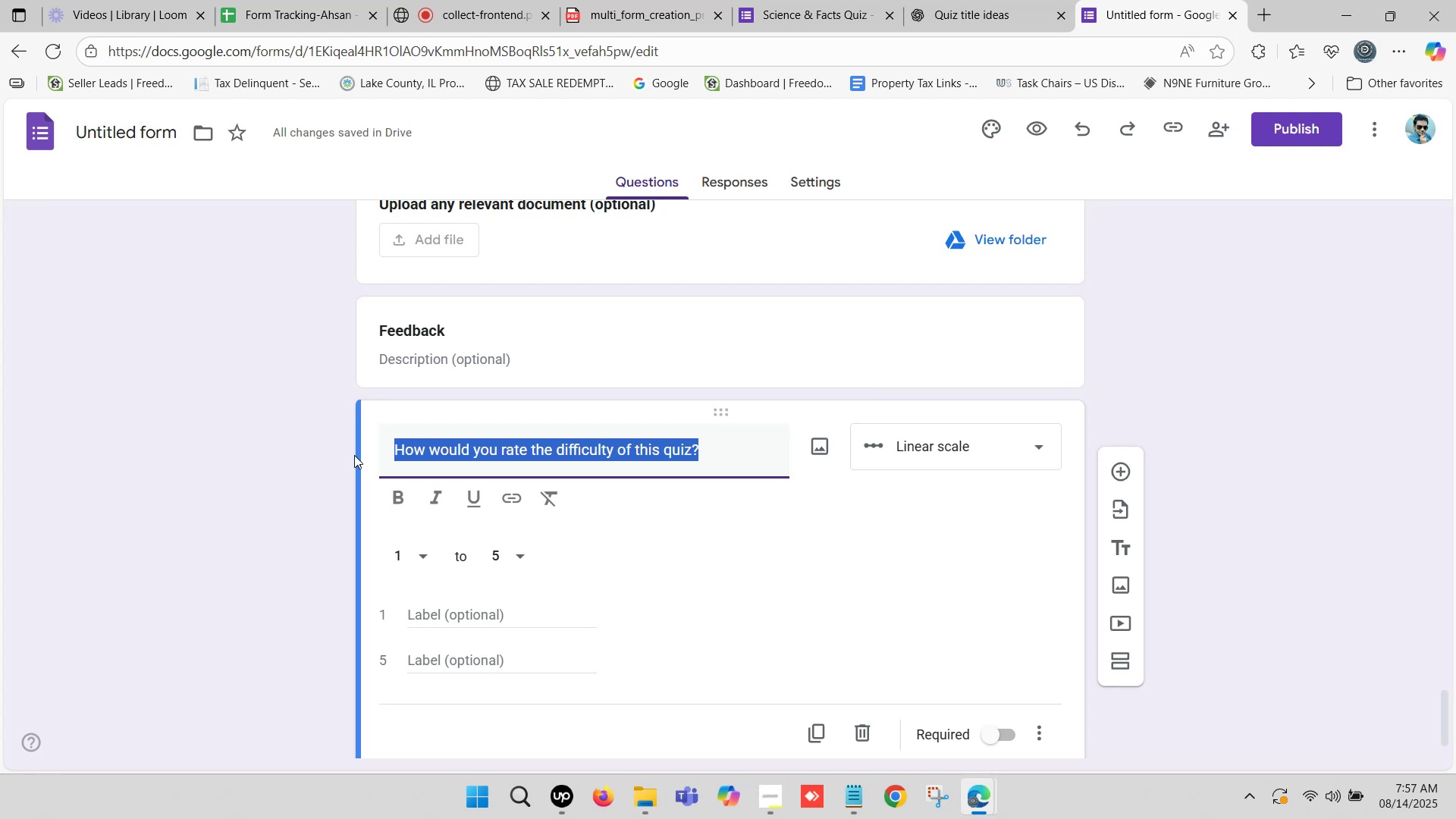 
left_click([395, 494])
 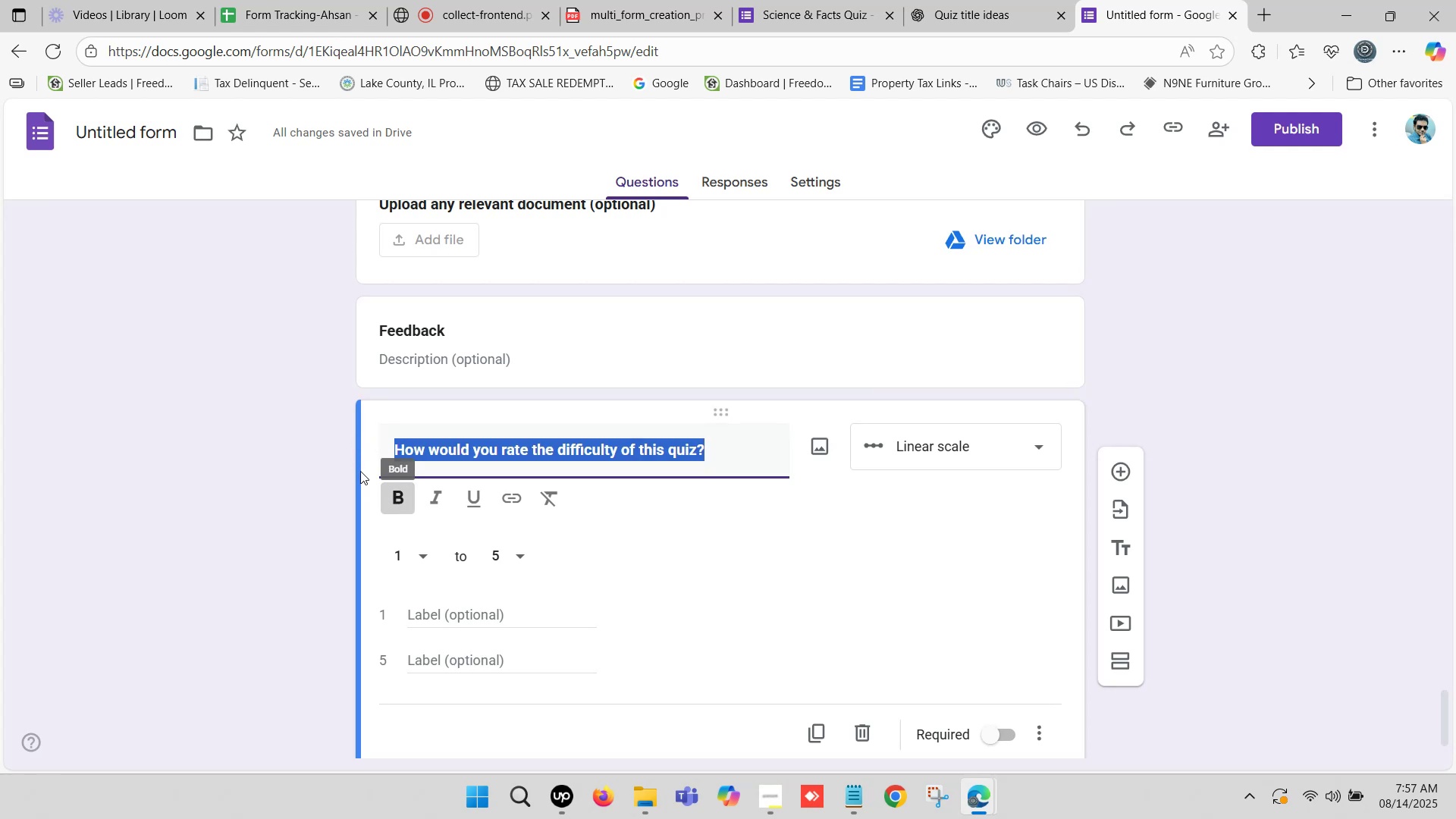 
scroll: coordinate [351, 442], scroll_direction: down, amount: 2.0
 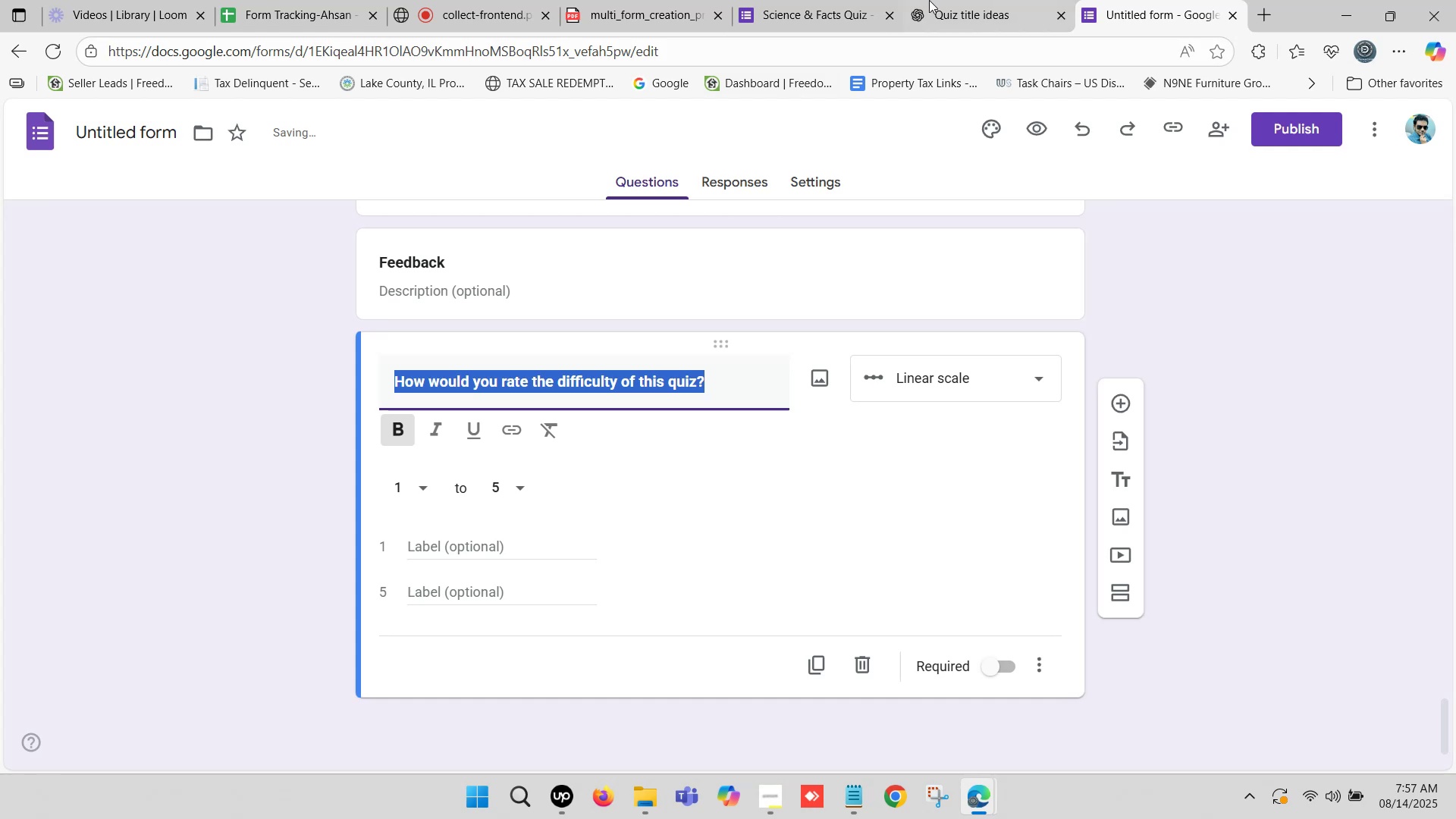 
left_click([933, 0])
 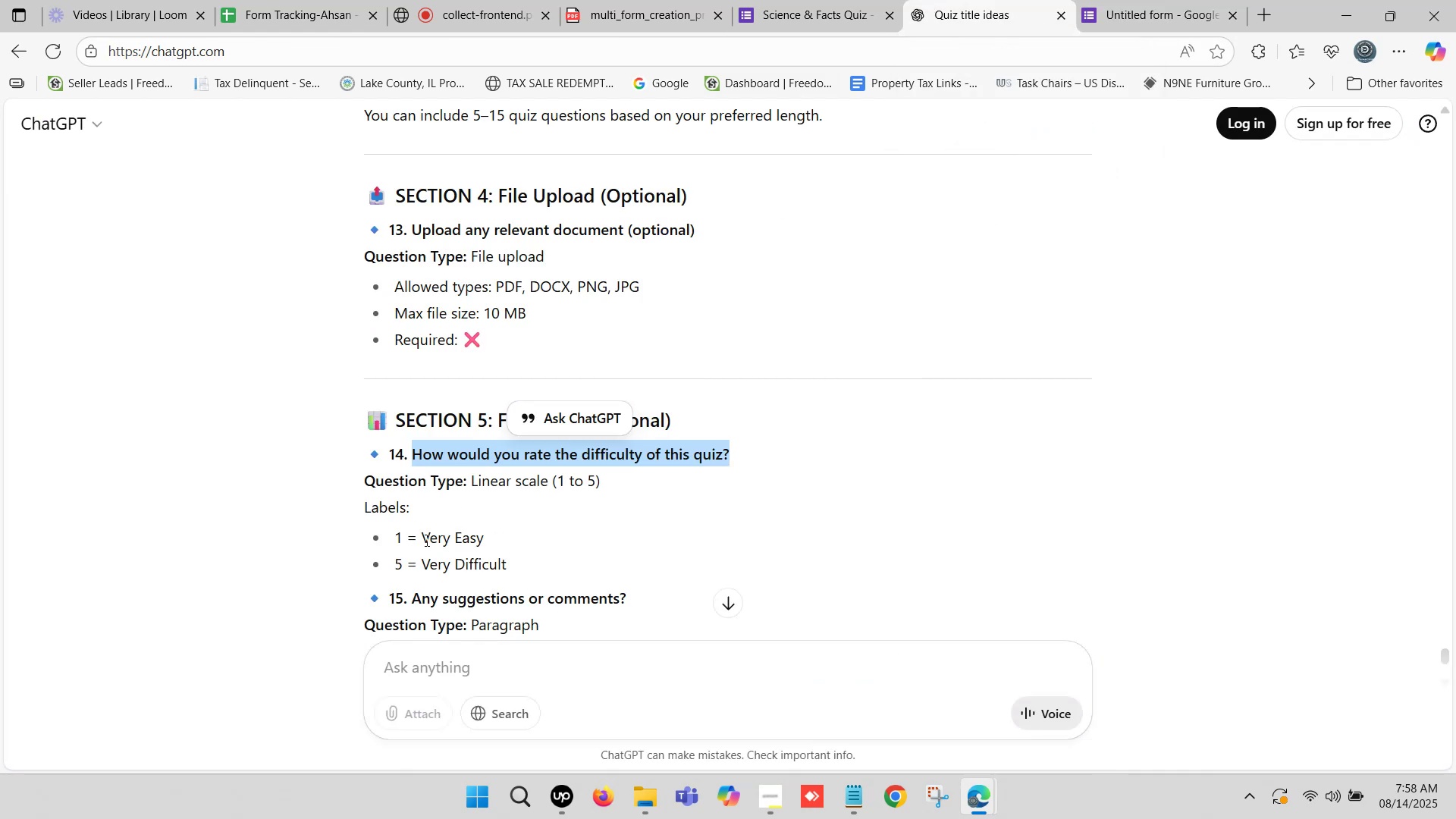 
left_click_drag(start_coordinate=[422, 533], to_coordinate=[484, 544])
 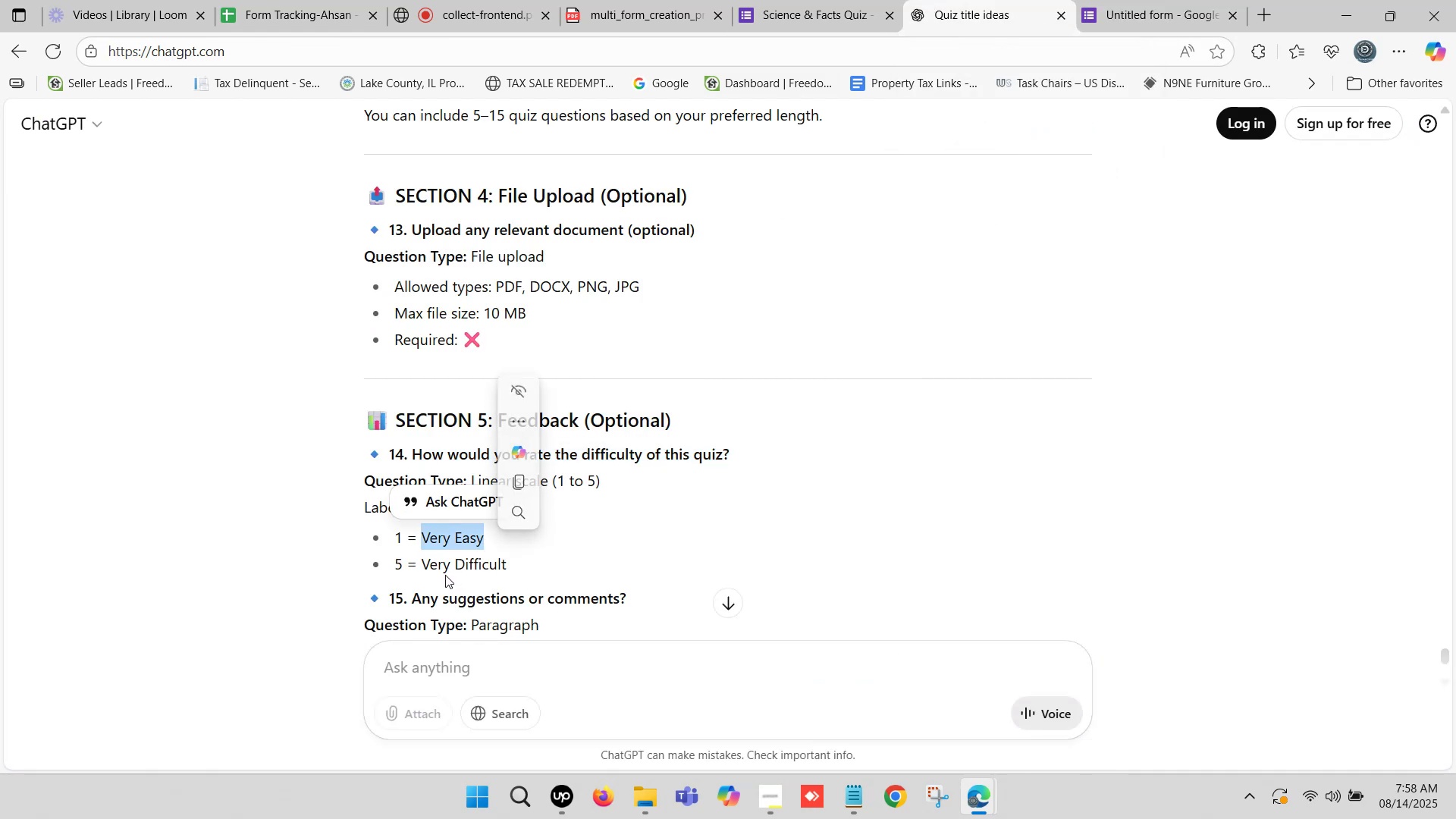 
key(Control+C)
 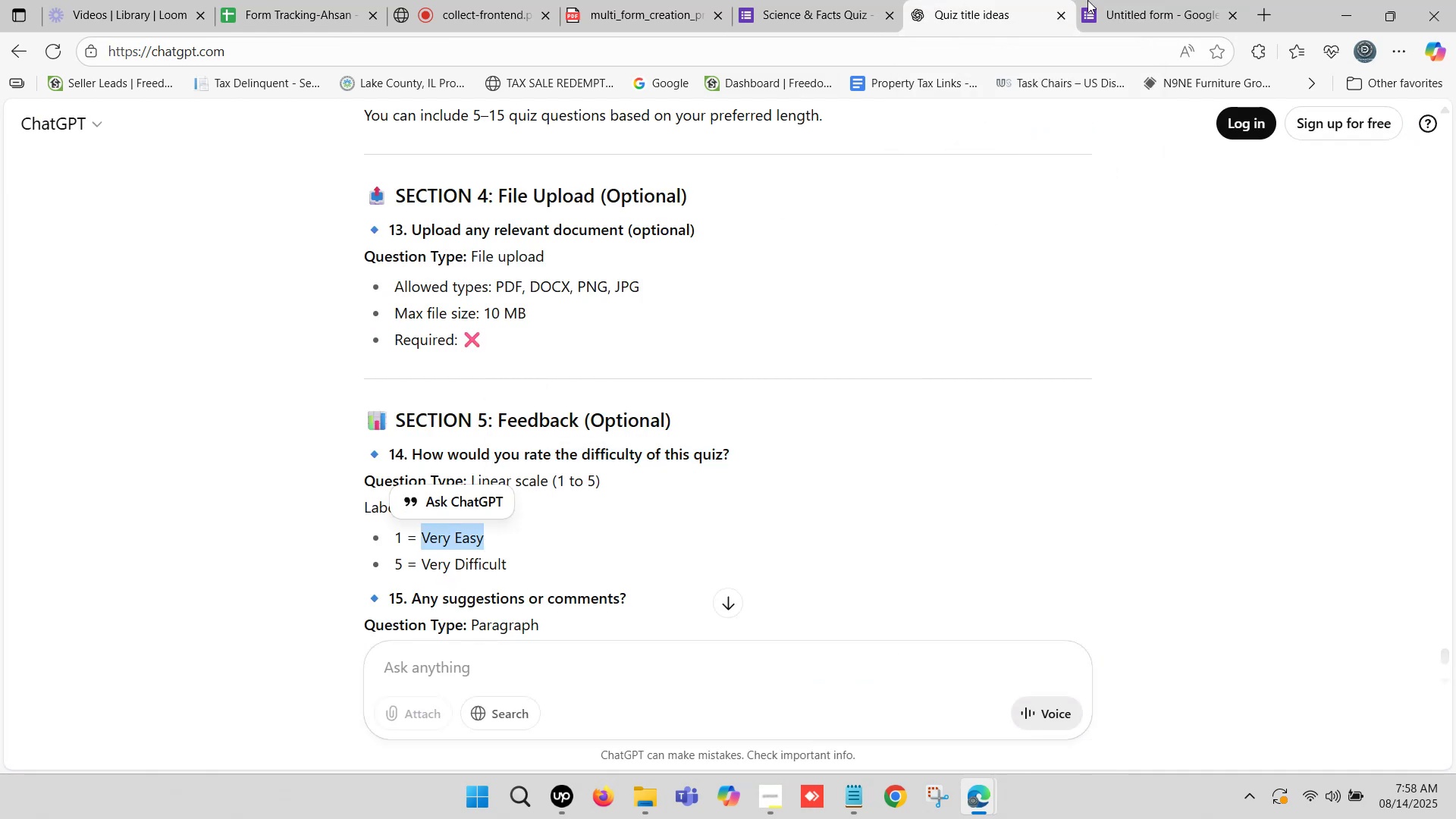 
left_click([1110, 0])
 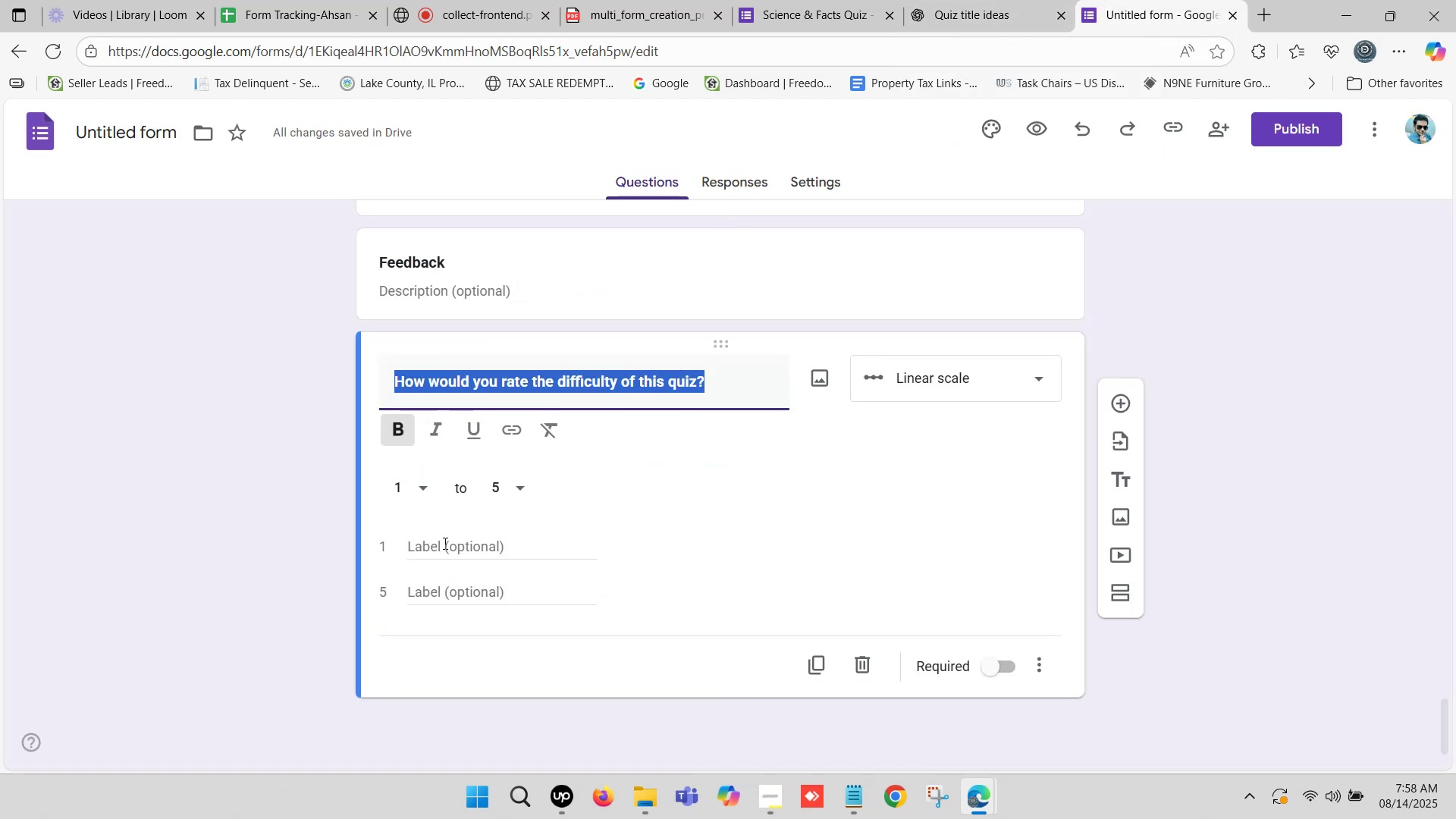 
left_click([438, 543])
 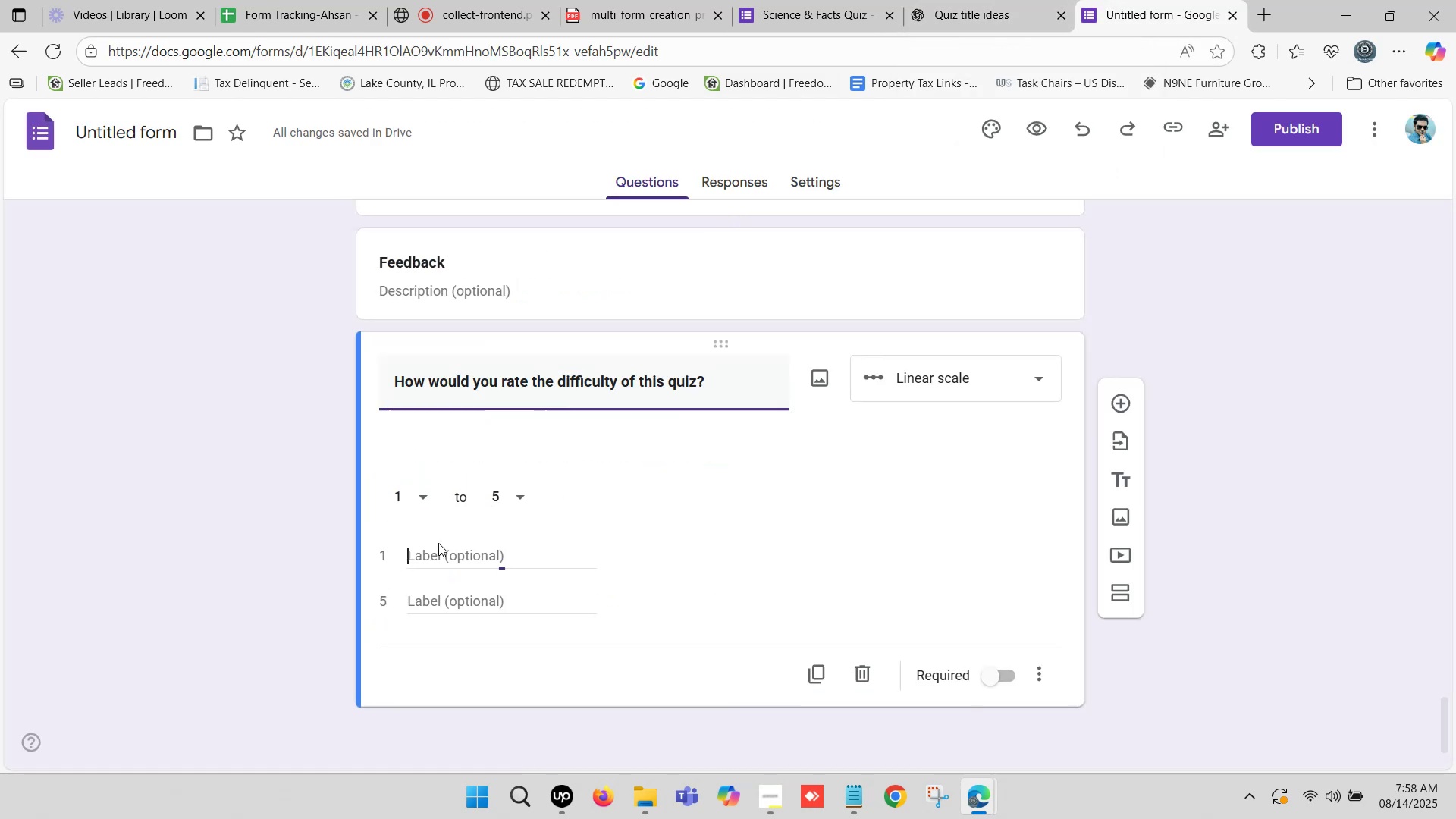 
key(Control+V)
 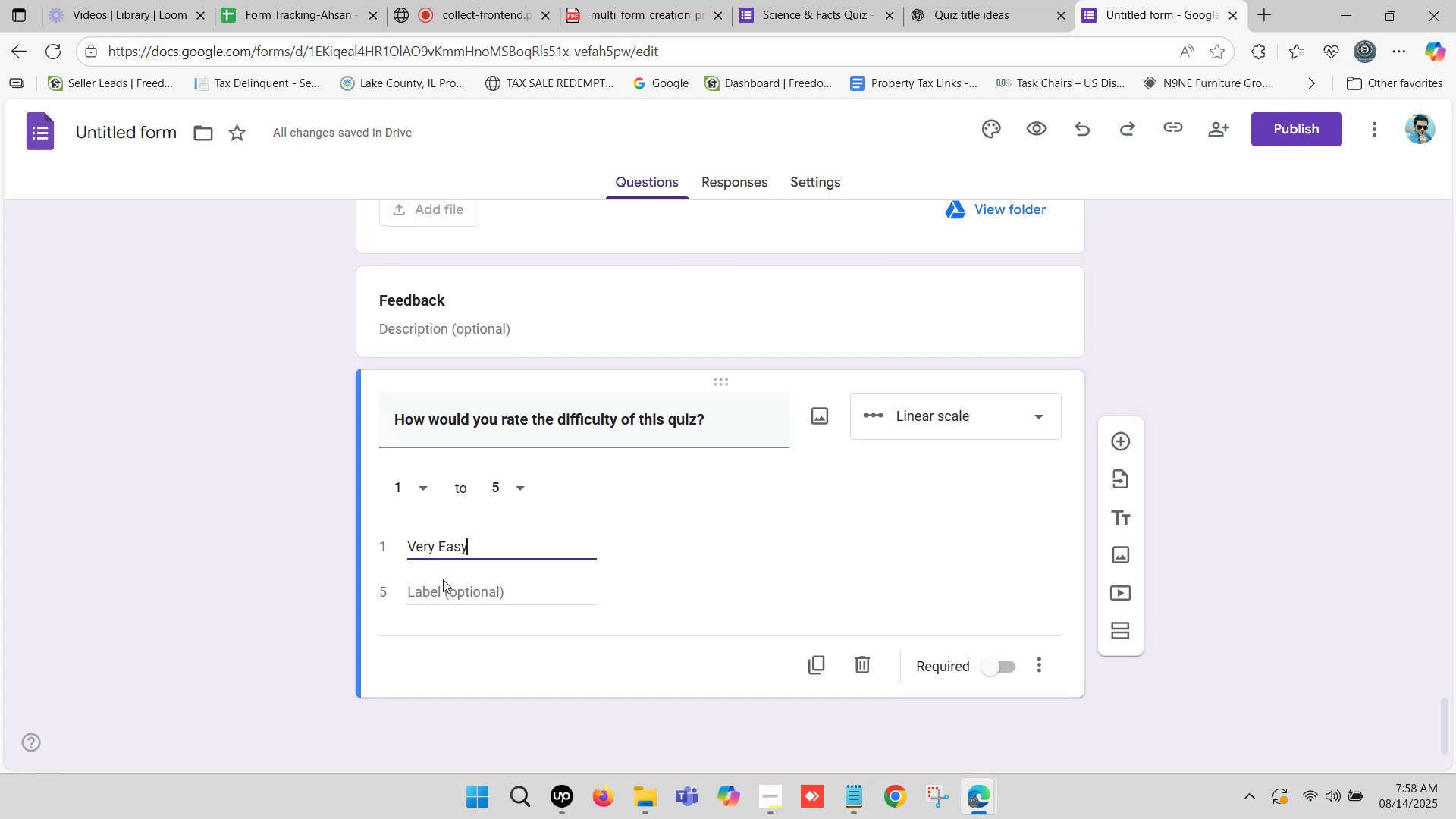 
left_click([443, 581])
 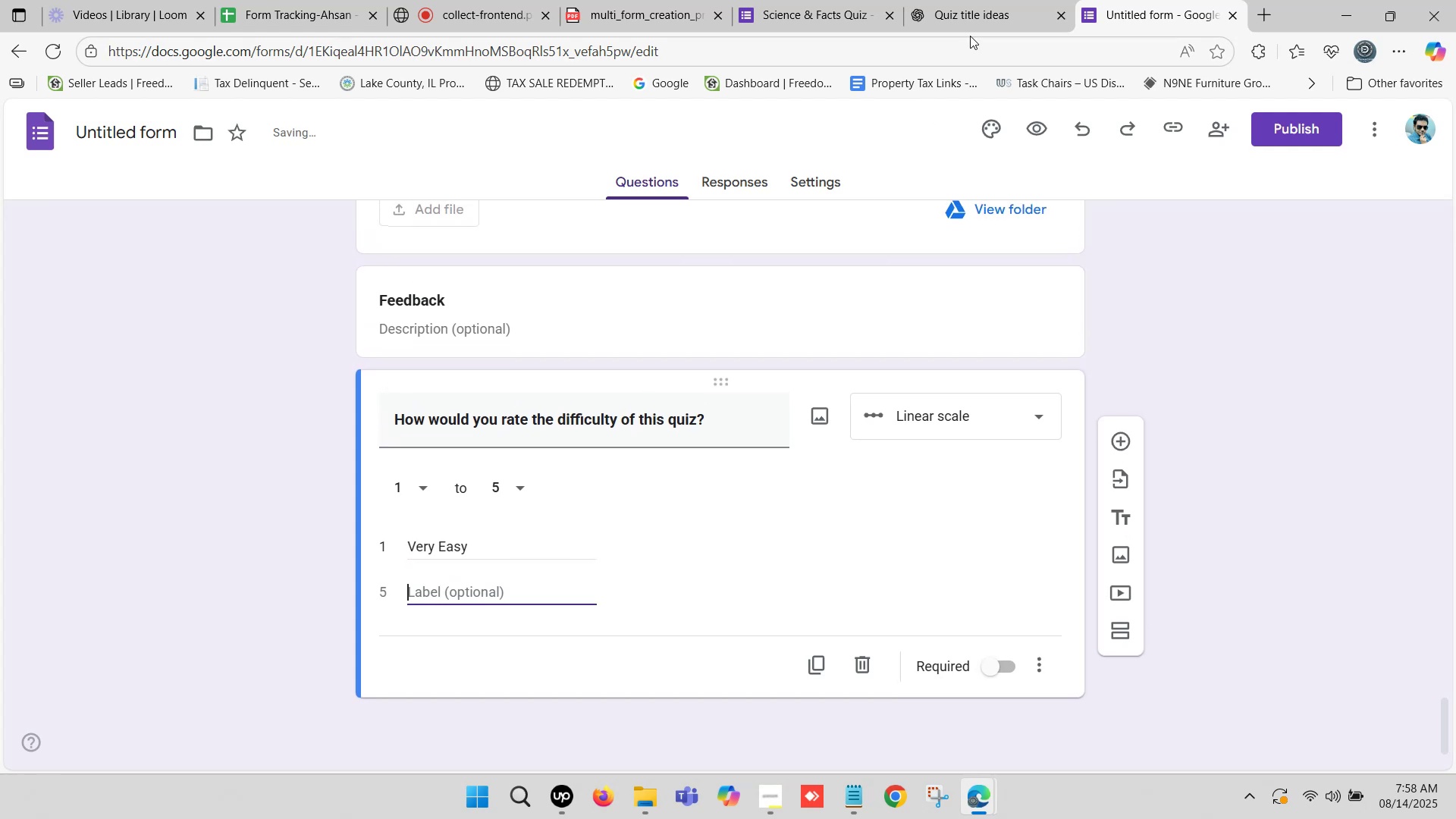 
left_click([972, 0])
 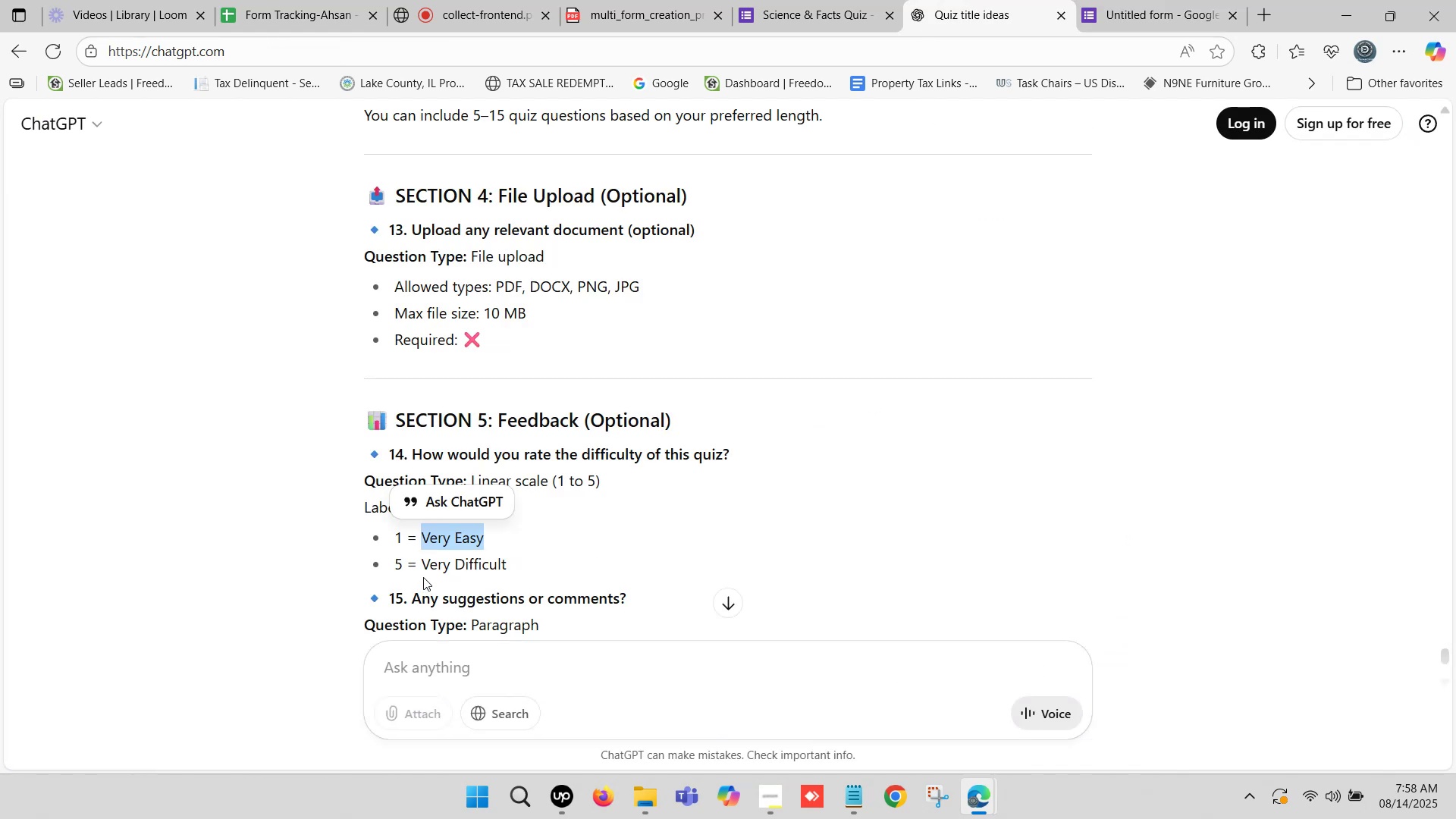 
left_click_drag(start_coordinate=[422, 568], to_coordinate=[507, 575])
 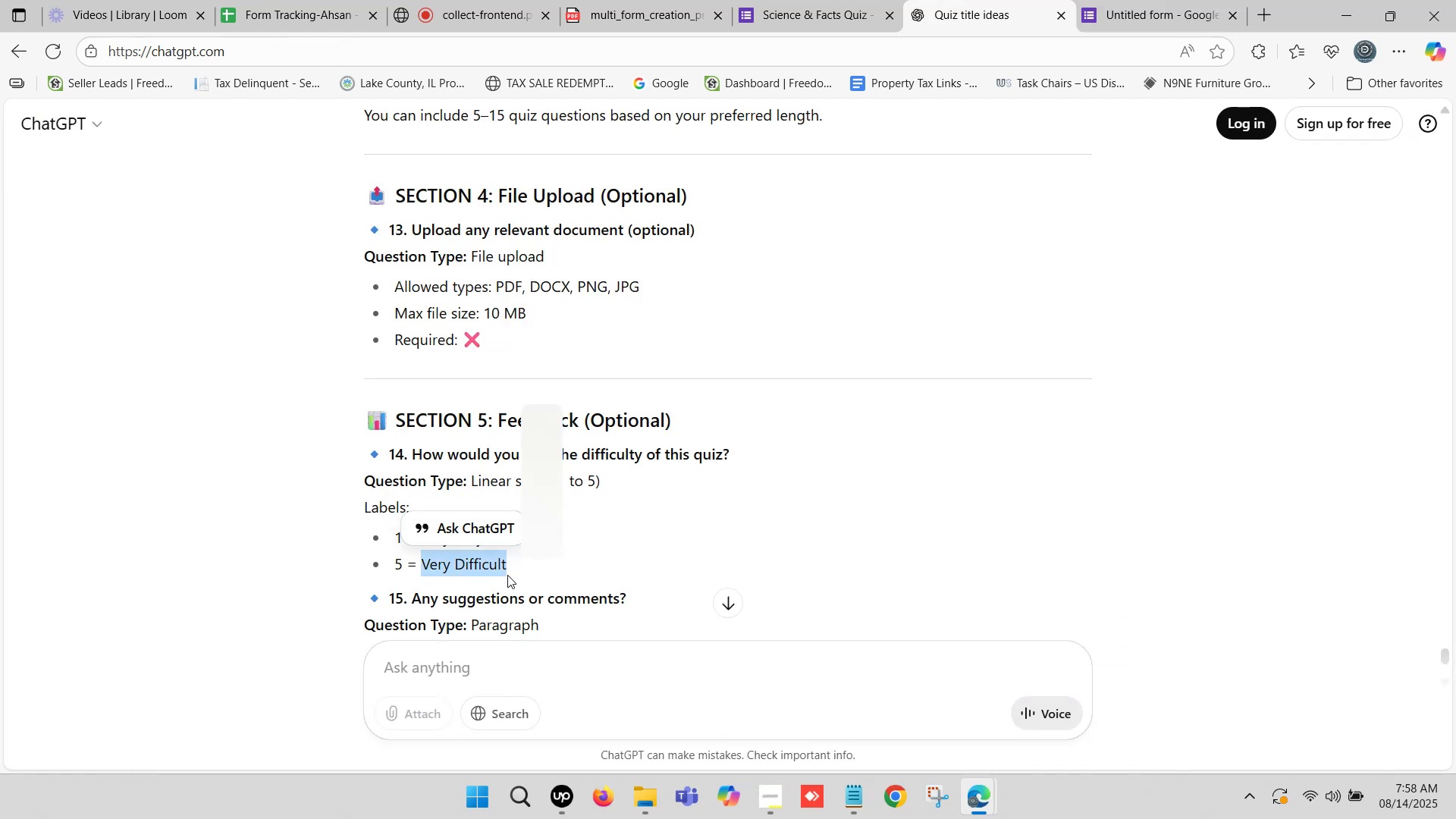 
key(Control+C)
 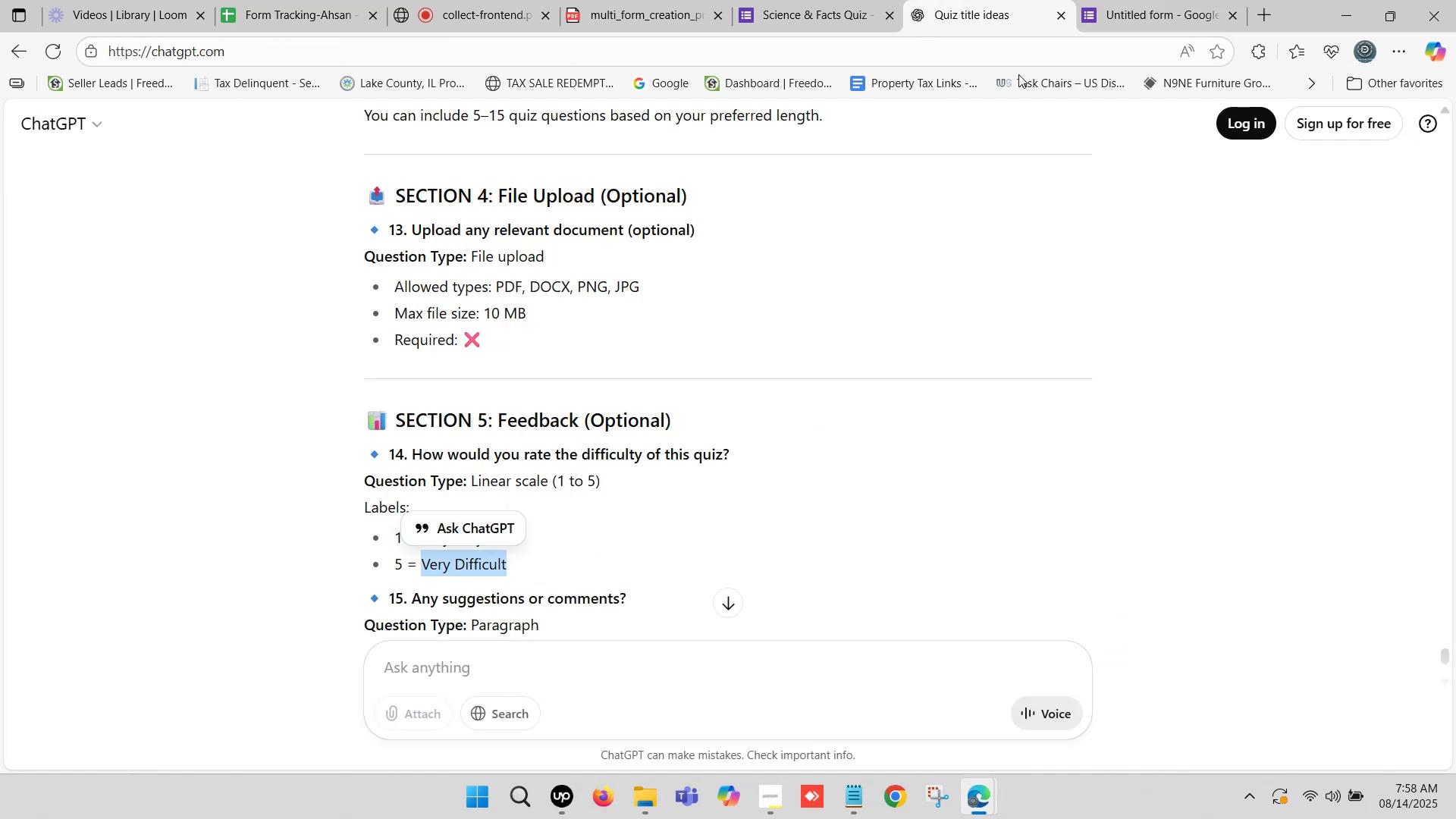 
left_click([1125, 0])
 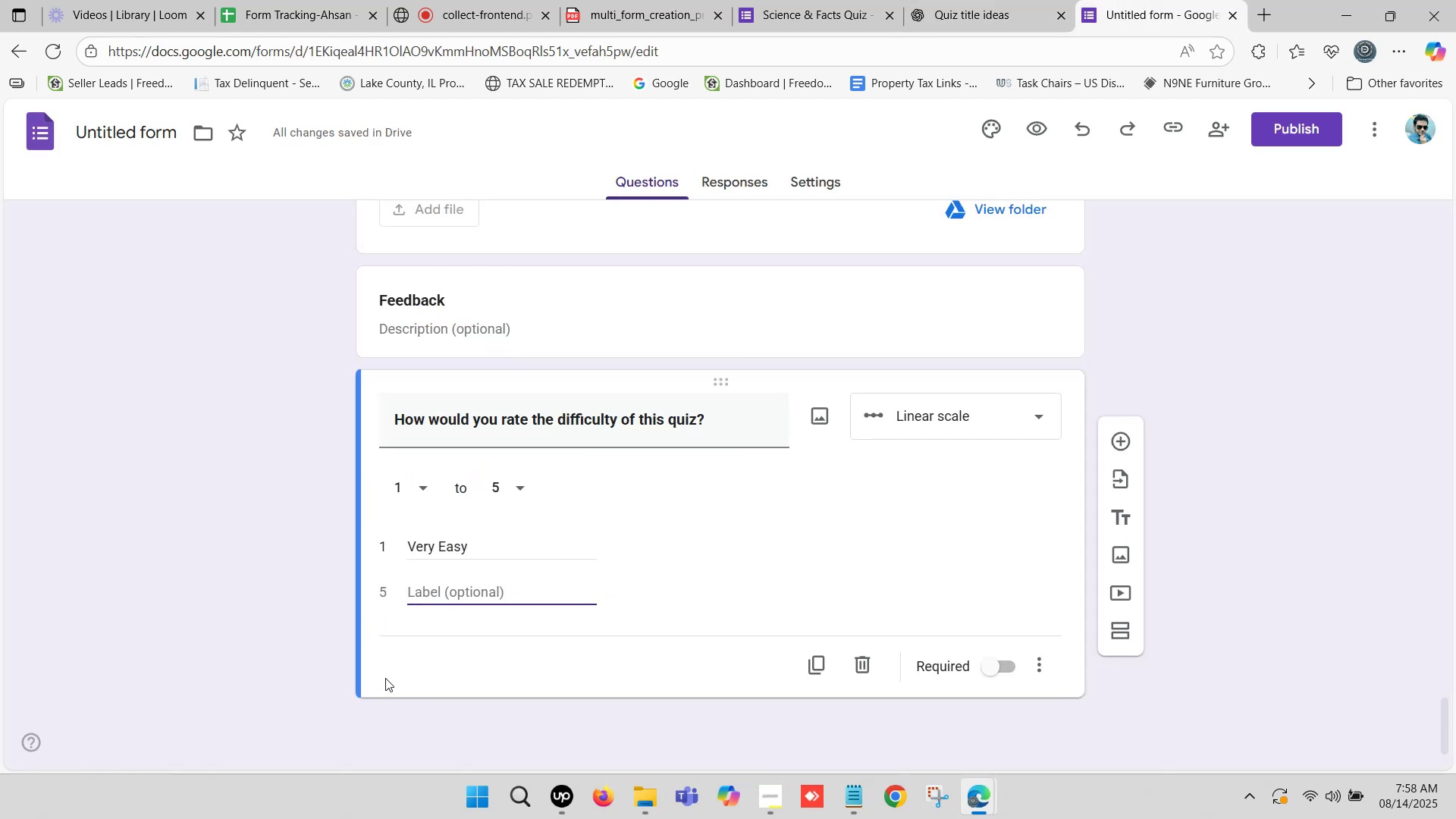 
key(Control+ControlLeft)
 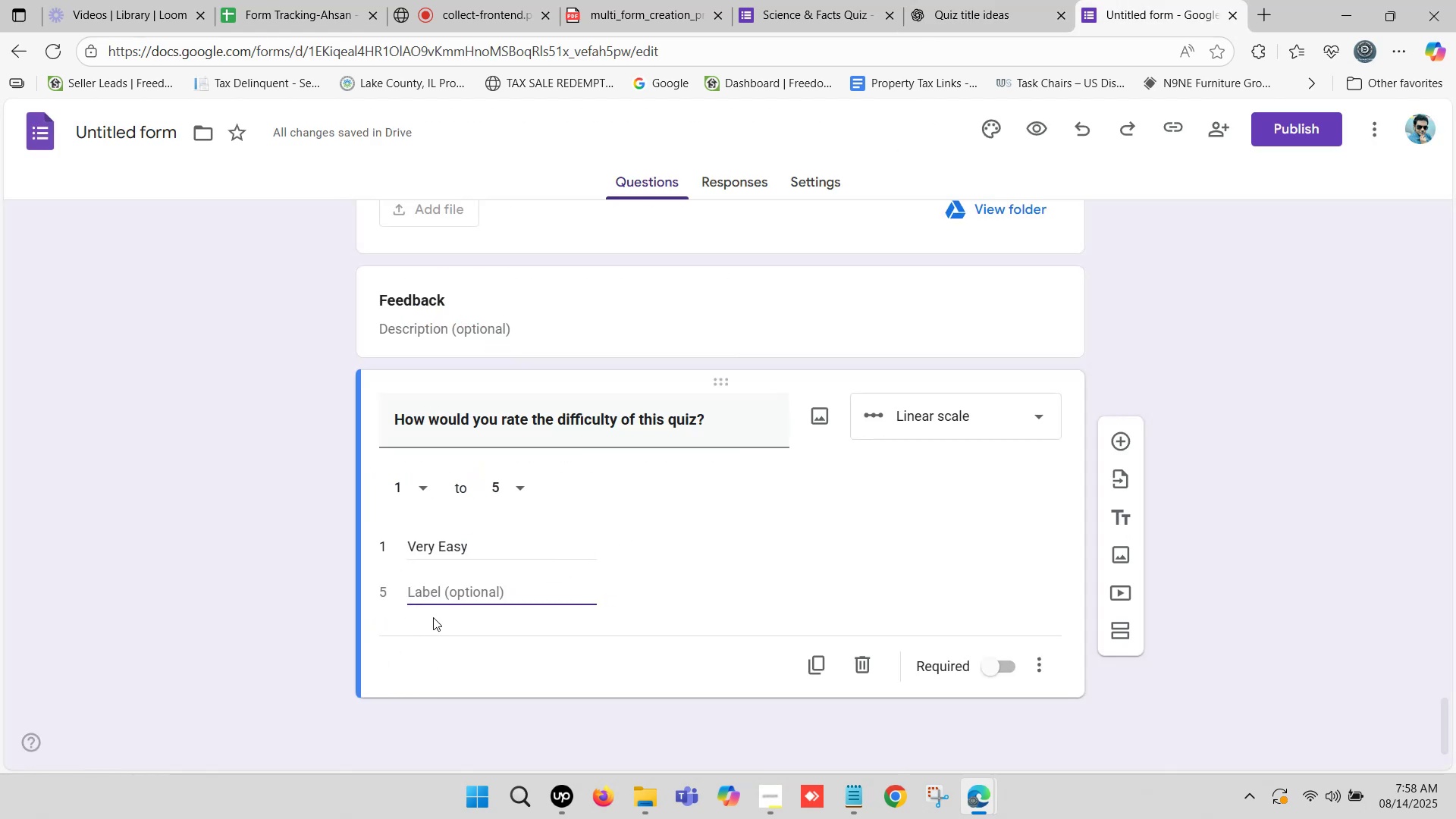 
key(Control+V)
 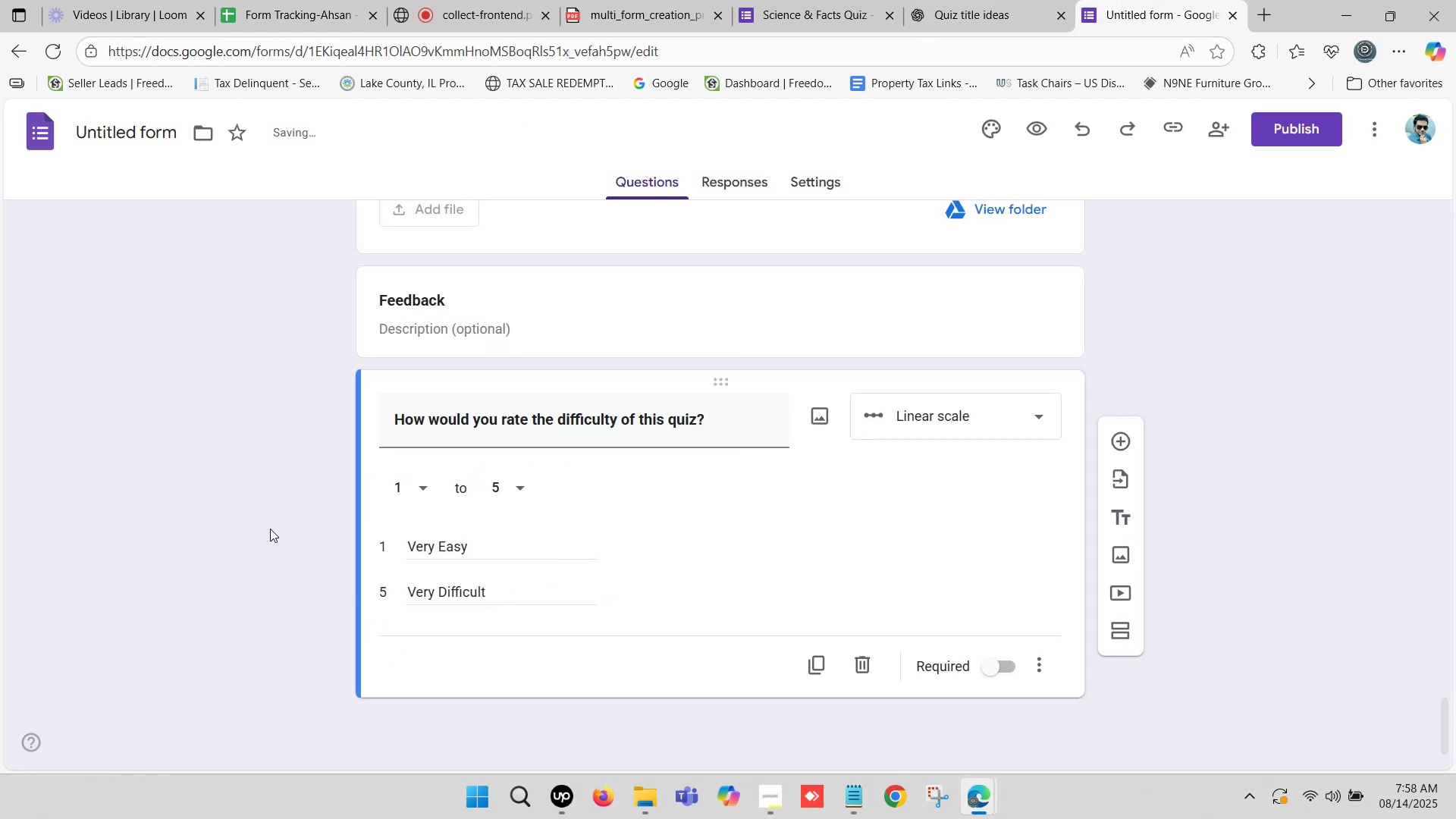 
scroll: coordinate [247, 488], scroll_direction: down, amount: 4.0
 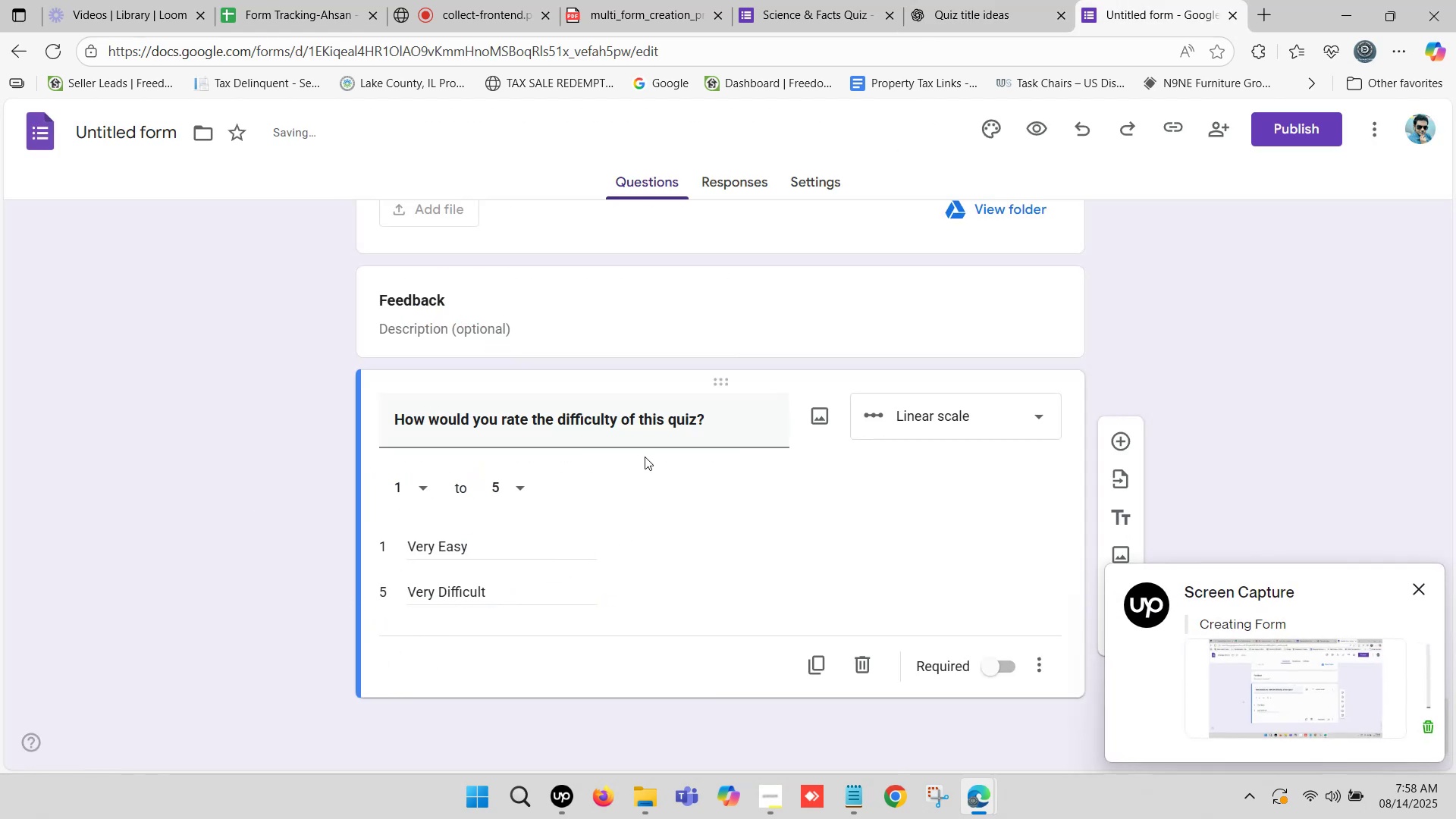 
scroll: coordinate [616, 449], scroll_direction: up, amount: 3.0
 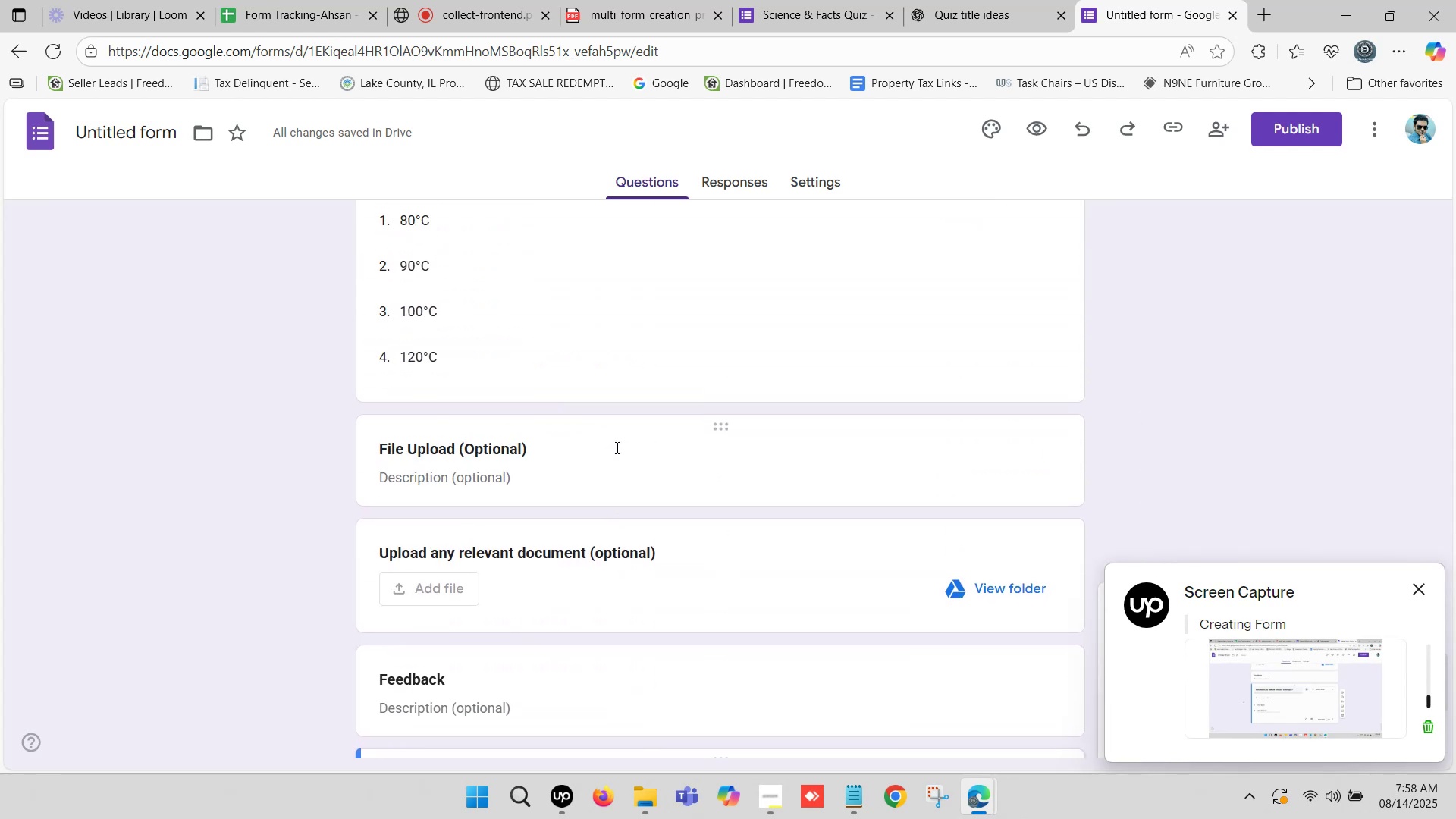 
scroll: coordinate [597, 425], scroll_direction: down, amount: 7.0
 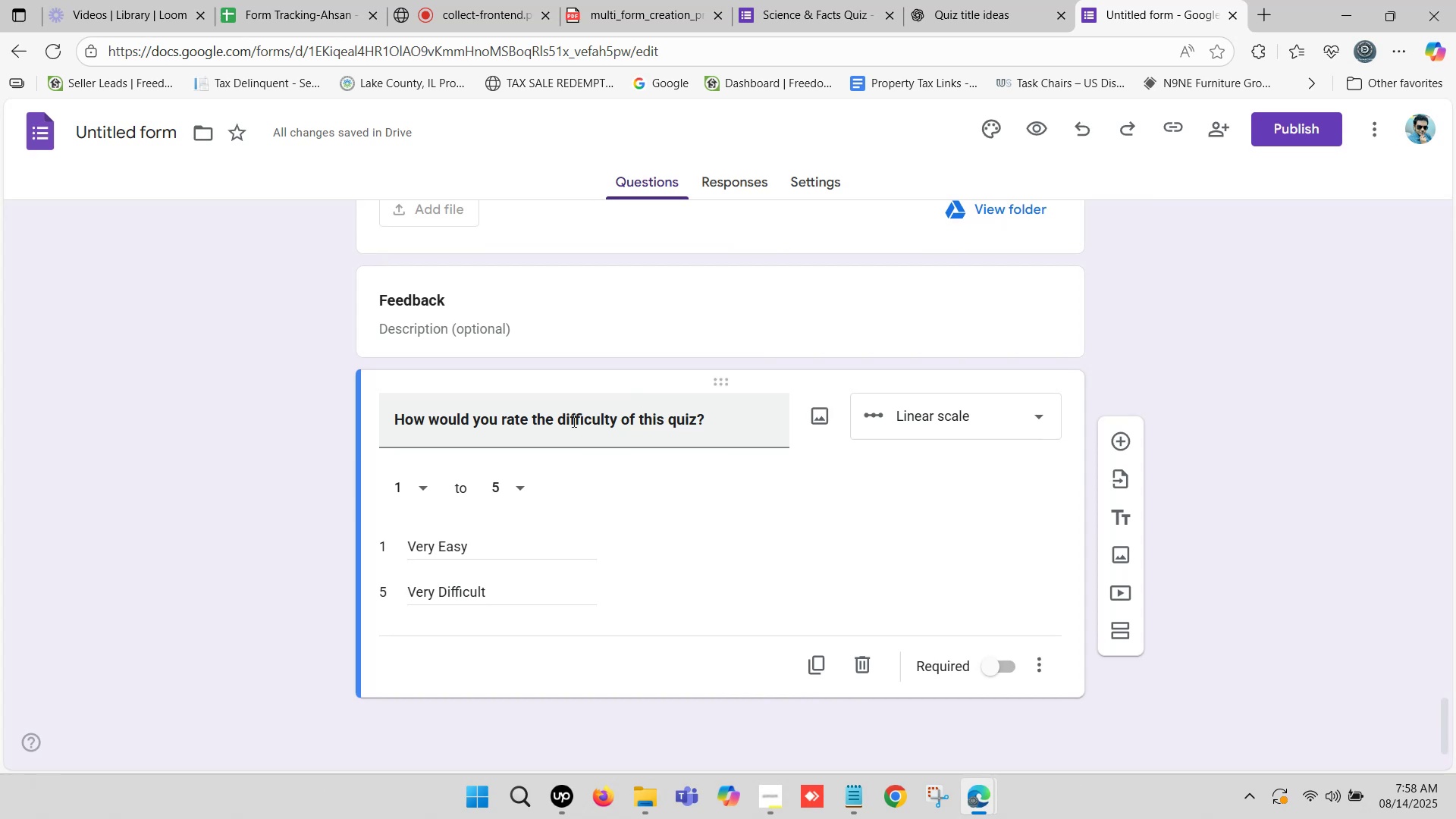 
wait(13.26)
 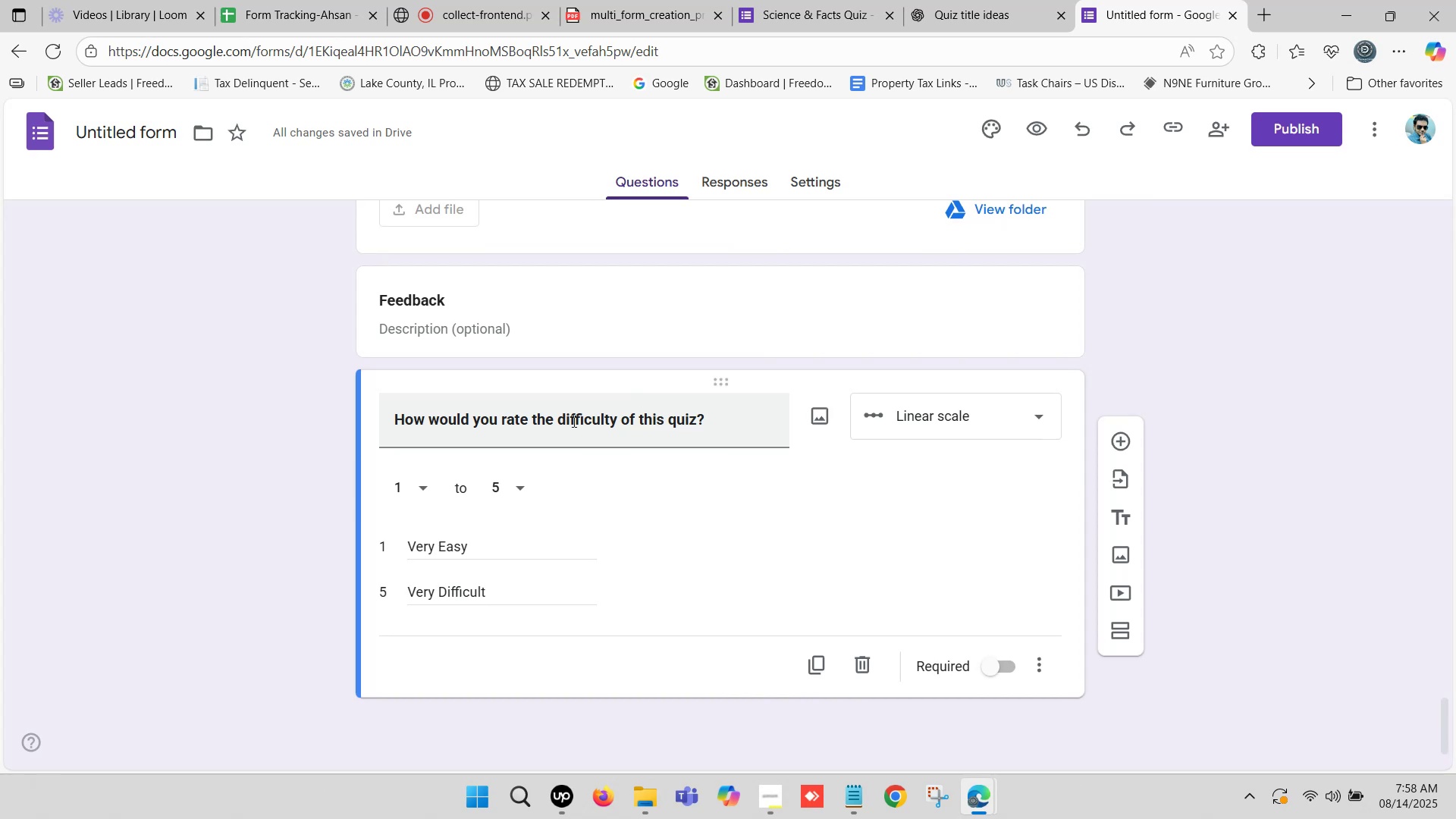 
scroll: coordinate [607, 400], scroll_direction: down, amount: 8.0
 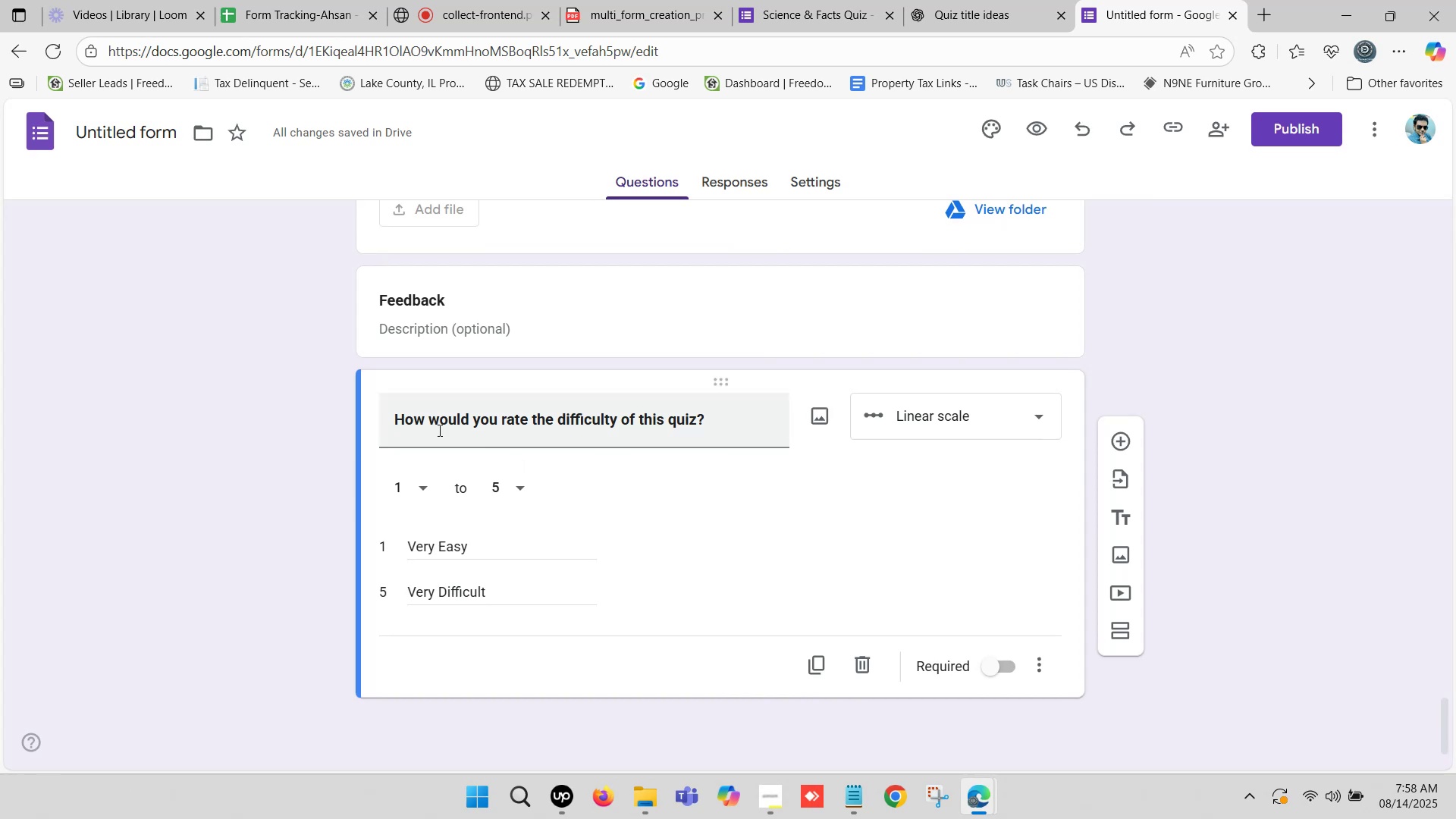 
scroll: coordinate [764, 332], scroll_direction: up, amount: 40.0
 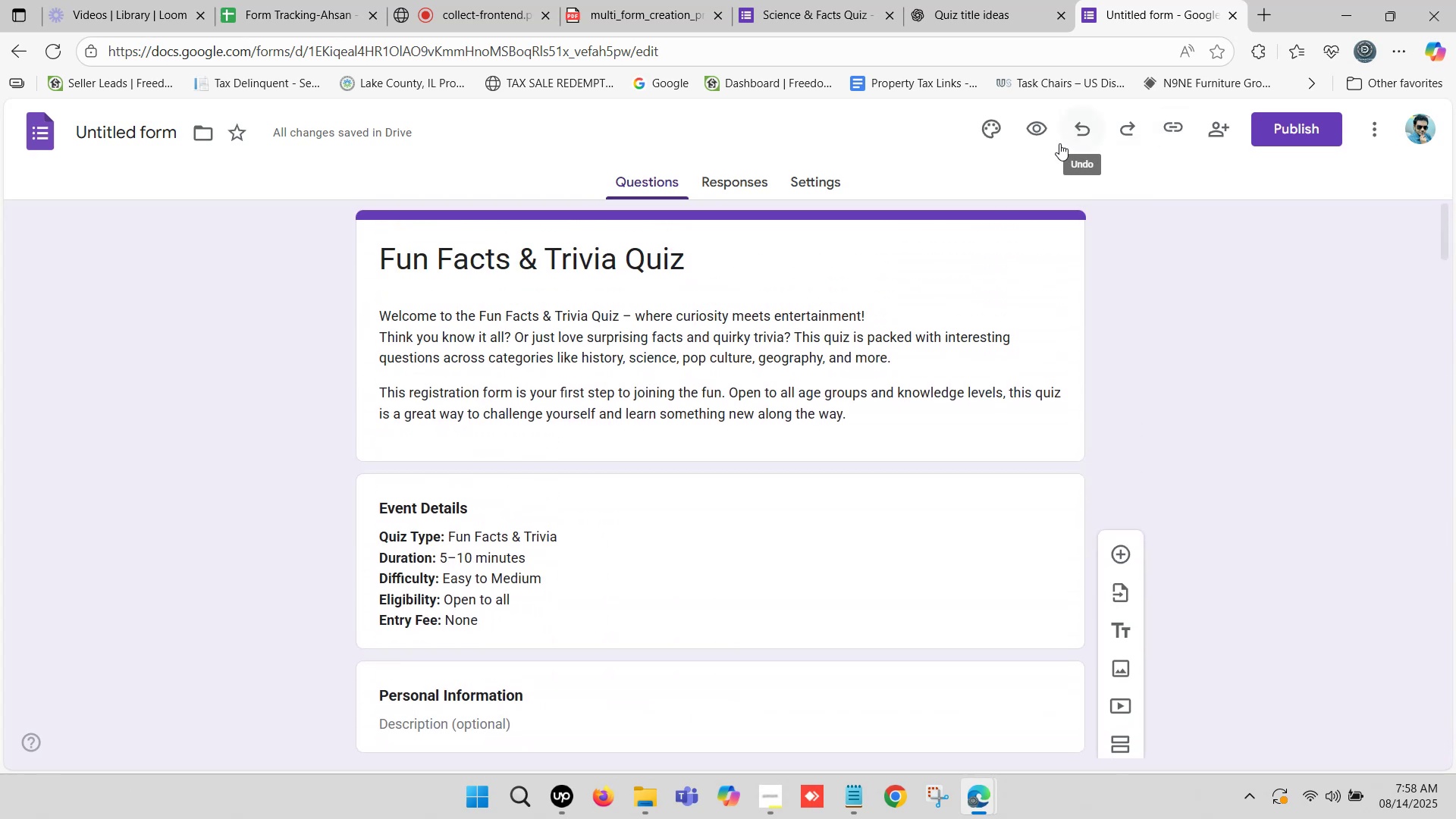 
left_click([1037, 129])
 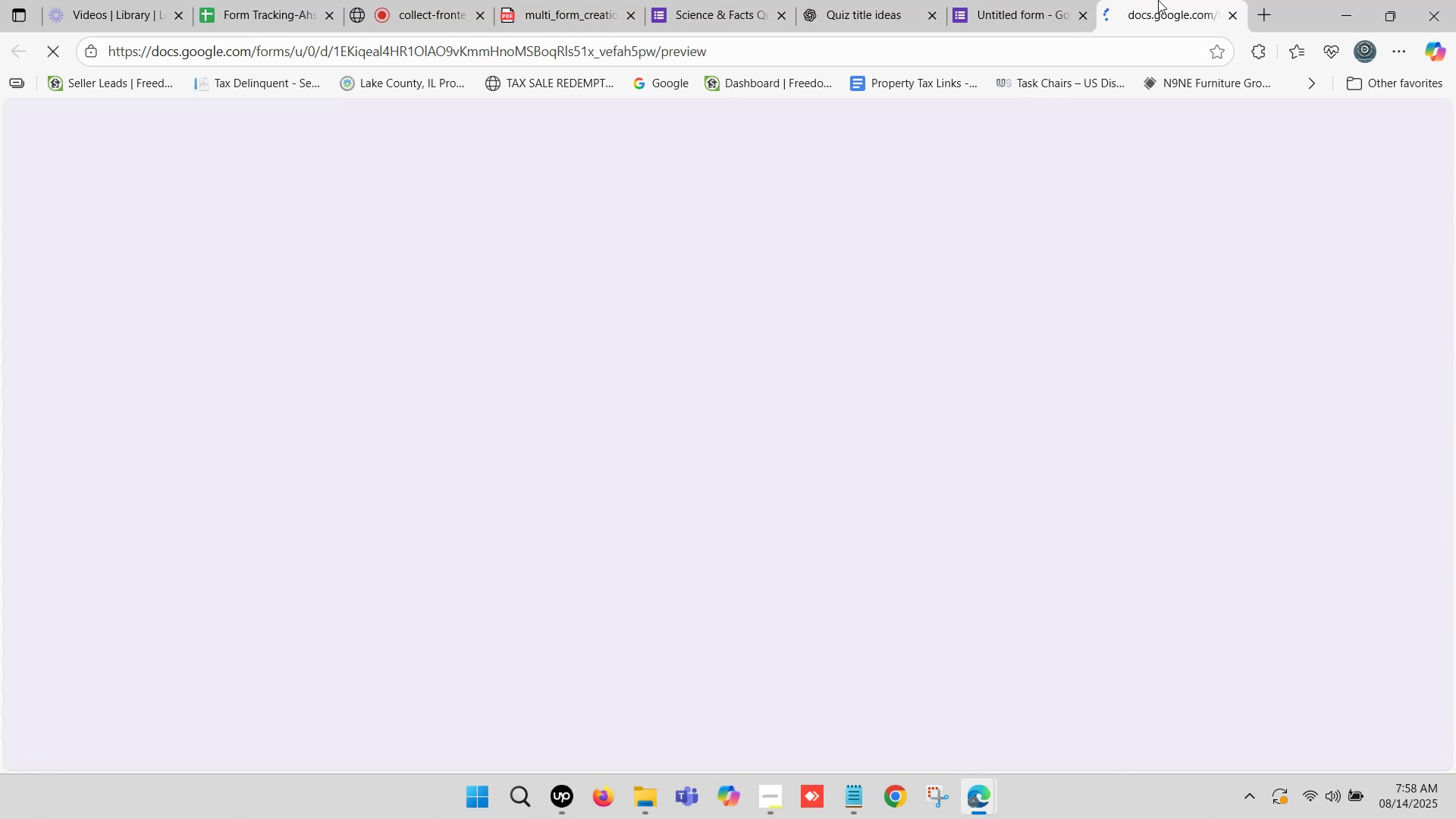 
left_click([1163, 0])
 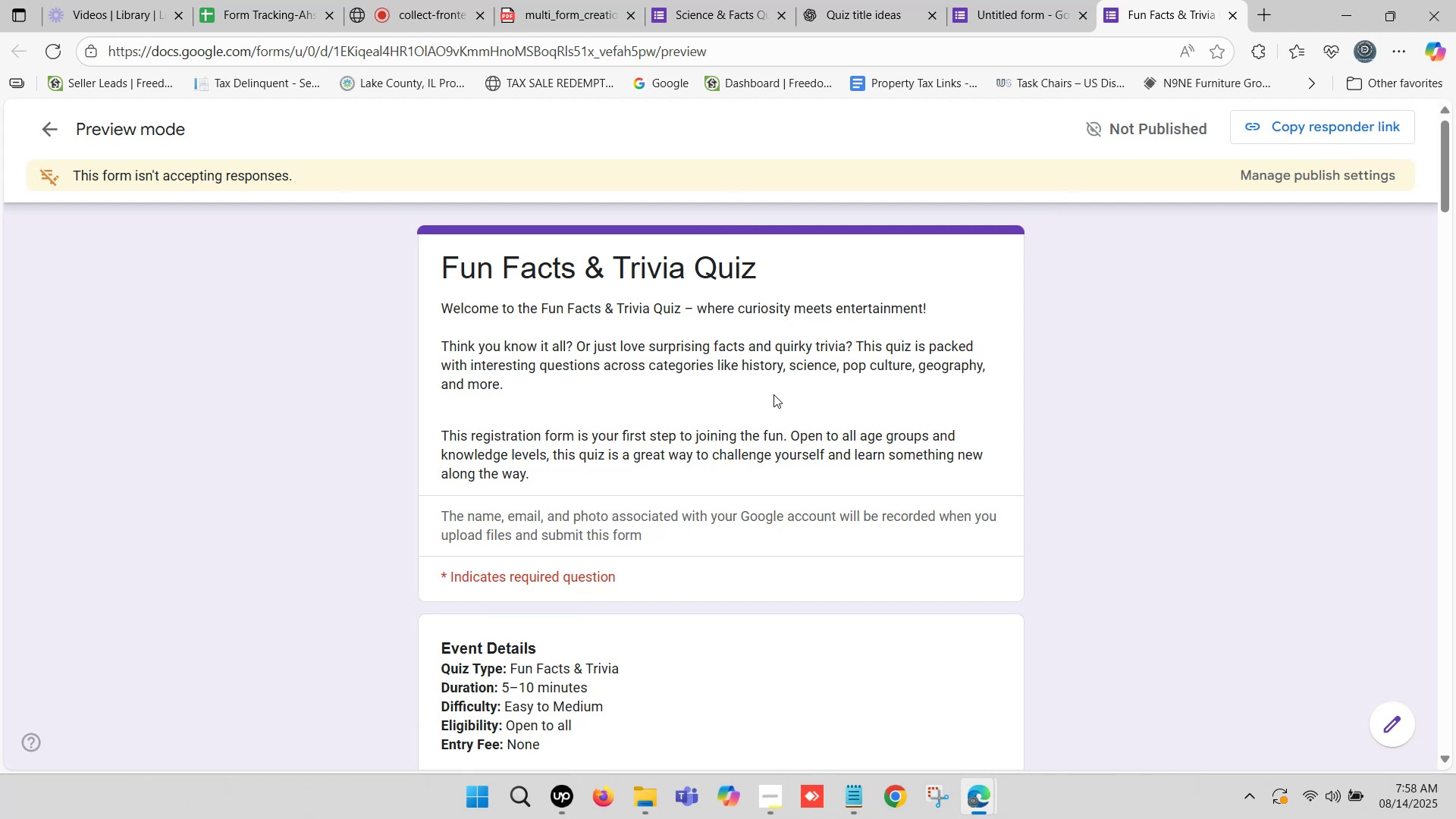 
scroll: coordinate [568, 495], scroll_direction: down, amount: 34.0
 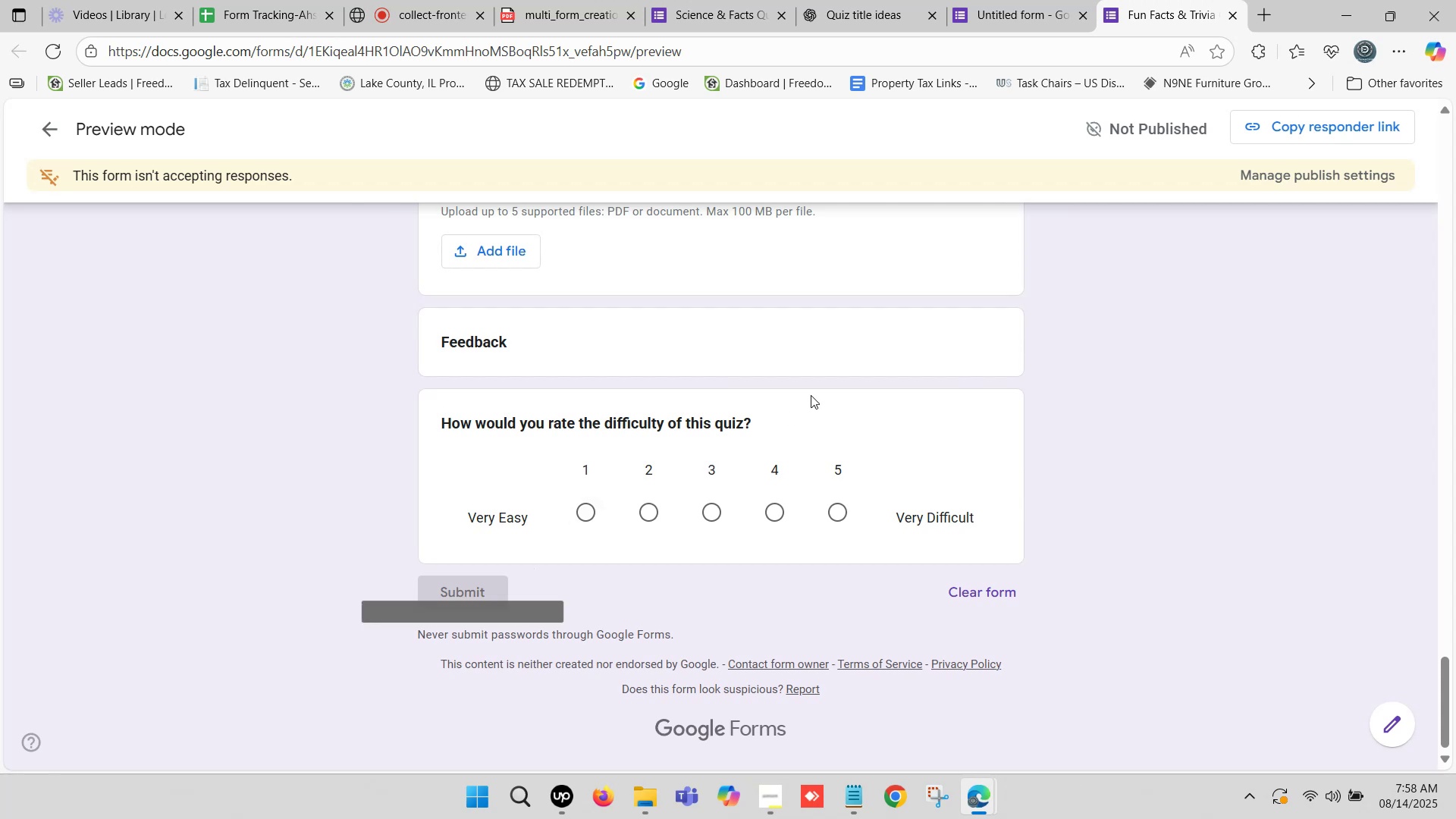 
scroll: coordinate [631, 308], scroll_direction: up, amount: 31.0
 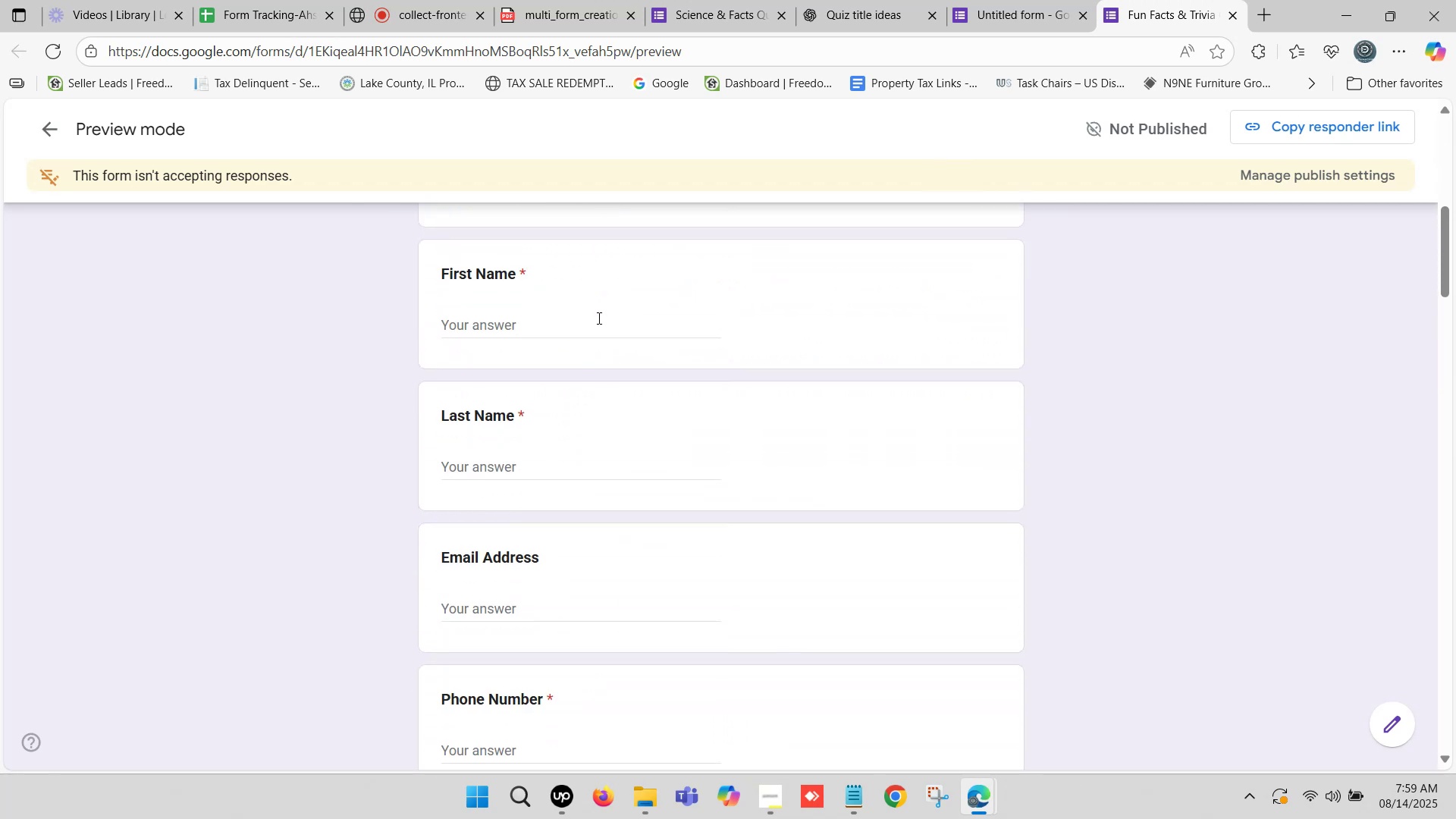 
scroll: coordinate [575, 478], scroll_direction: down, amount: 10.0
 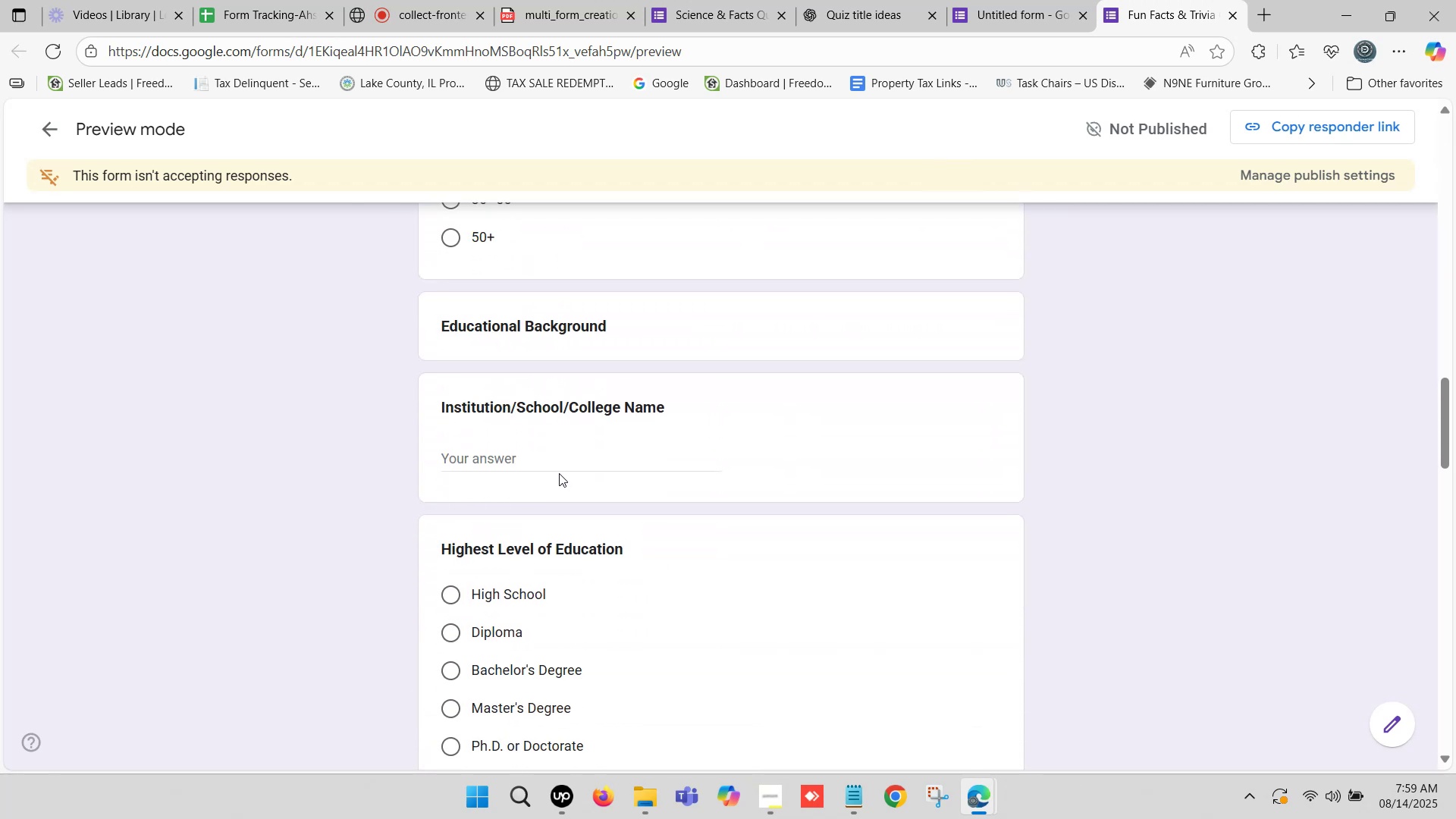 
scroll: coordinate [554, 472], scroll_direction: down, amount: 1.0
 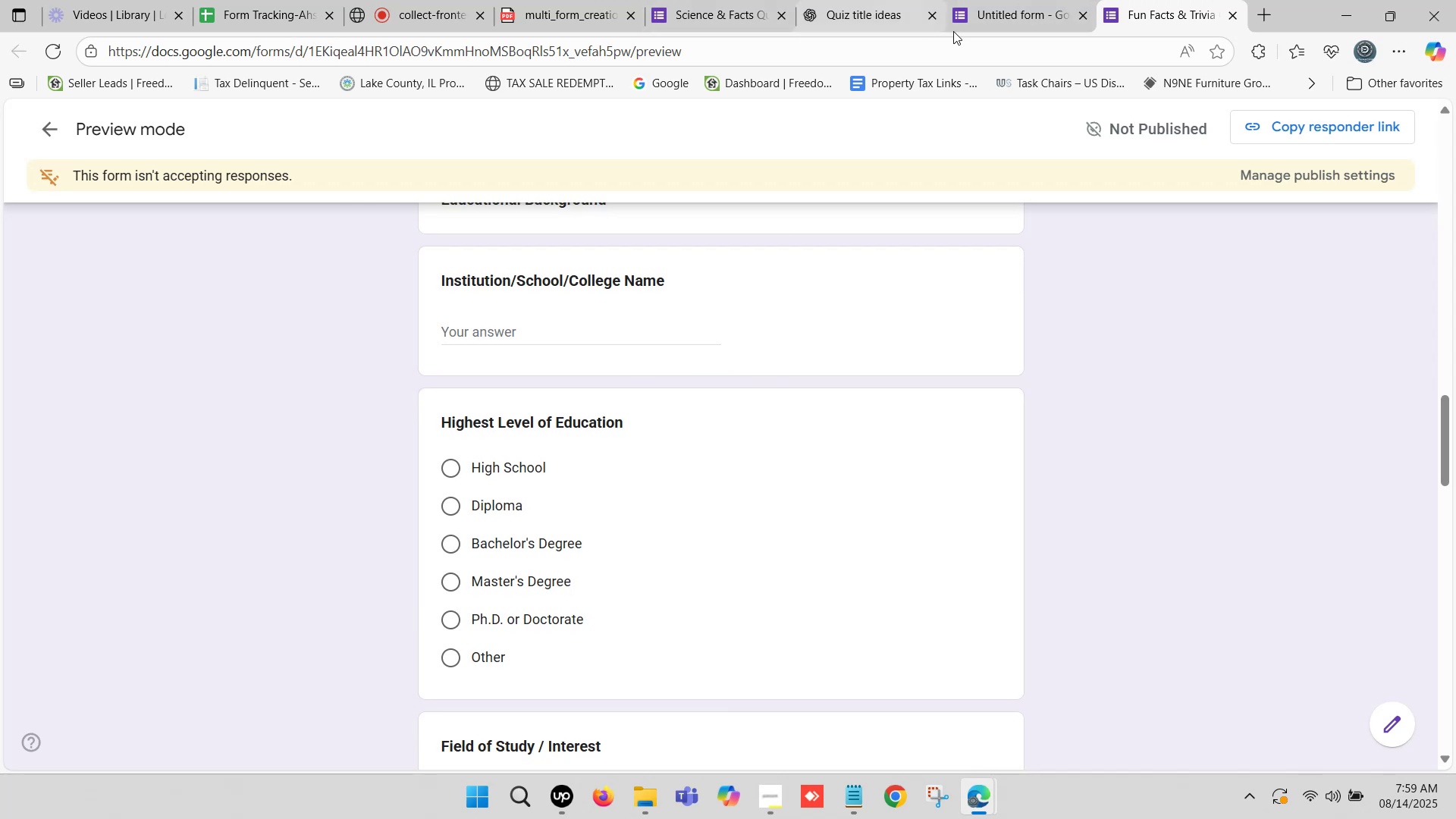 
left_click([1018, 0])
 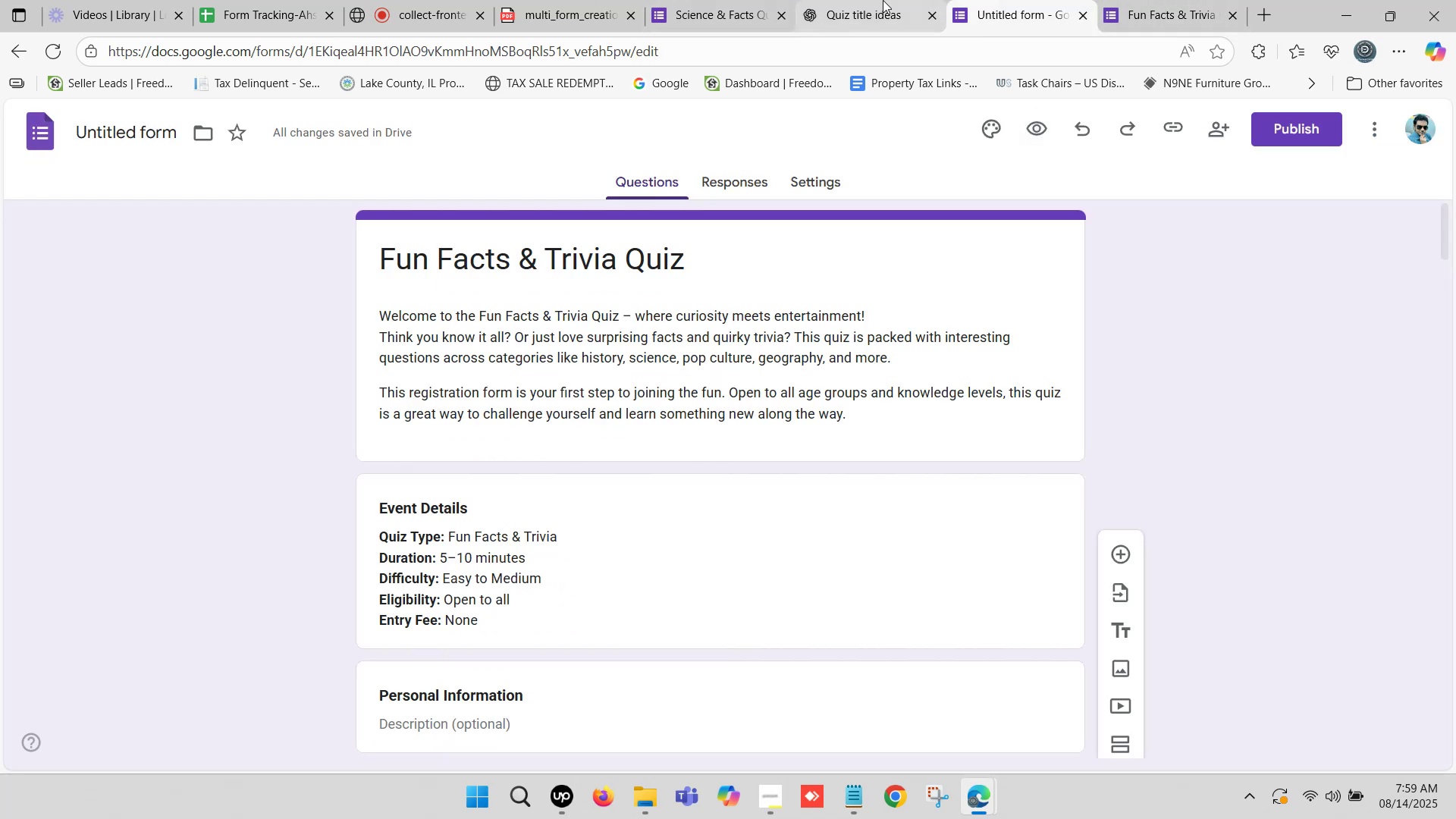 
left_click([1172, 0])
 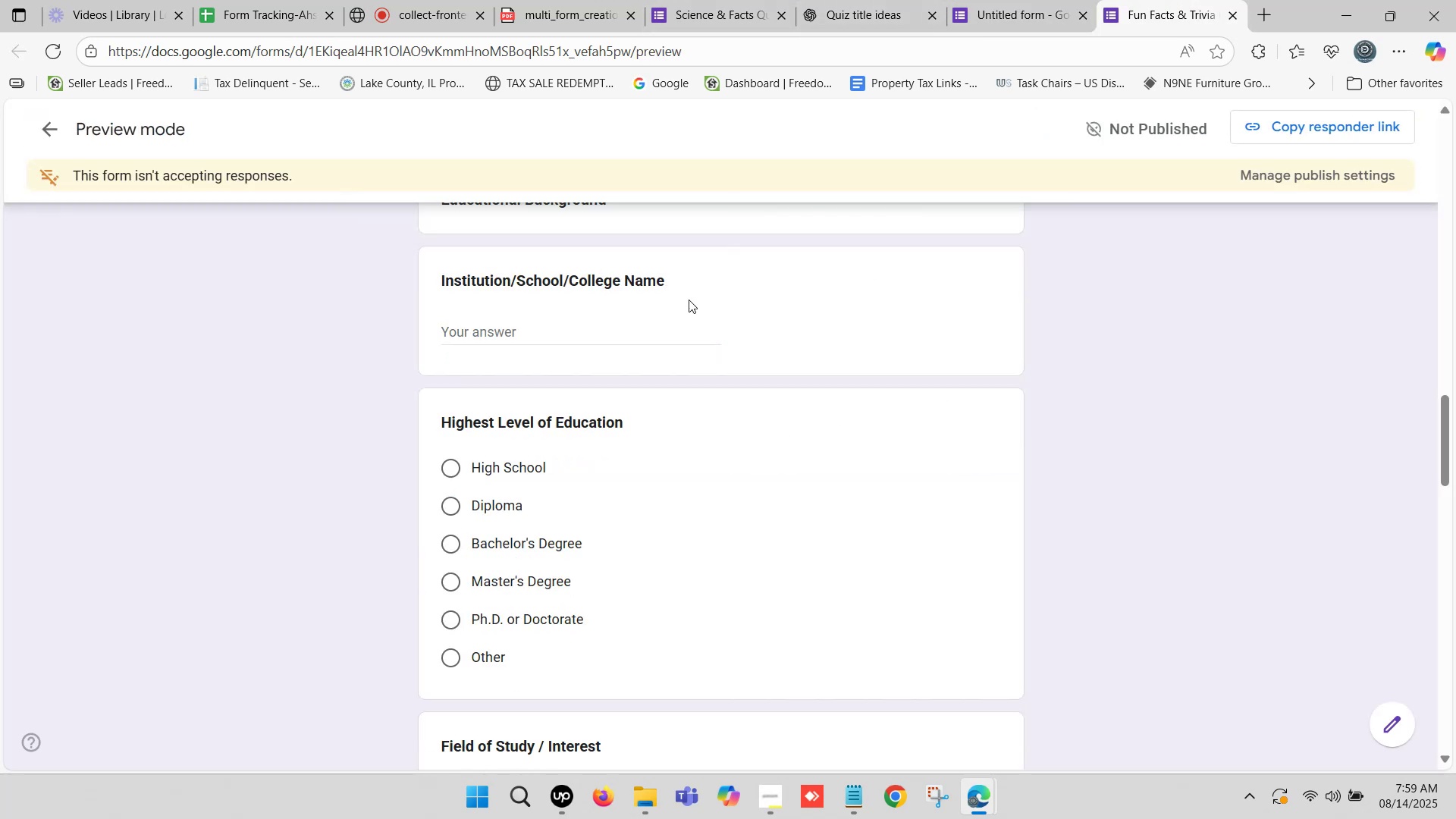 
scroll: coordinate [546, 547], scroll_direction: down, amount: 5.0
 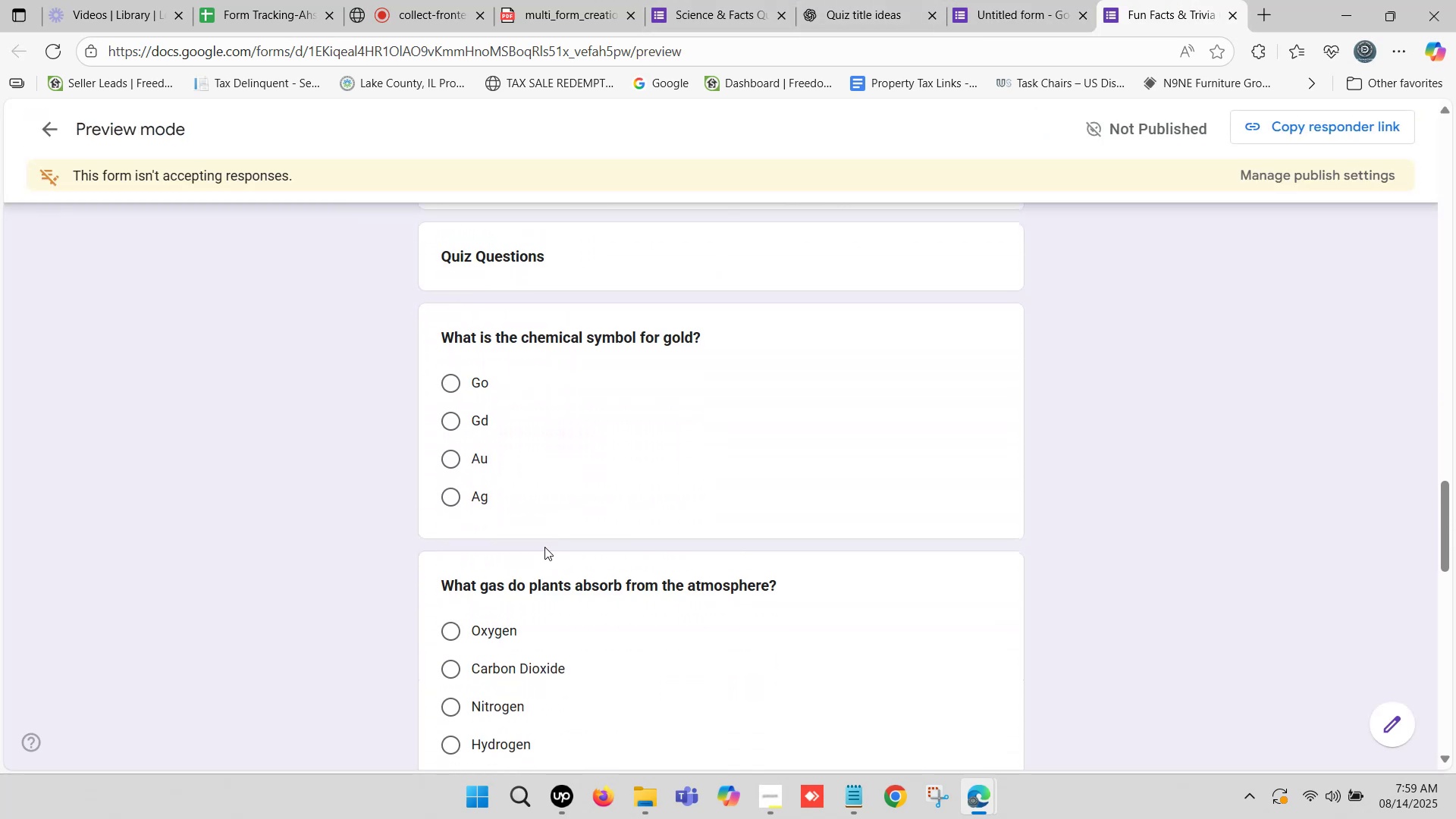 
scroll: coordinate [520, 512], scroll_direction: up, amount: 1.0
 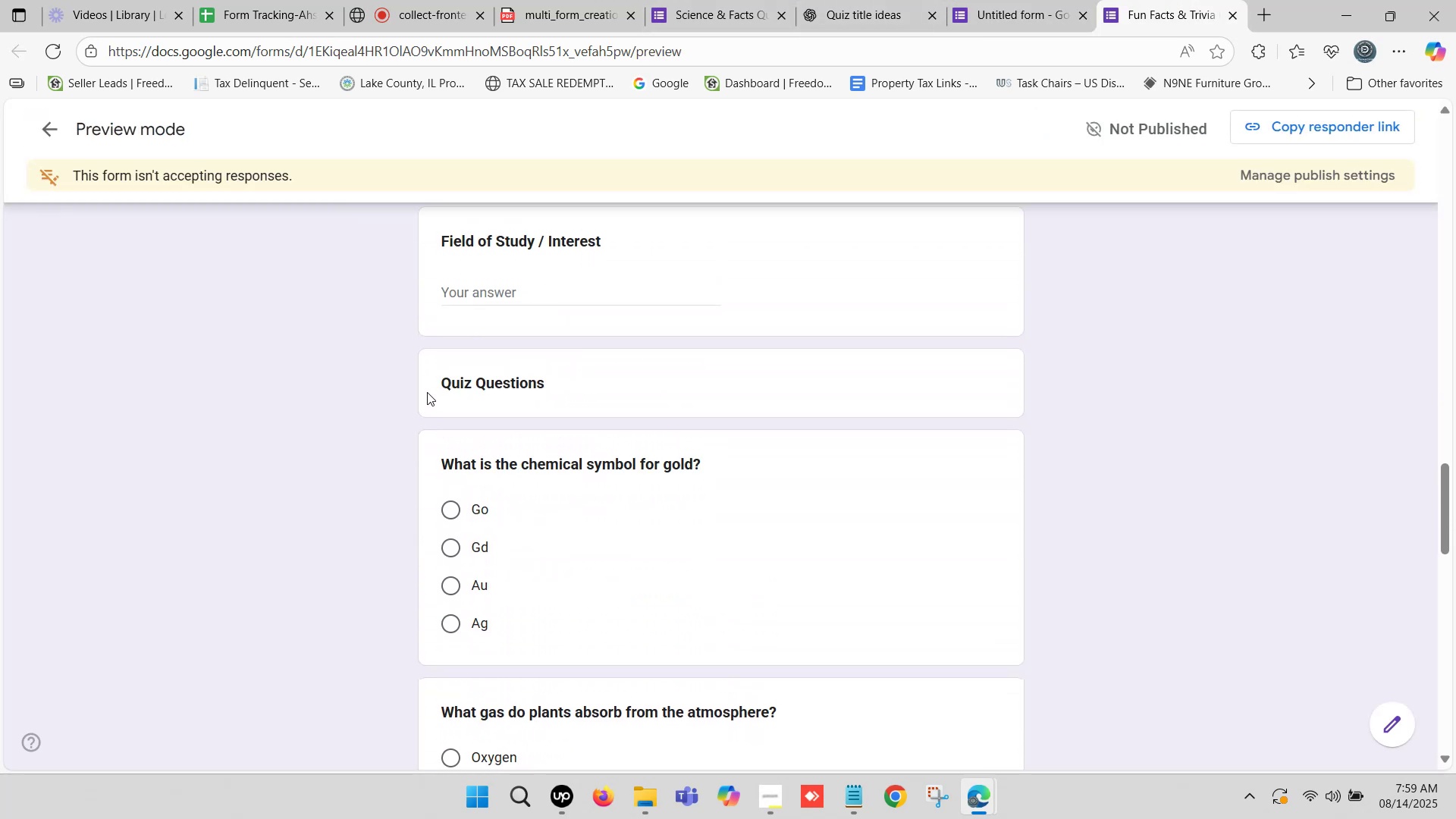 
left_click_drag(start_coordinate=[435, 388], to_coordinate=[544, 389])
 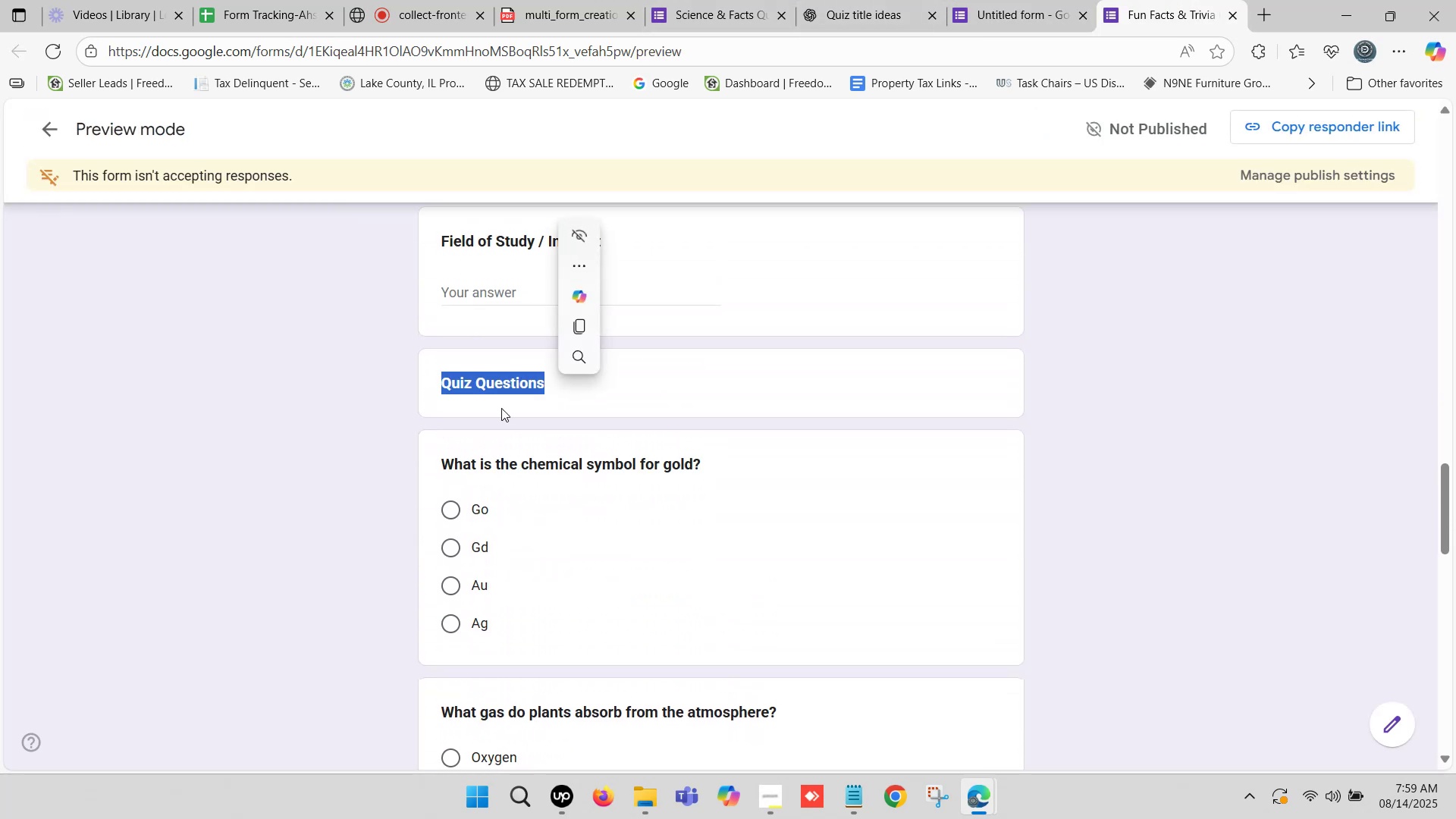 
scroll: coordinate [479, 441], scroll_direction: down, amount: 10.0
 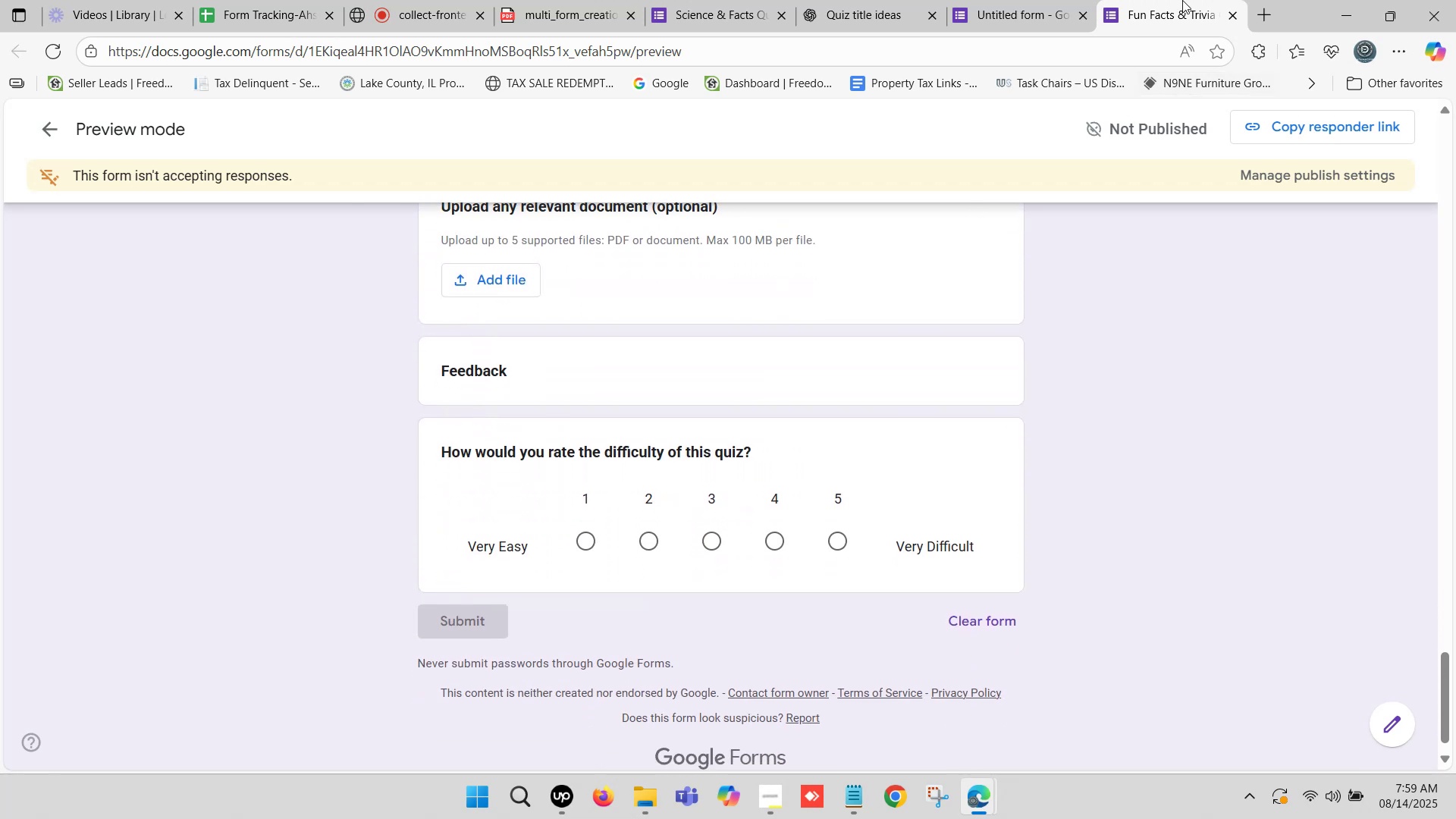 
scroll: coordinate [1183, 1], scroll_direction: up, amount: 1.0
 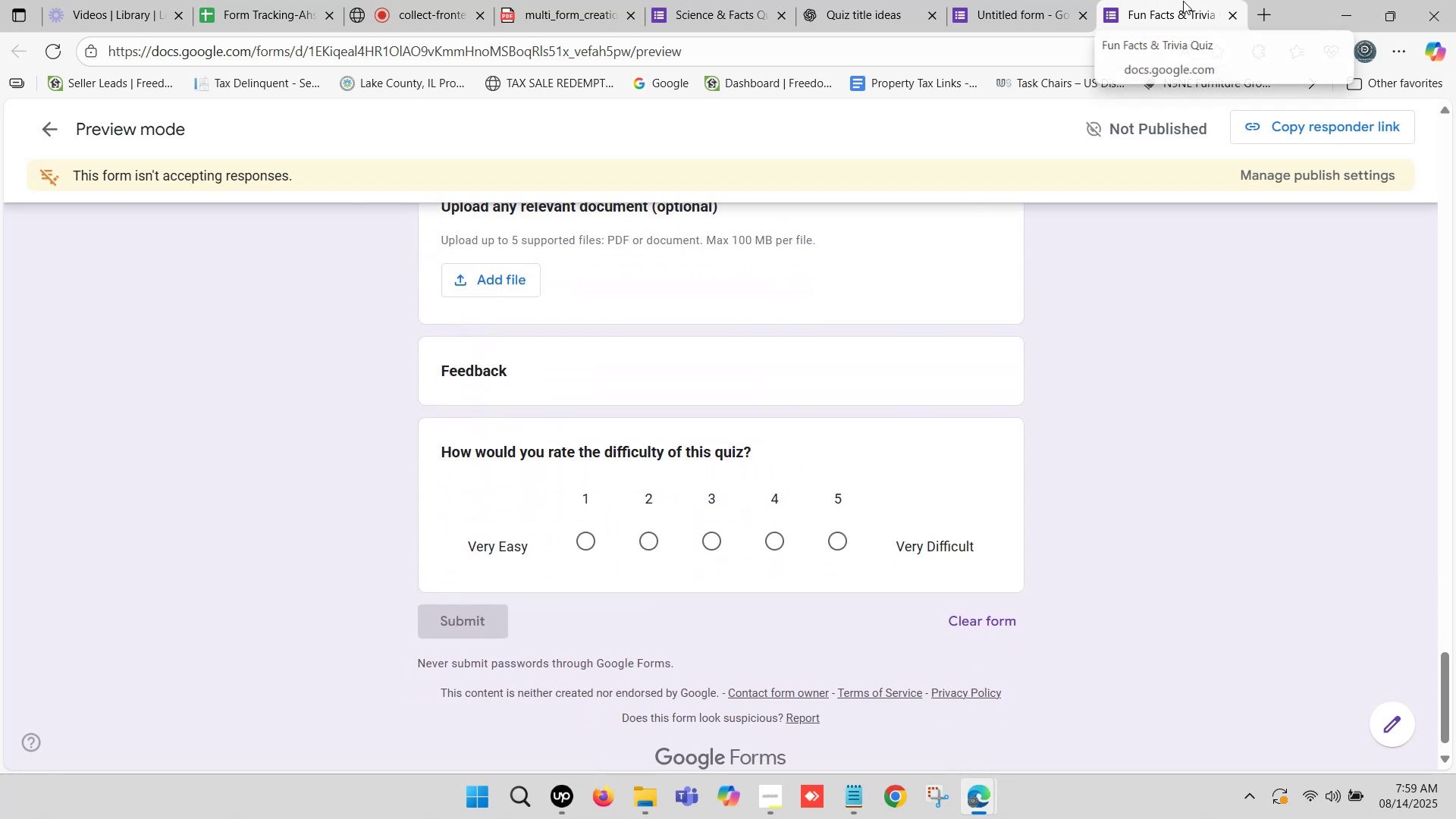 
left_click([1183, 1])
 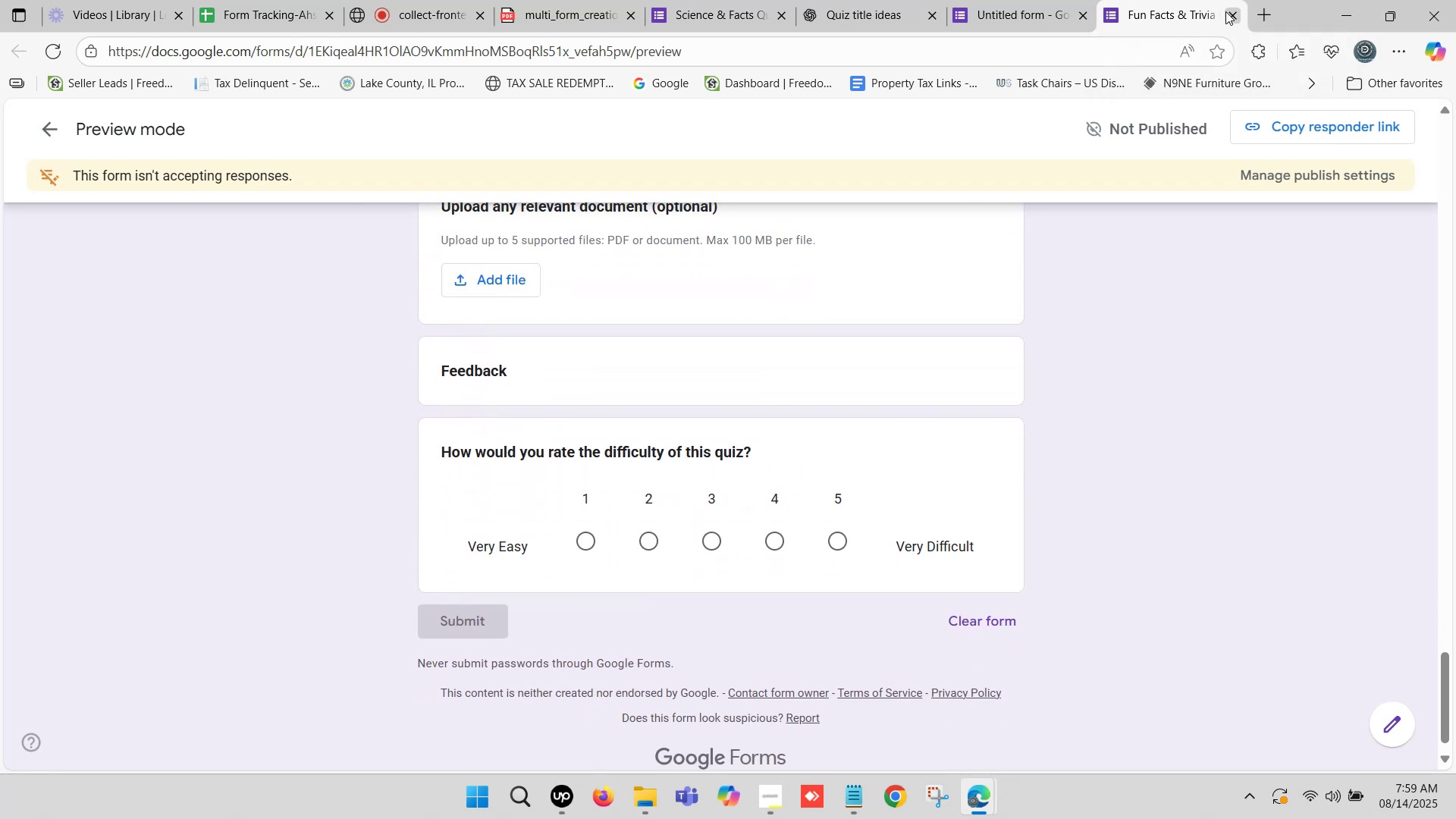 
left_click([1228, 11])
 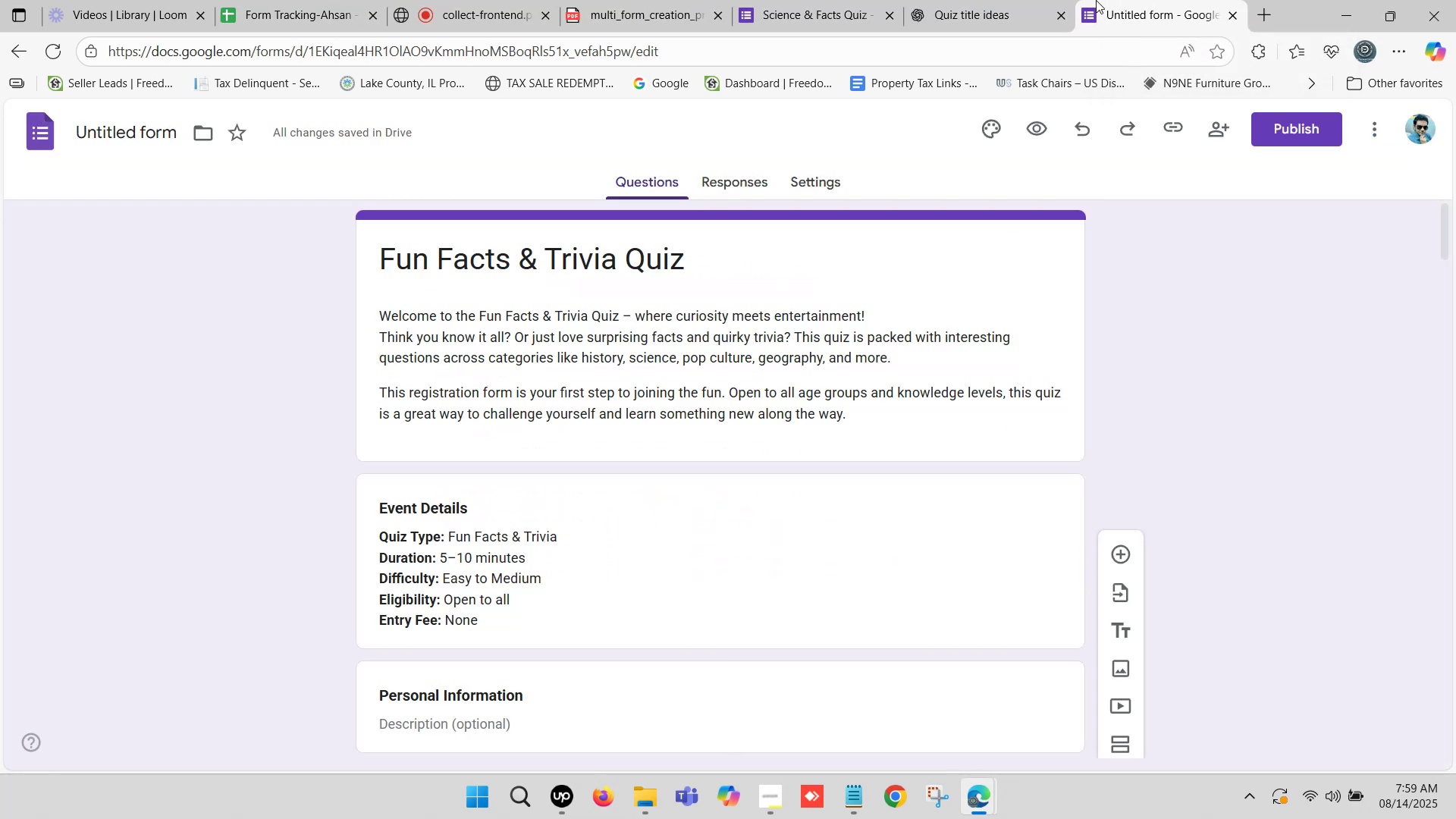 
left_click([1128, 0])
 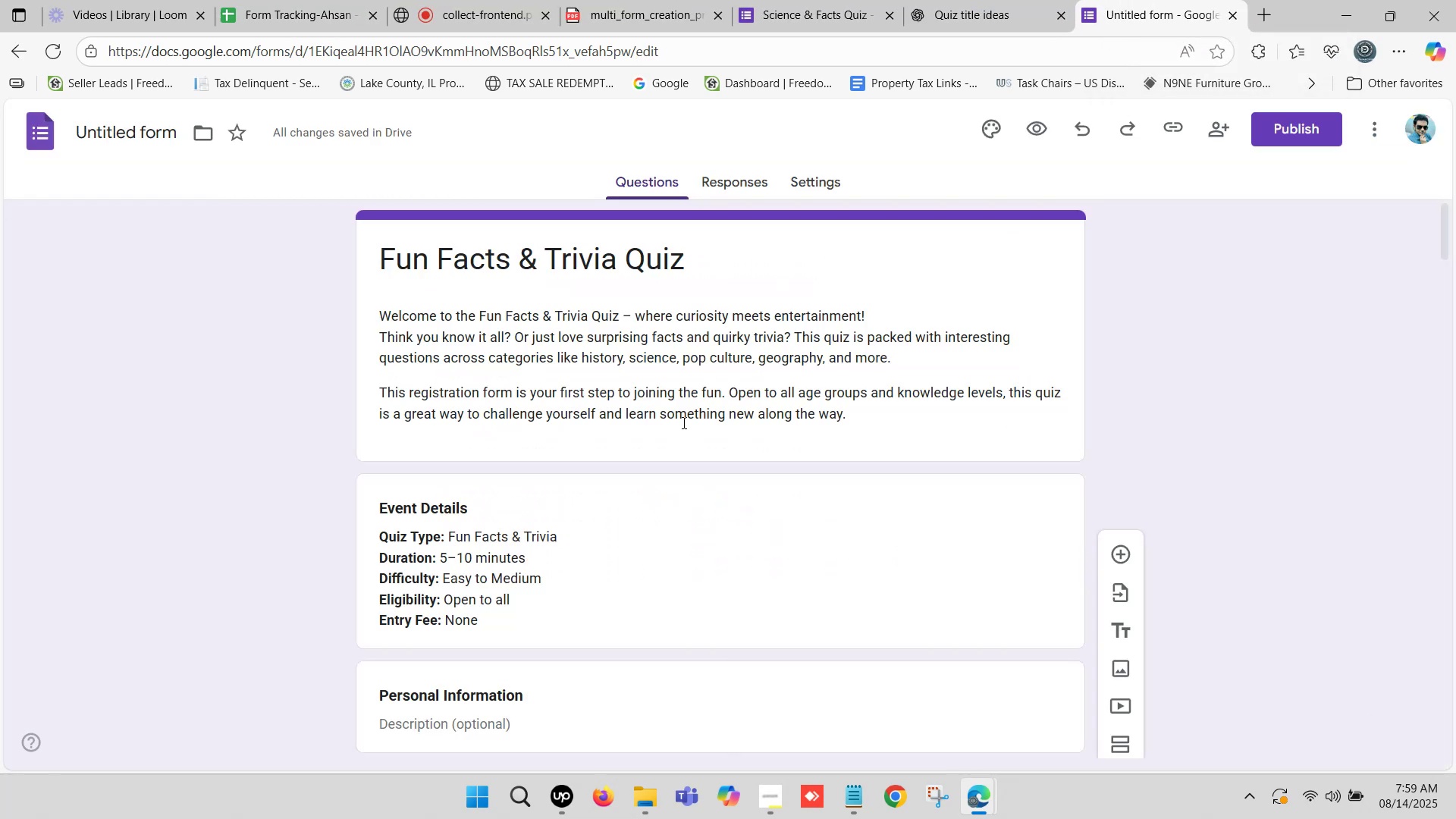 
scroll: coordinate [689, 399], scroll_direction: down, amount: 3.0
 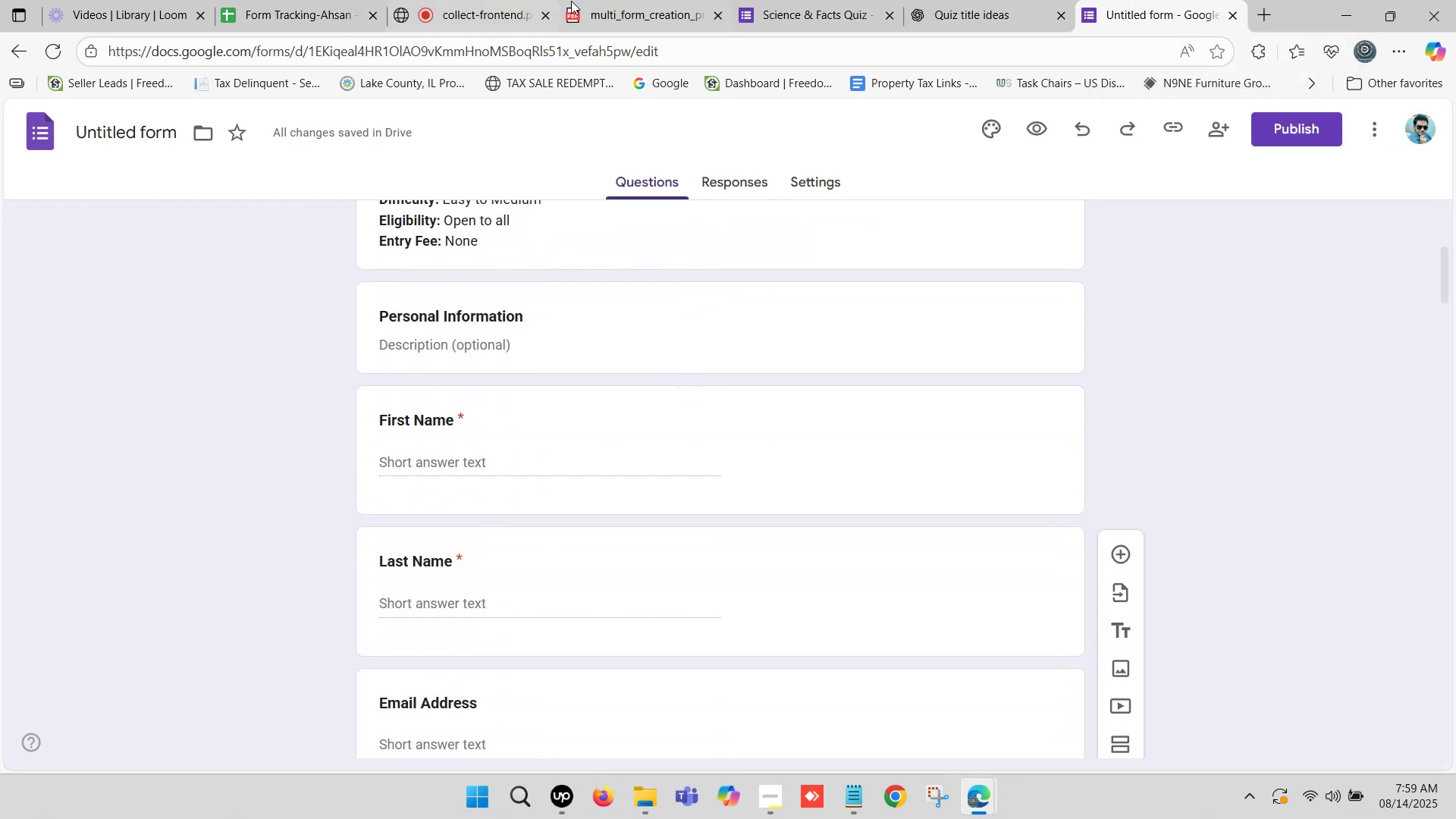 
left_click([475, 0])
 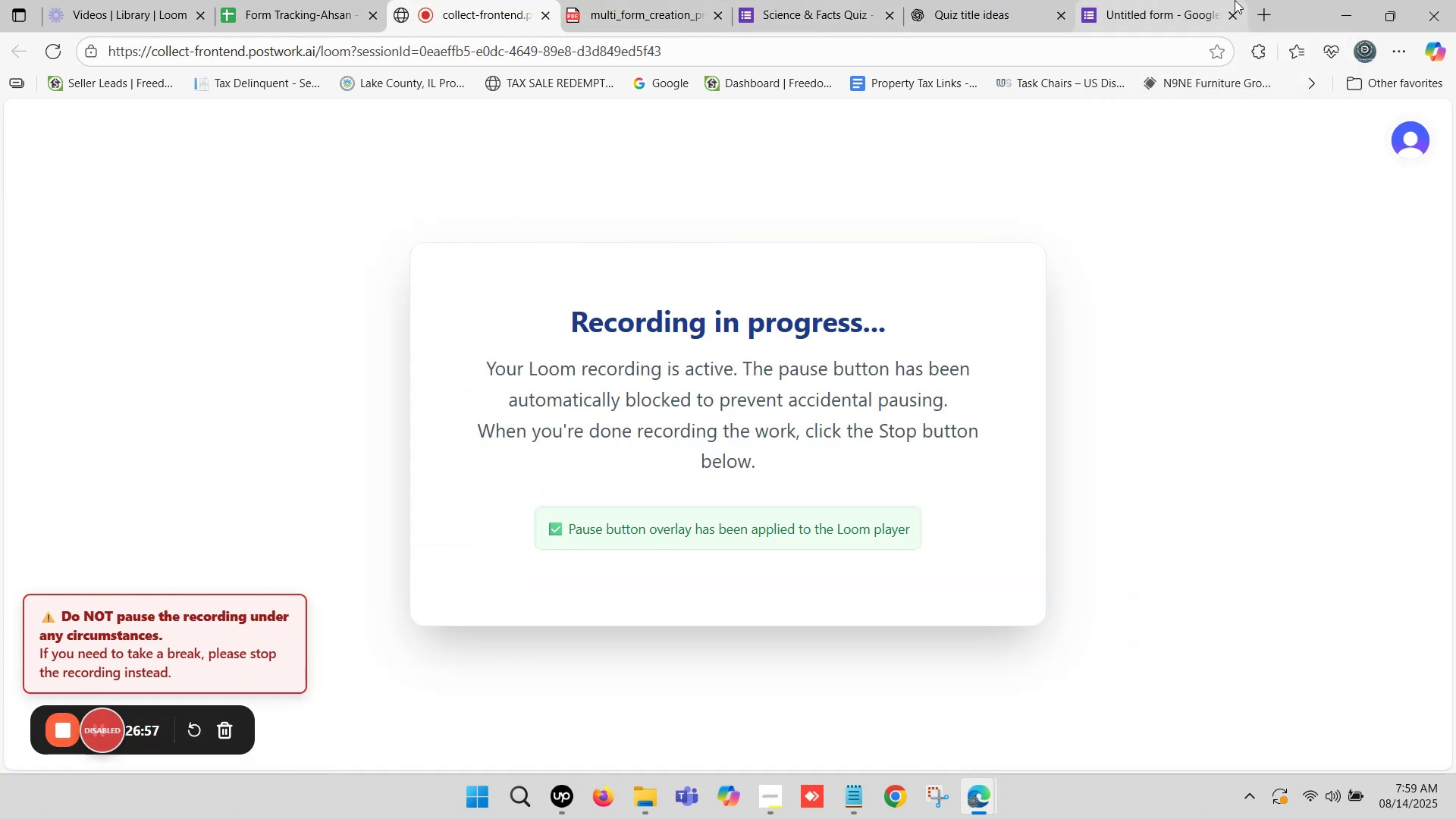 
left_click([1193, 0])
 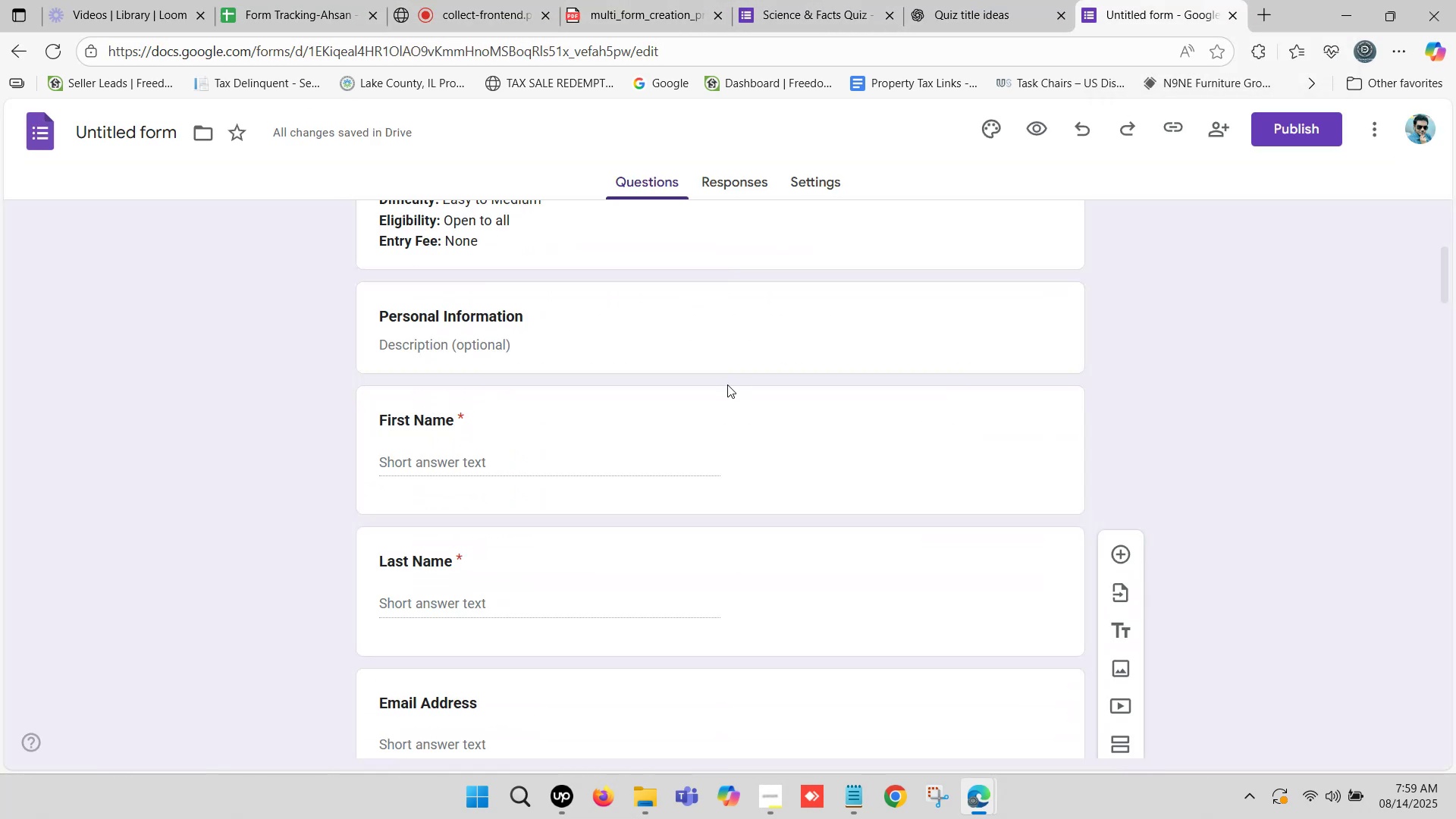 
scroll: coordinate [533, 368], scroll_direction: up, amount: 8.0
 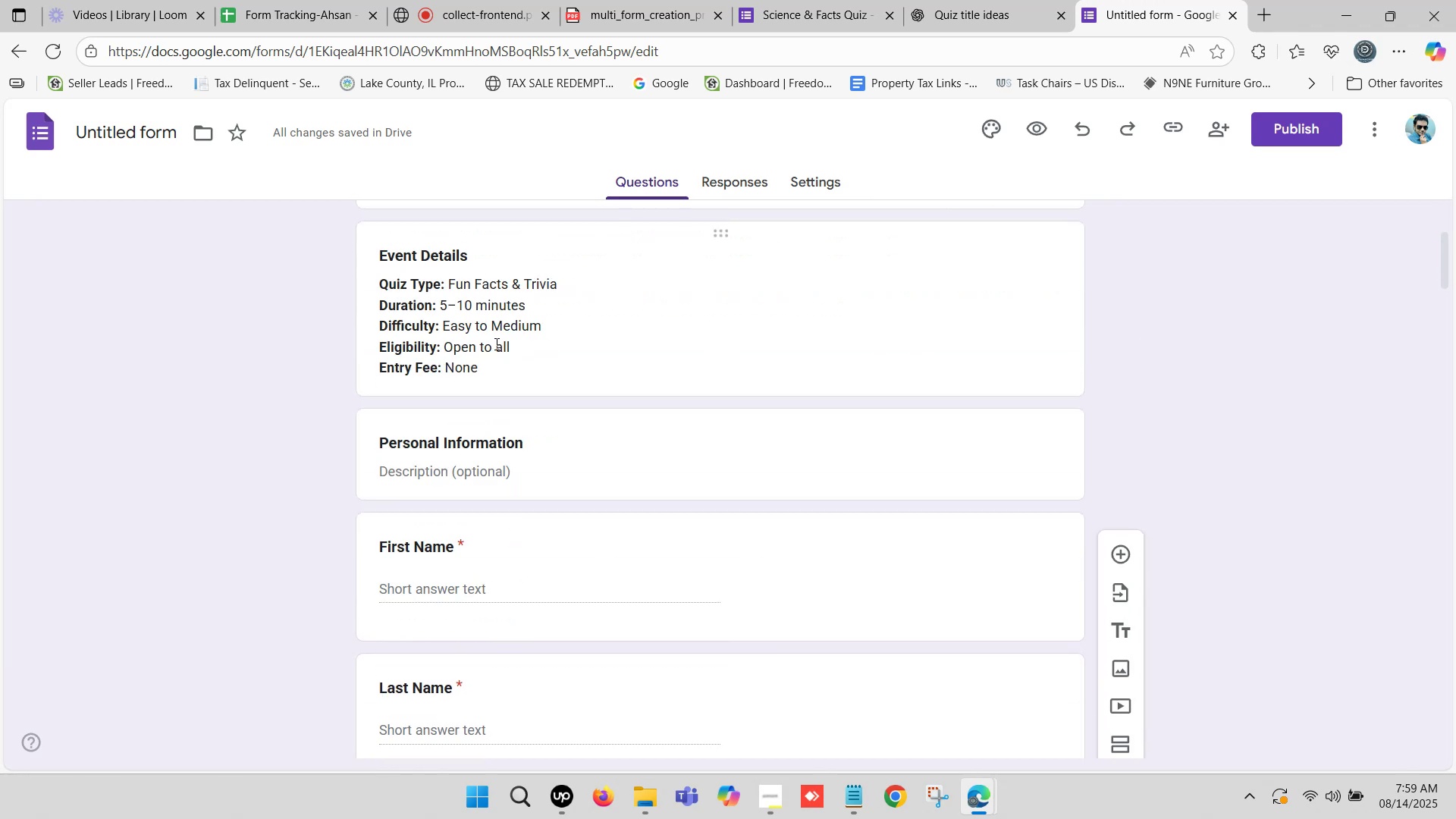 
scroll: coordinate [463, 443], scroll_direction: down, amount: 4.0
 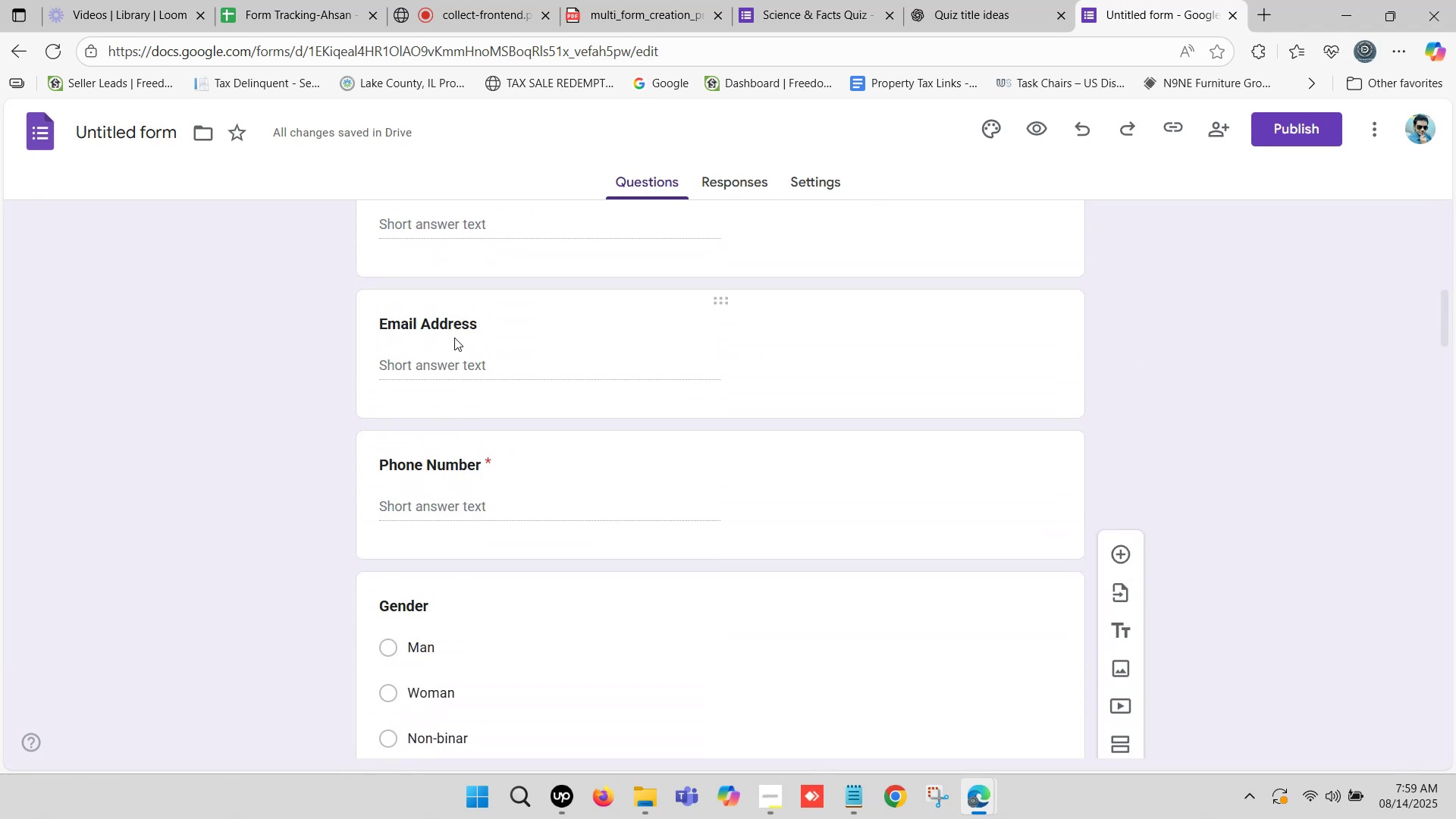 
left_click([460, 337])
 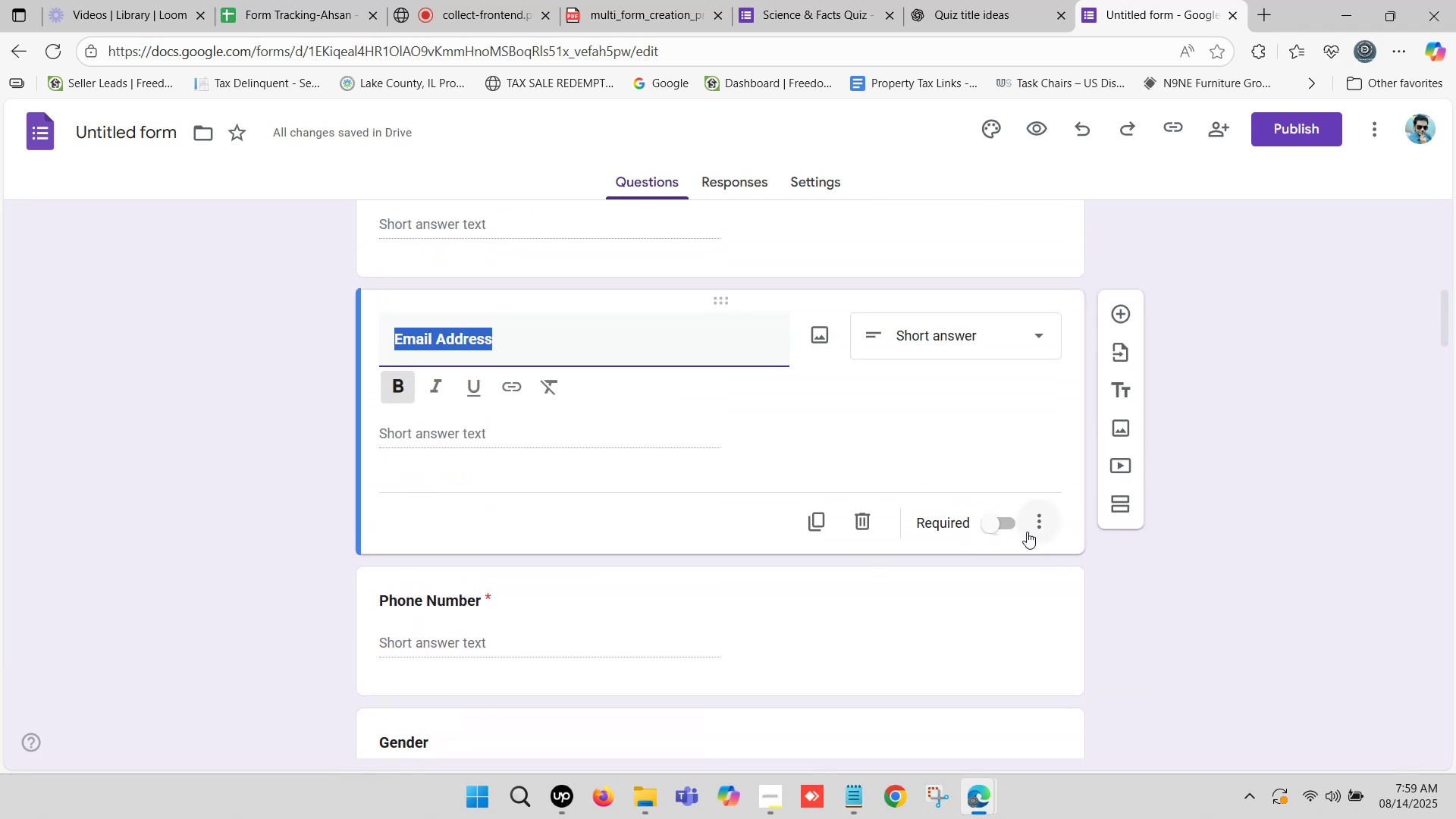 
left_click([997, 522])
 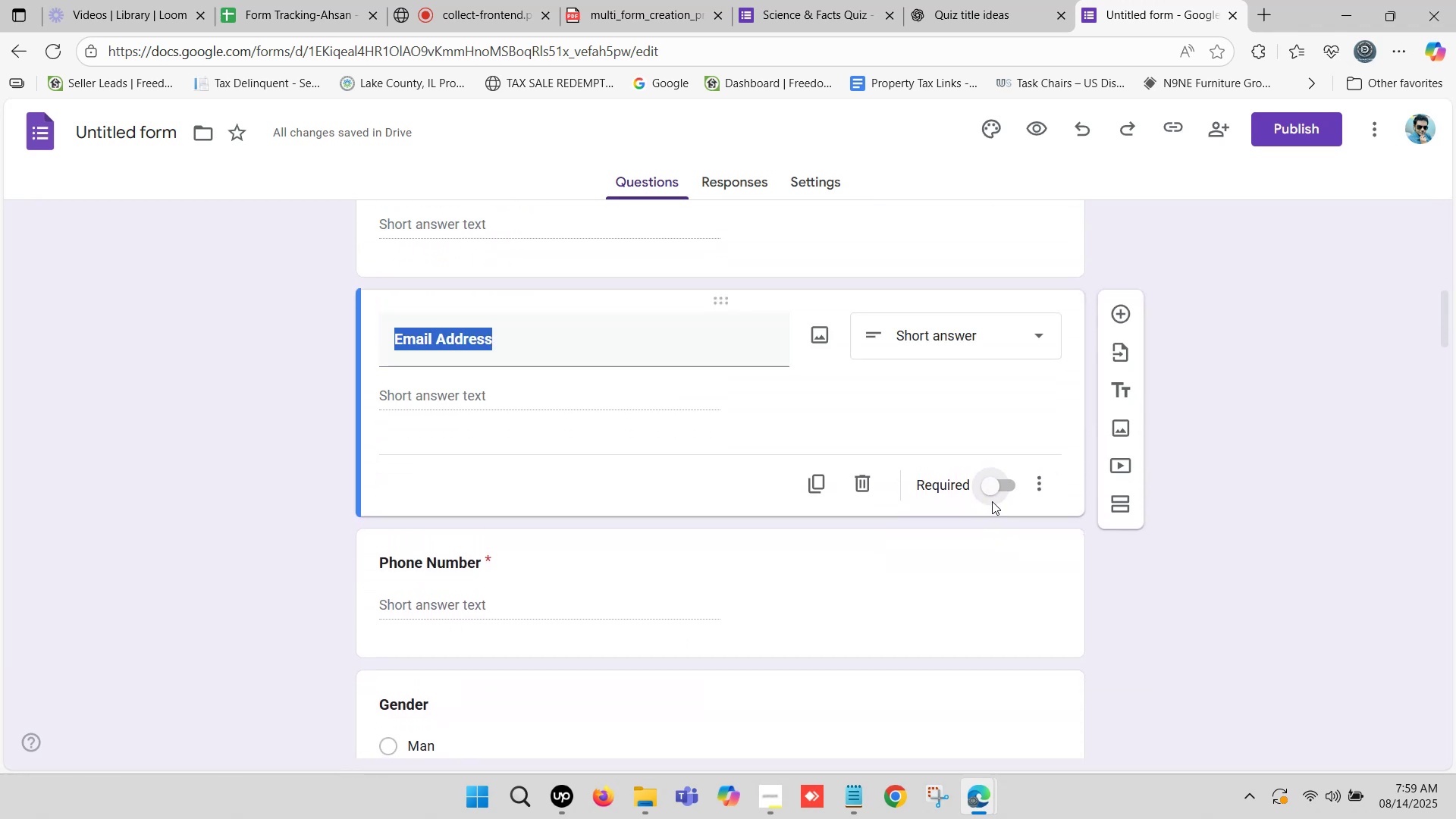 
left_click([992, 489])
 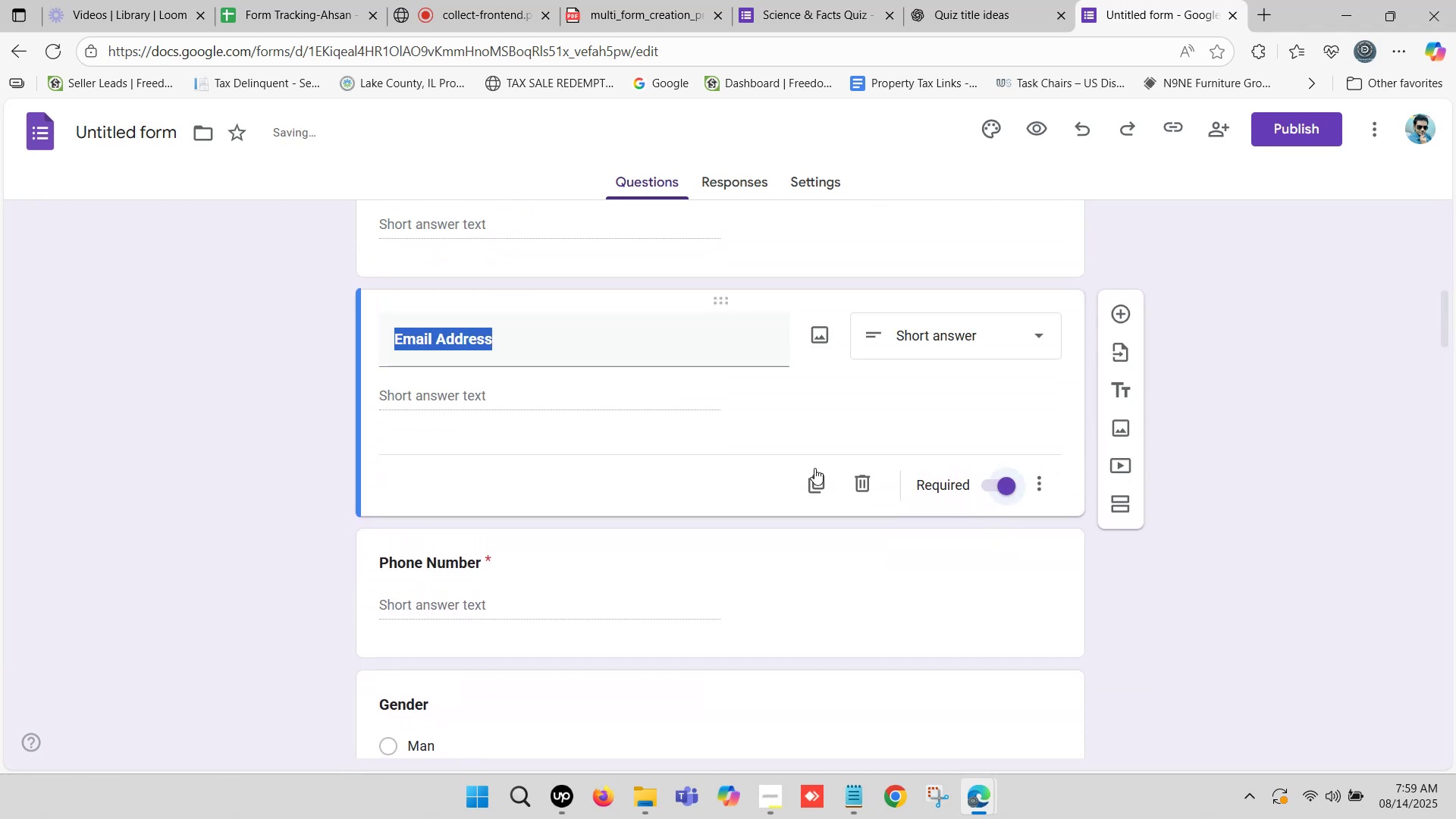 
scroll: coordinate [623, 394], scroll_direction: down, amount: 2.0
 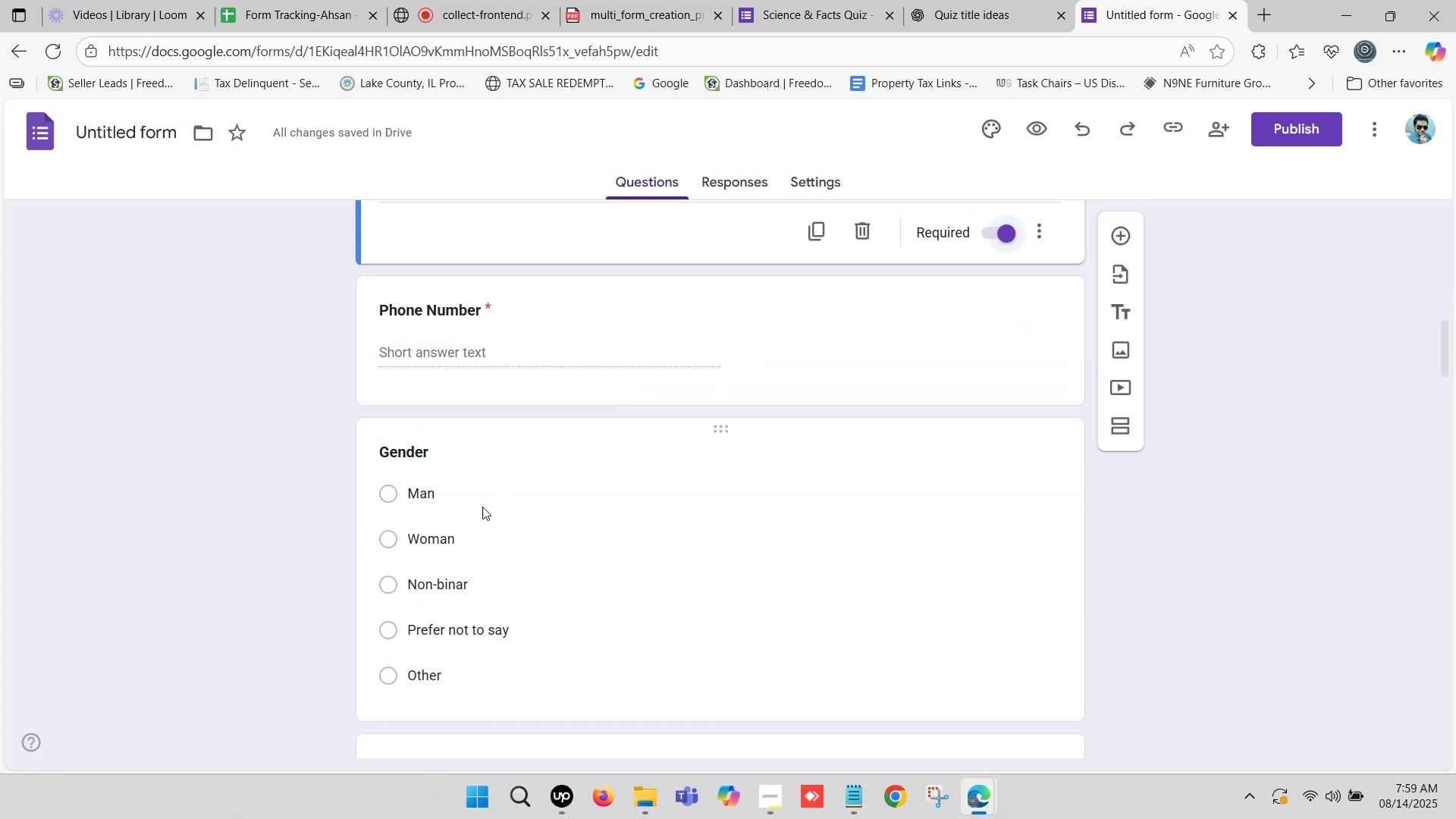 
left_click([481, 507])
 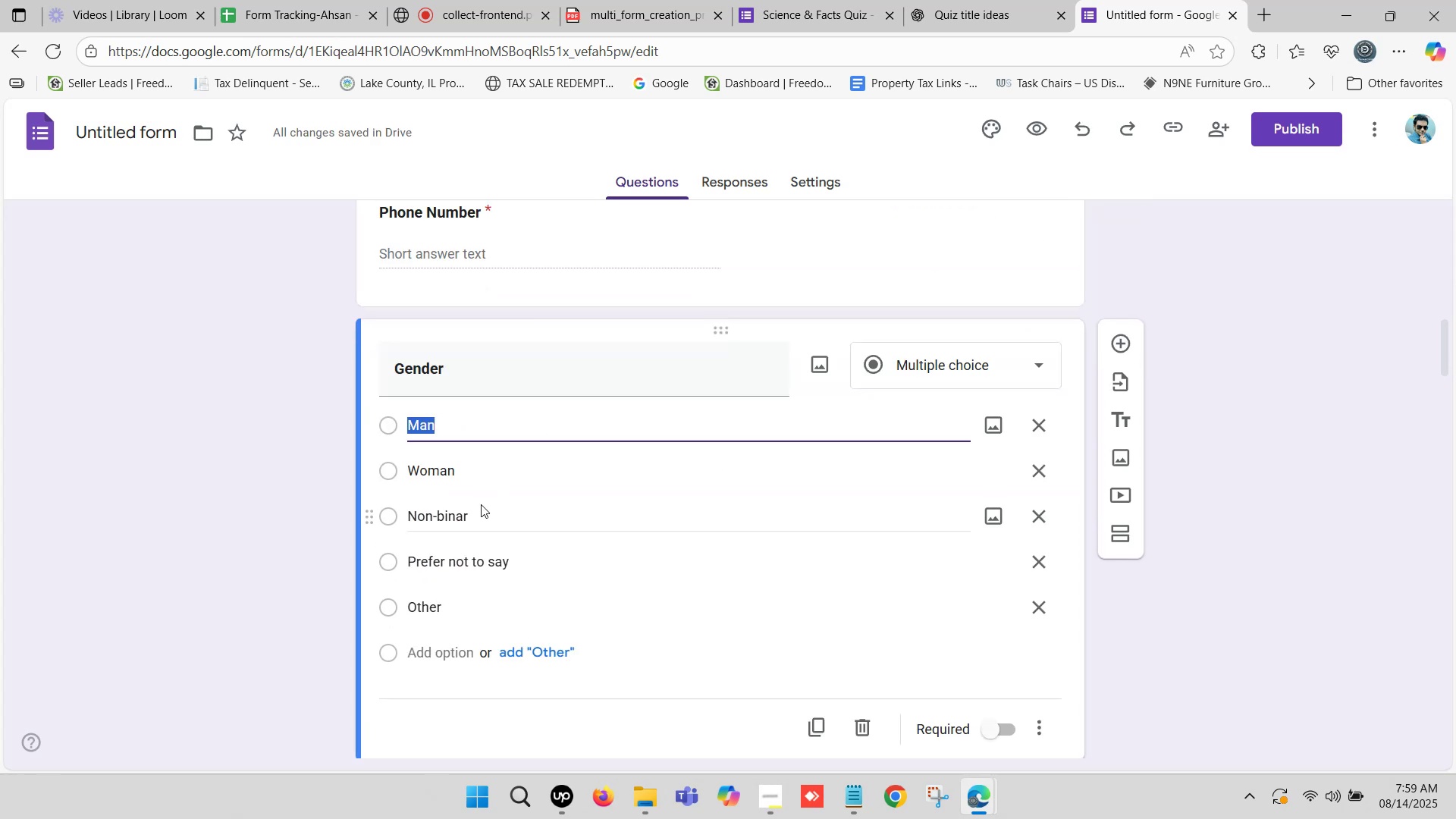 
scroll: coordinate [497, 492], scroll_direction: down, amount: 1.0
 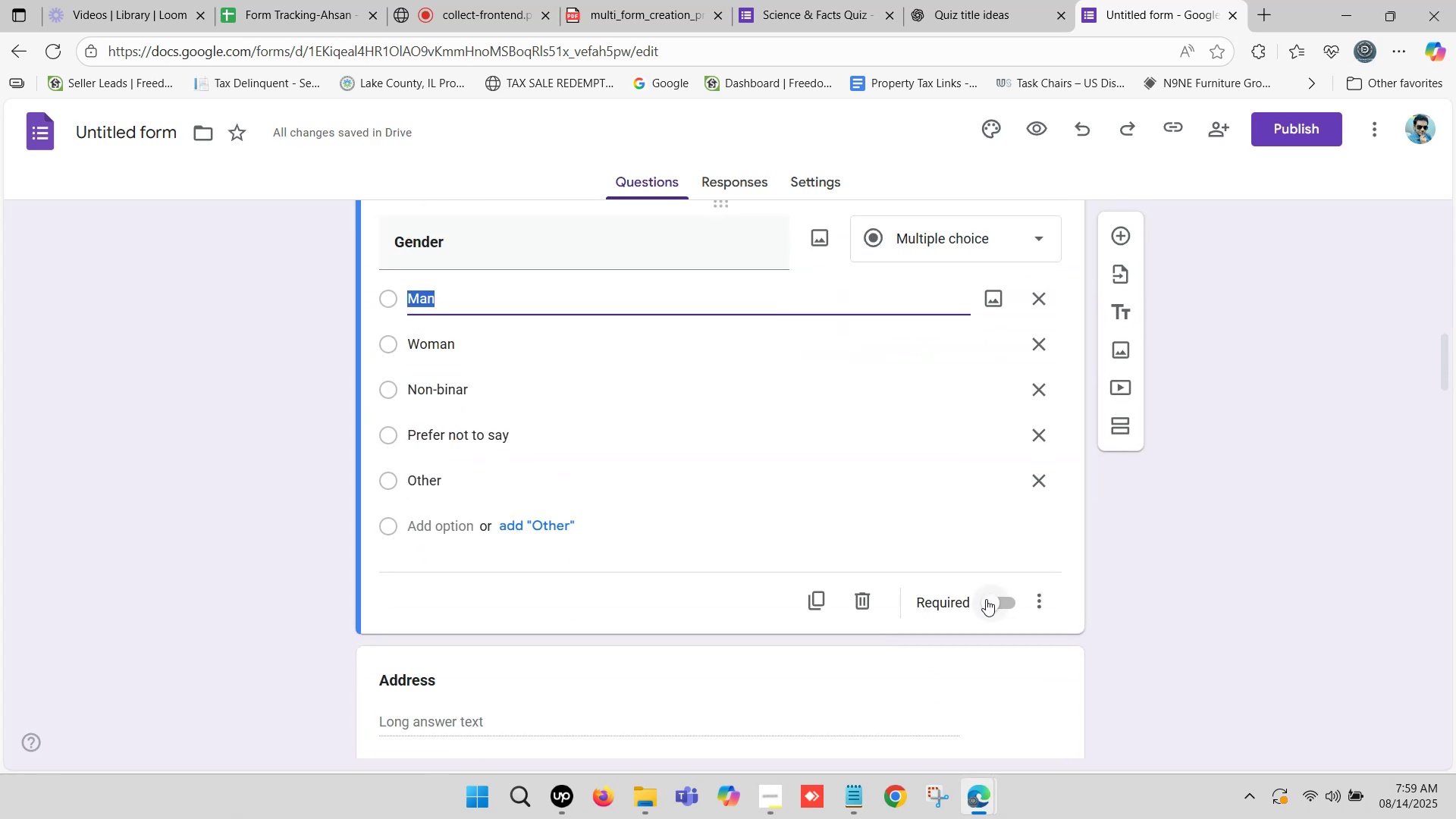 
left_click([990, 599])
 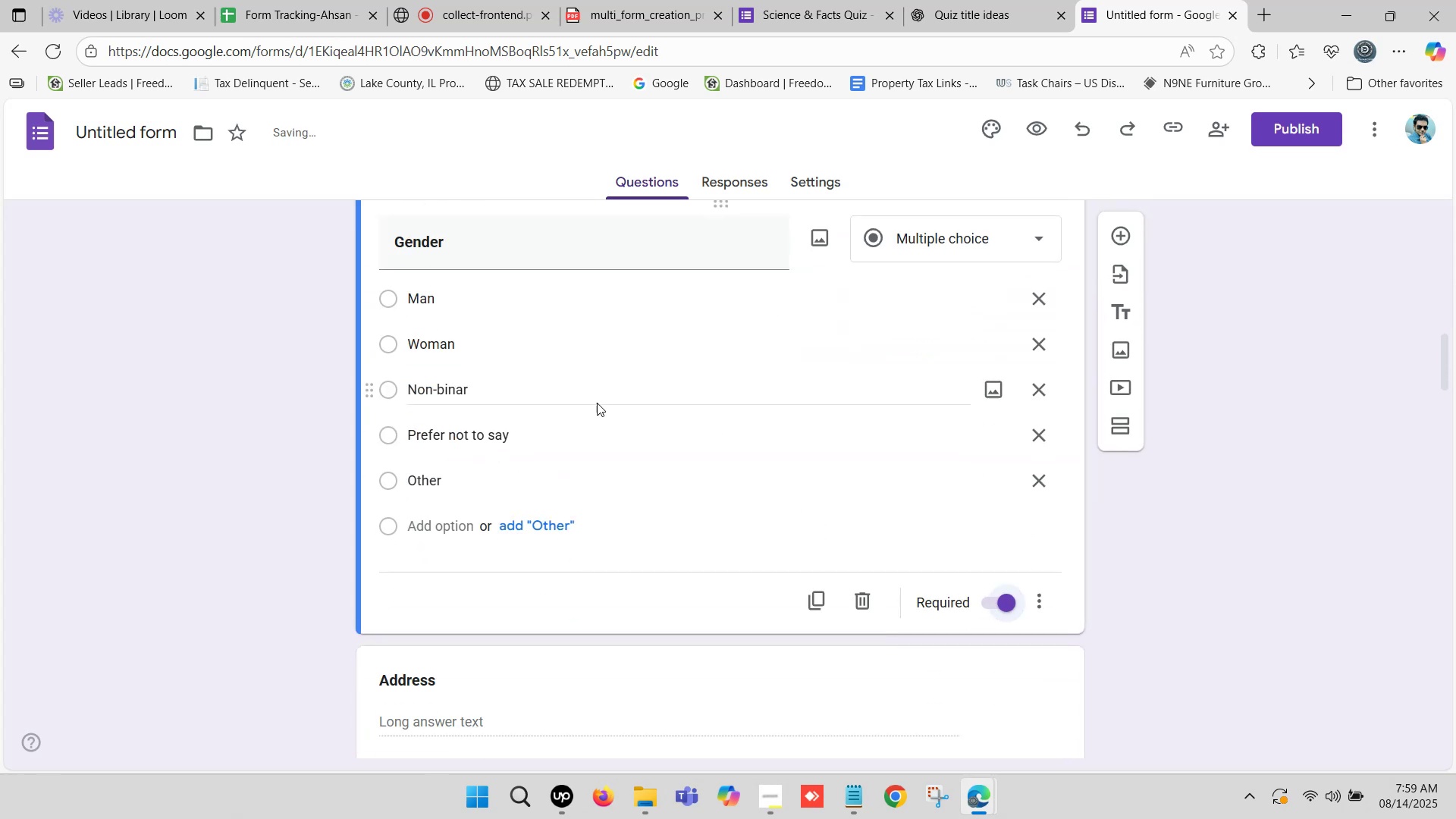 
scroll: coordinate [594, 390], scroll_direction: down, amount: 2.0
 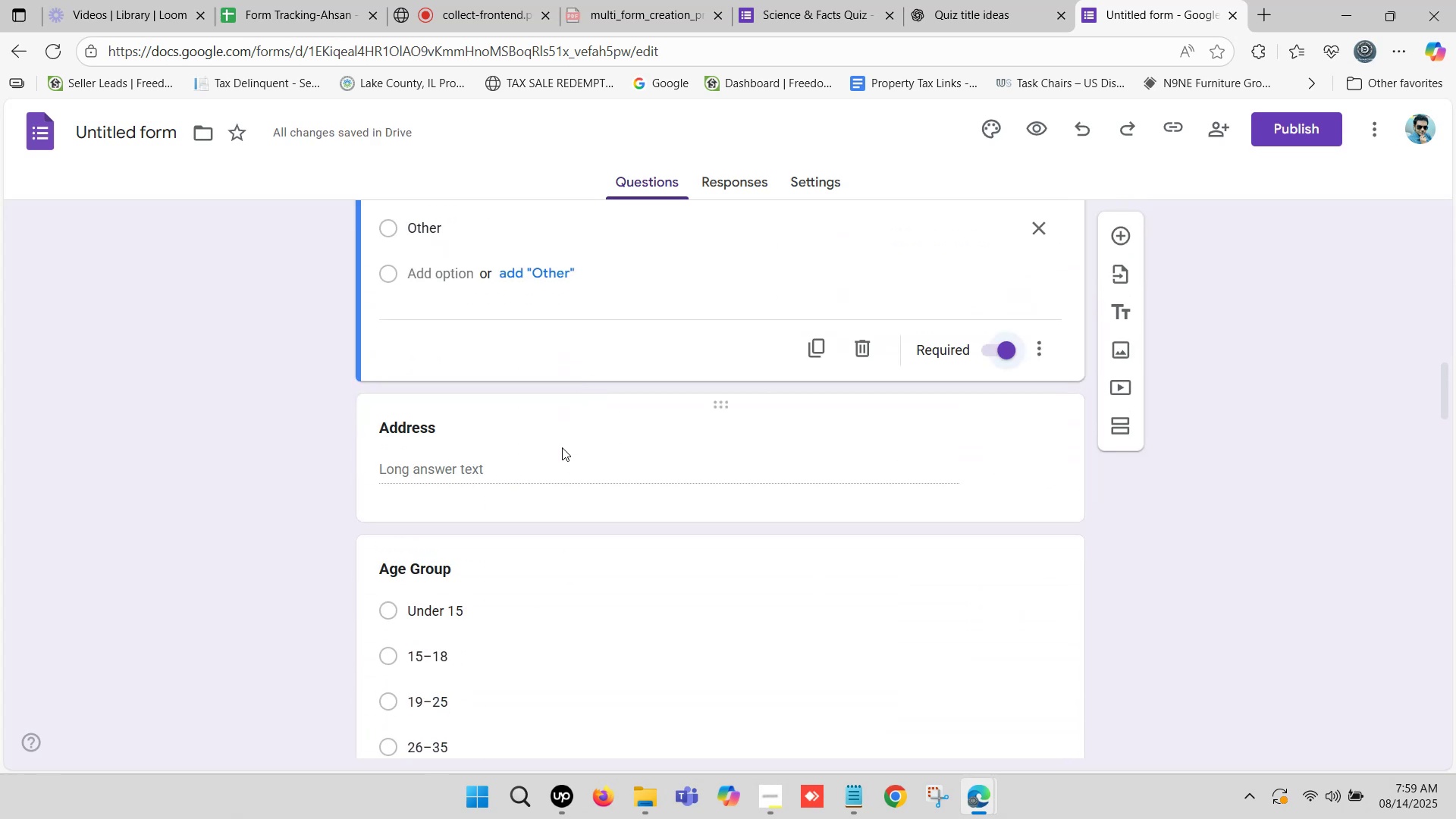 
wait(8.15)
 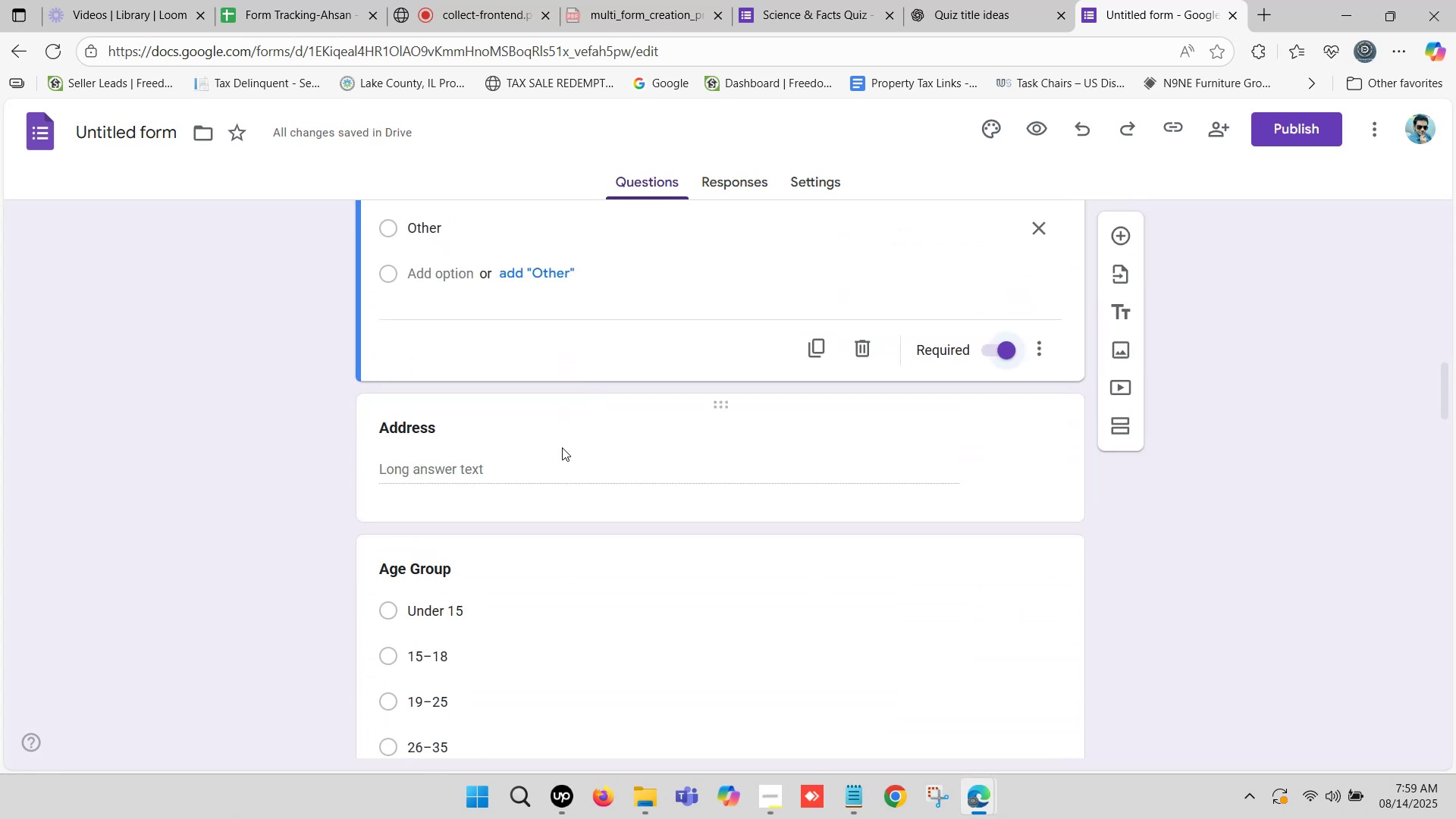 
scroll: coordinate [558, 434], scroll_direction: down, amount: 1.0
 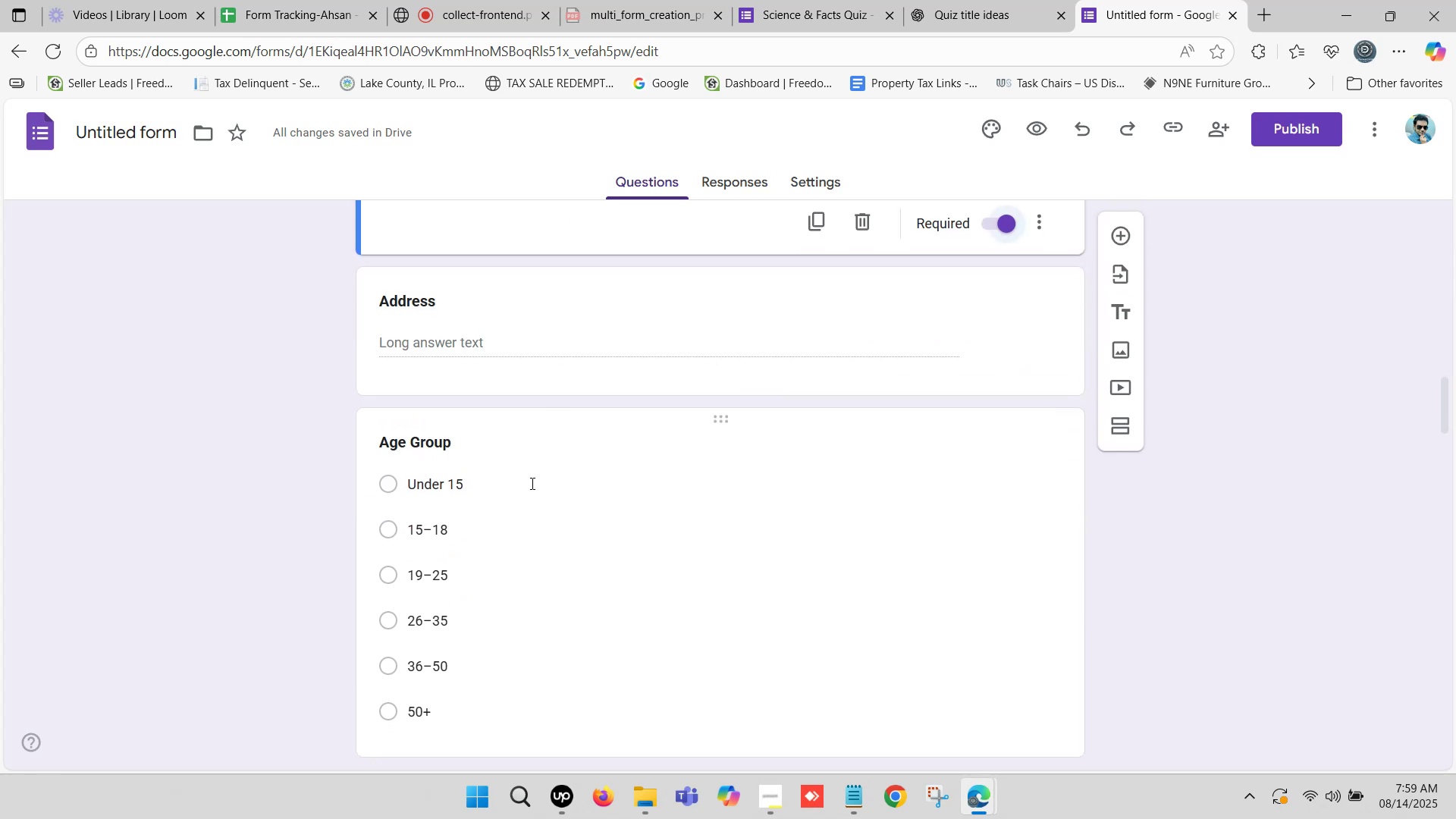 
left_click([544, 522])
 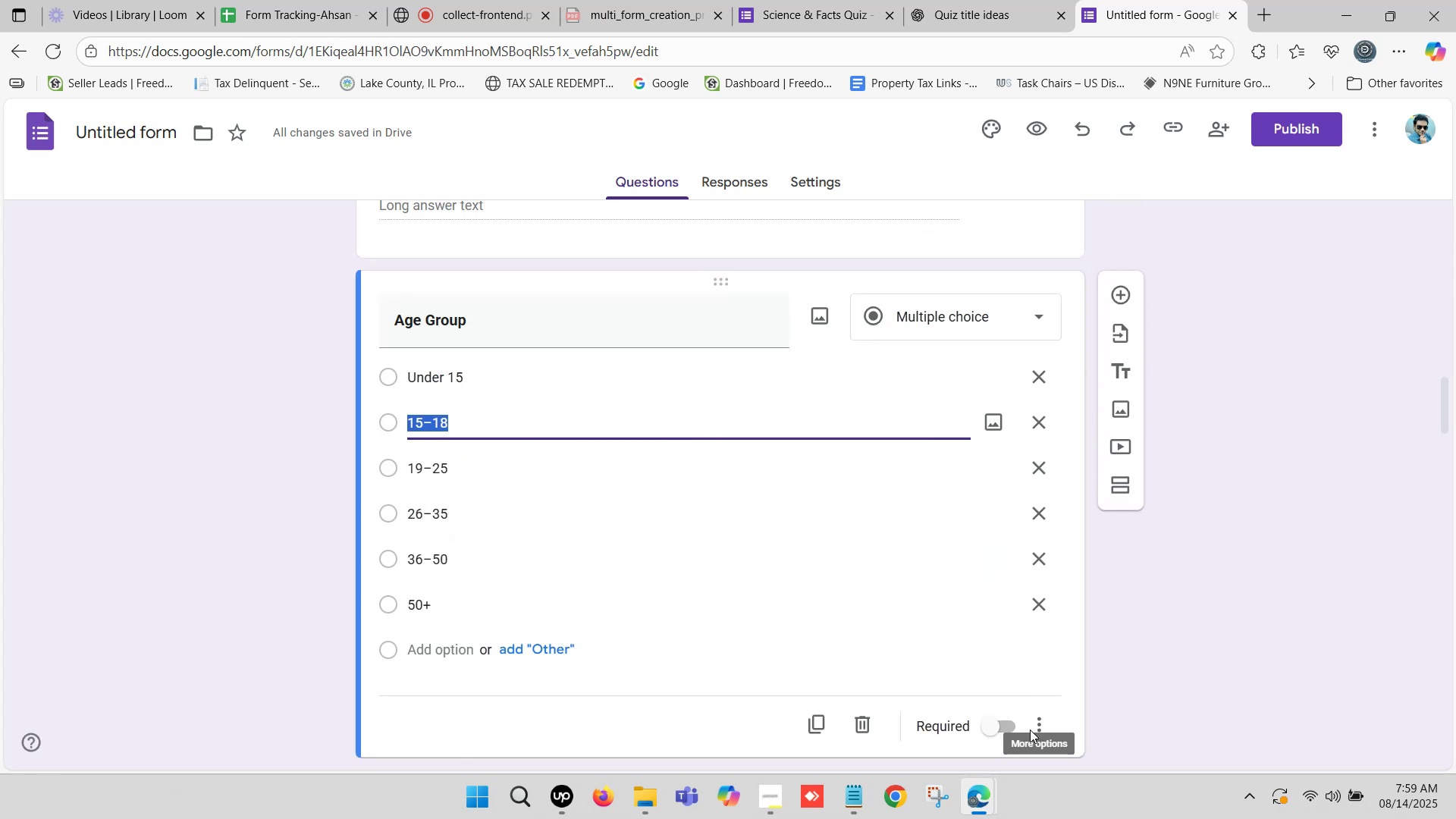 
left_click([992, 721])
 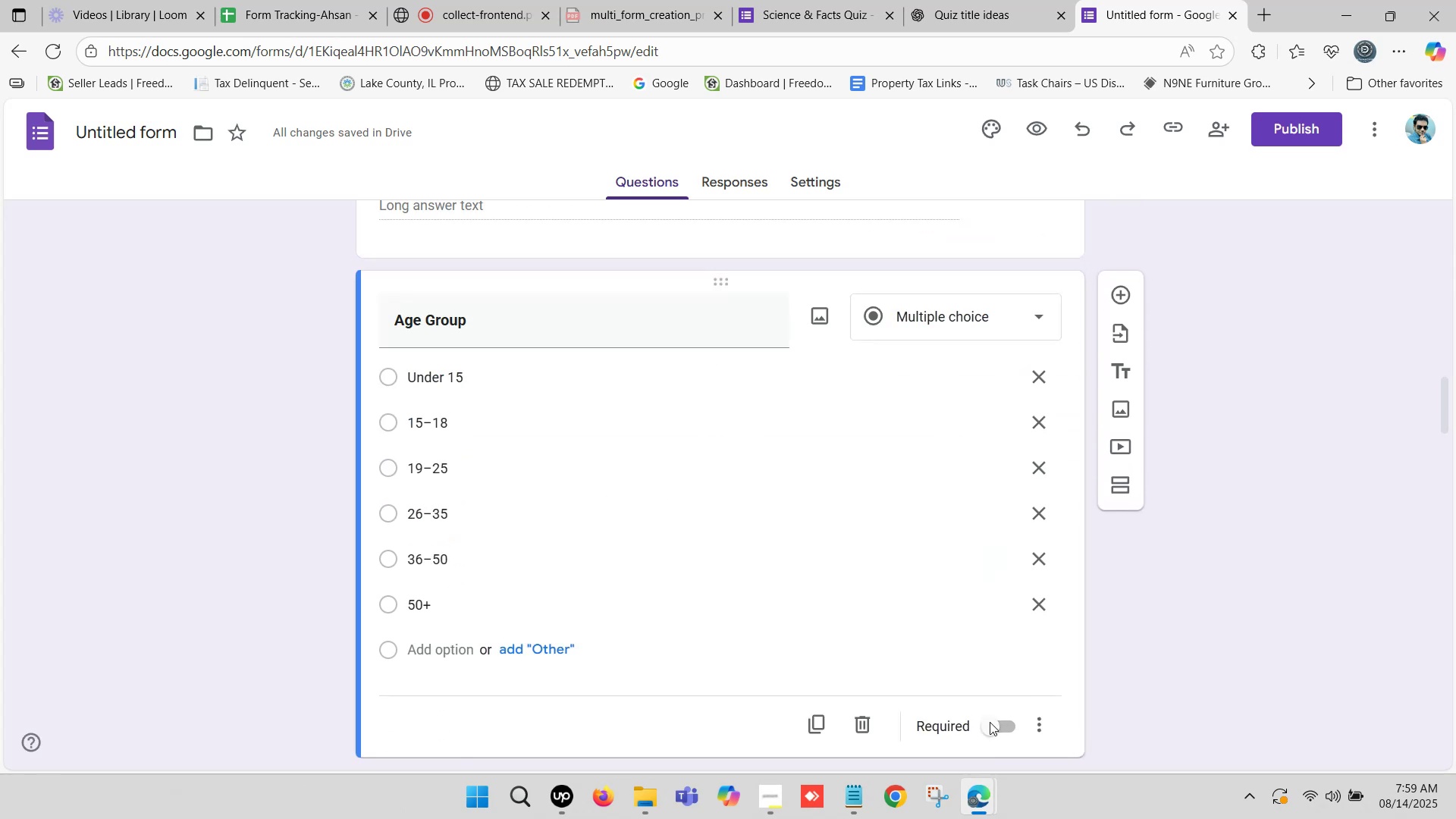 
left_click([993, 726])
 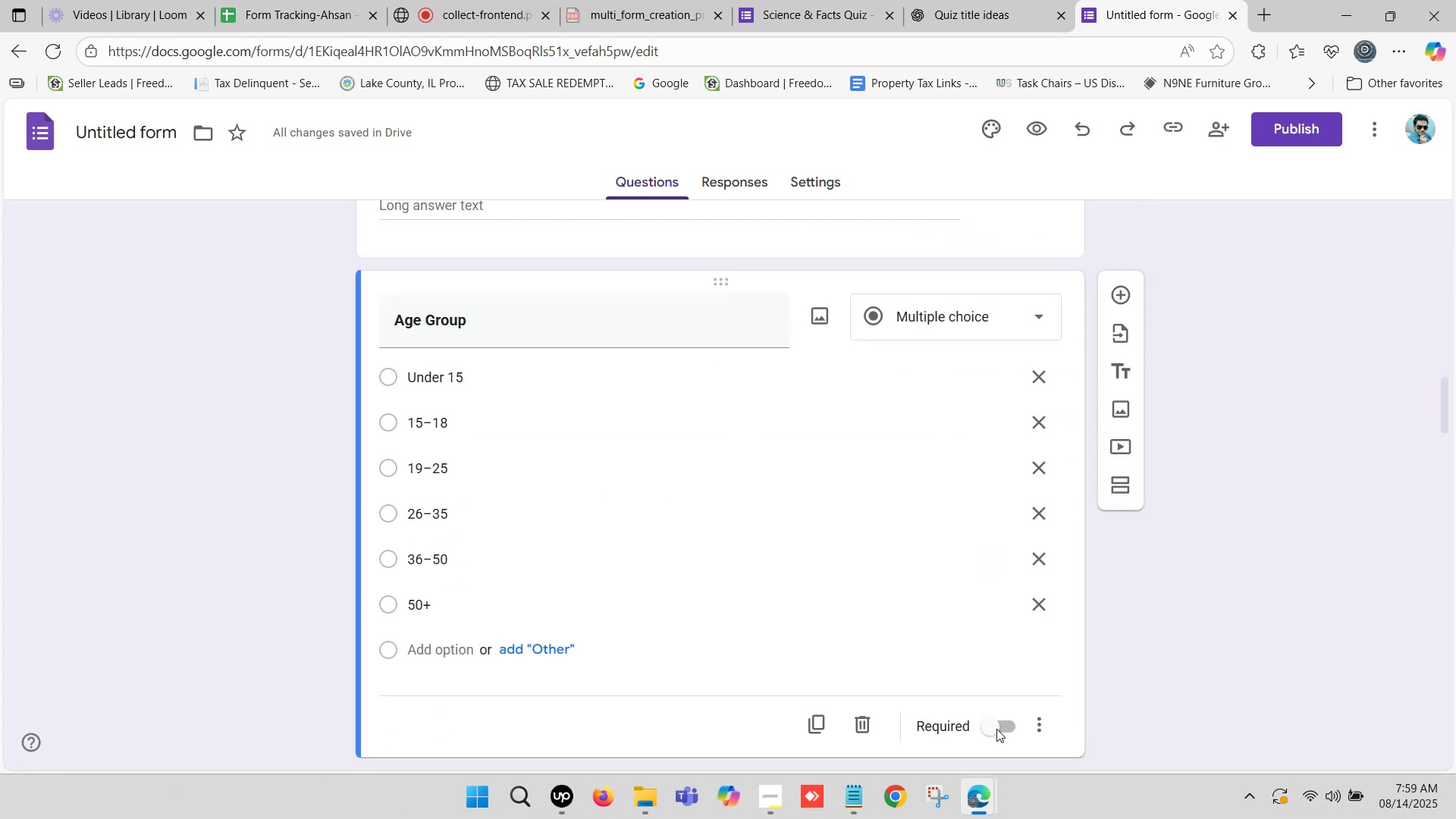 
left_click([1008, 725])
 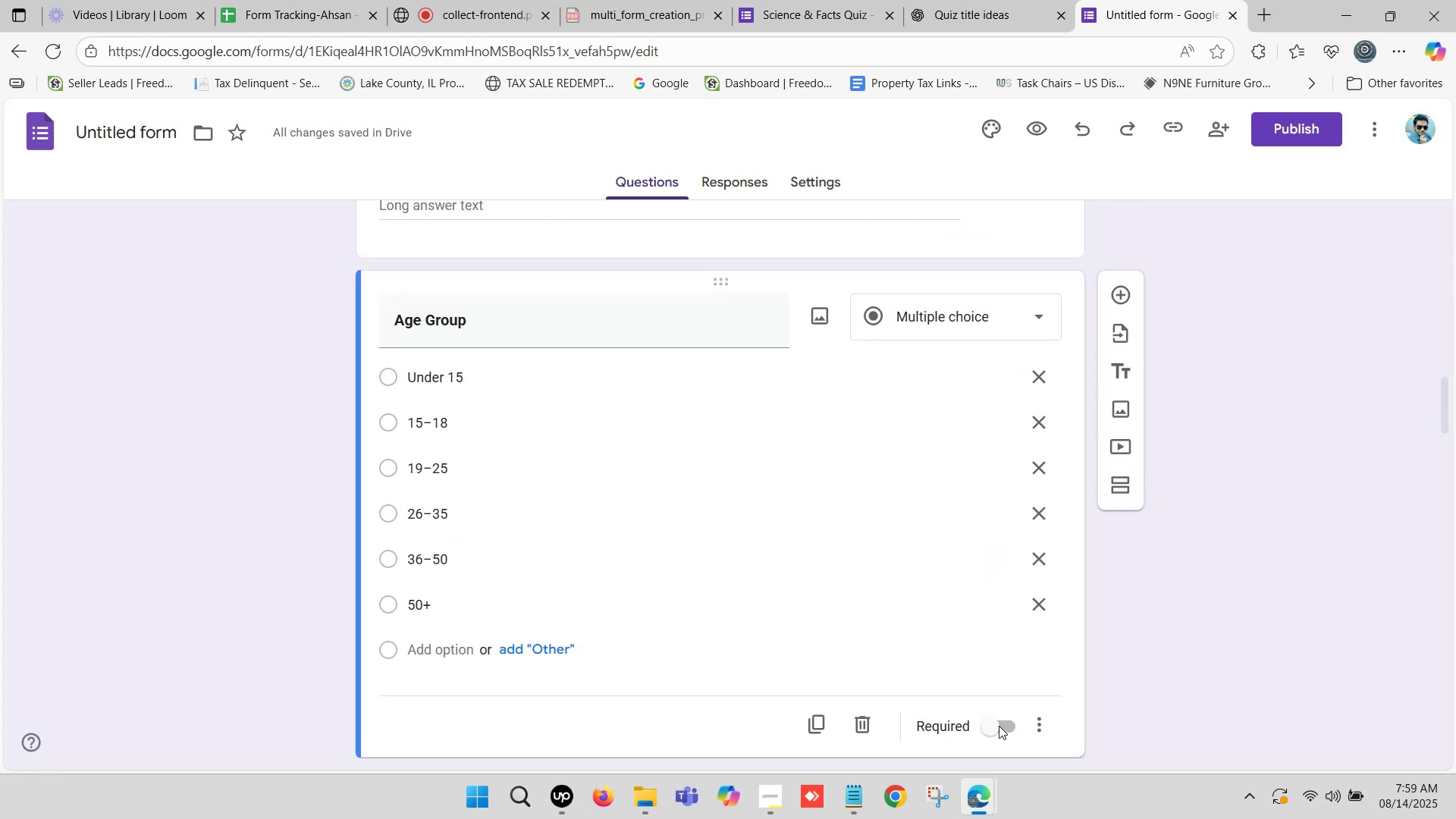 
left_click([995, 724])
 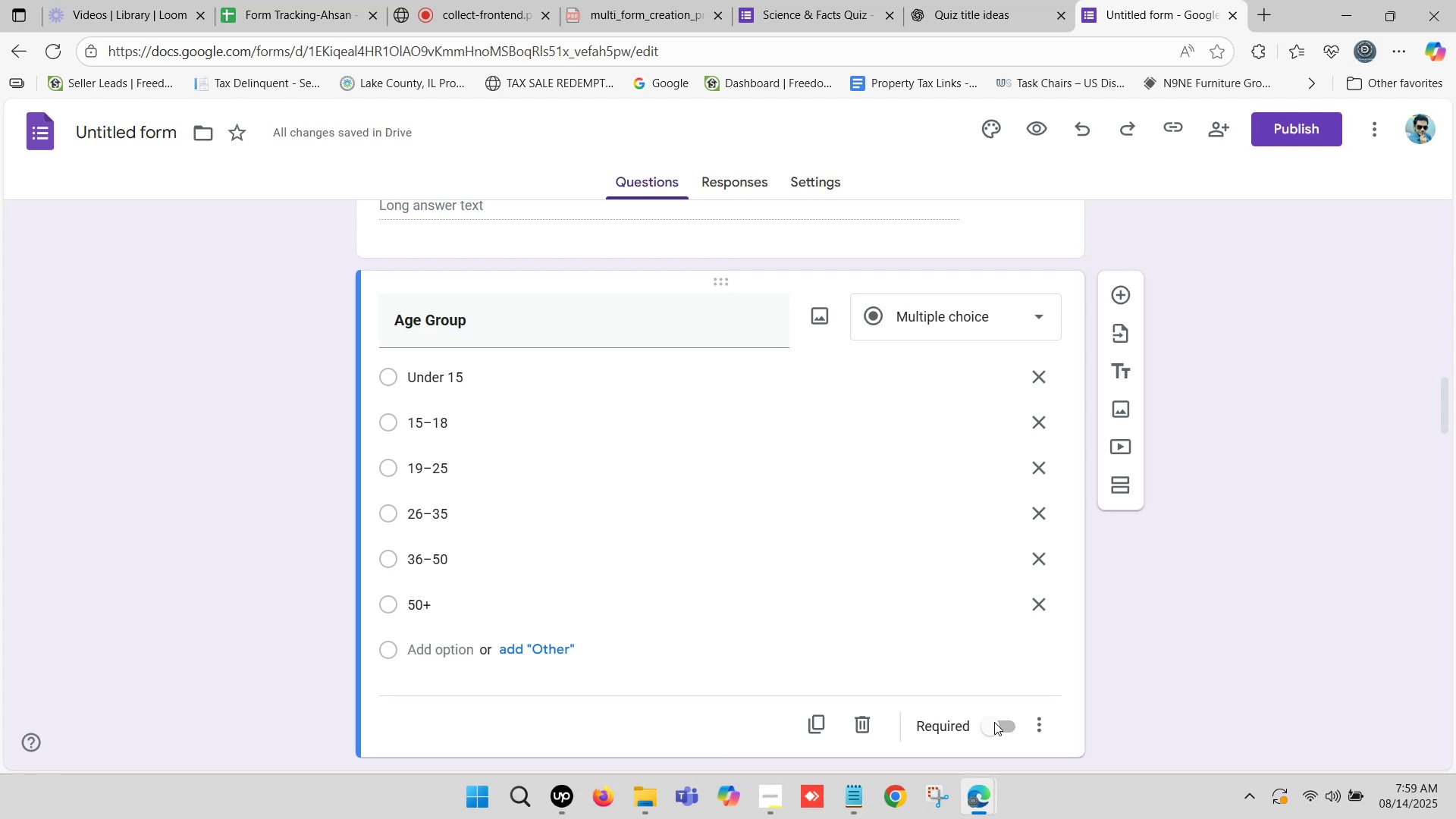 
left_click([993, 722])
 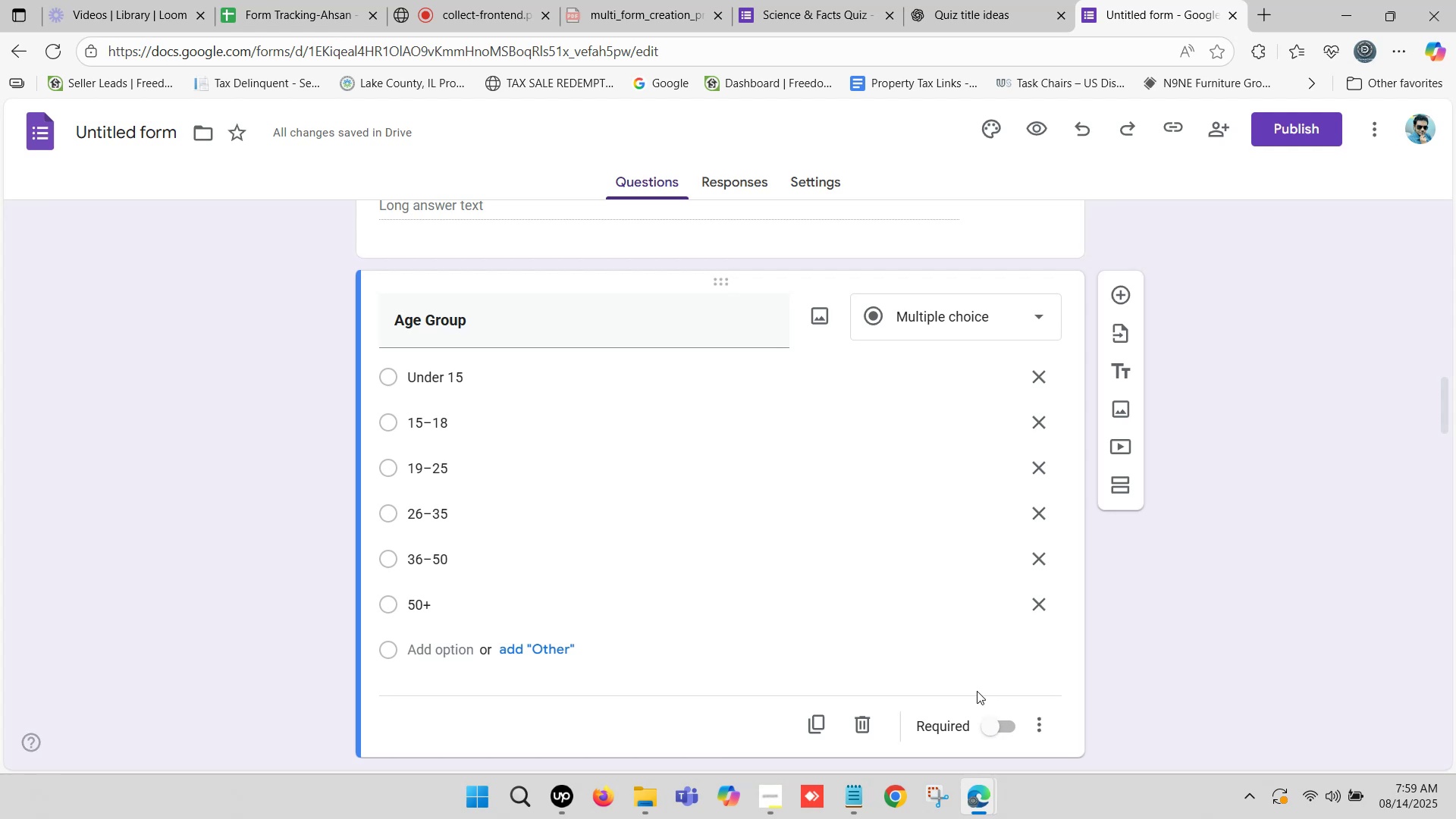 
scroll: coordinate [927, 604], scroll_direction: down, amount: 1.0
 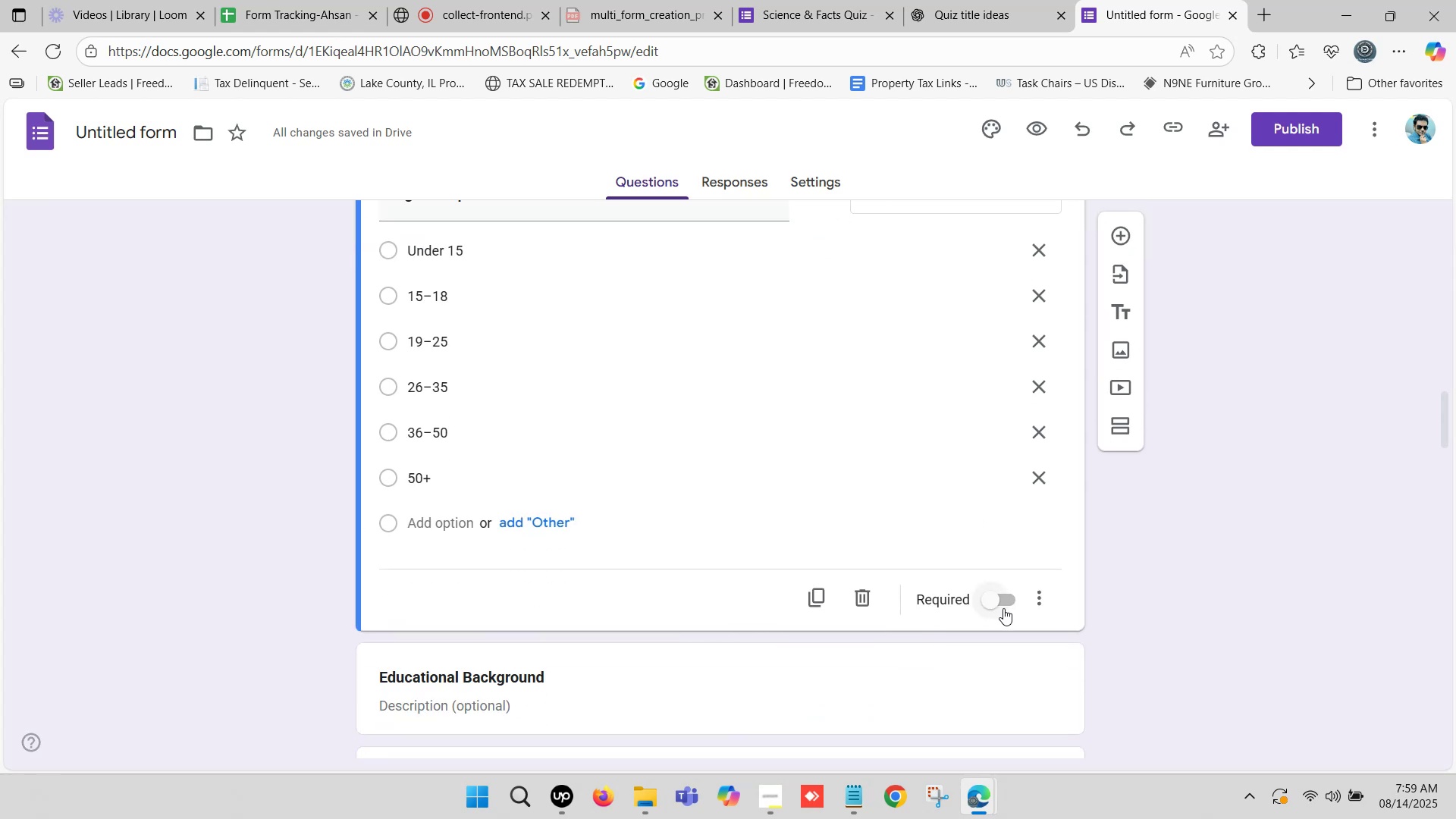 
left_click([1006, 600])
 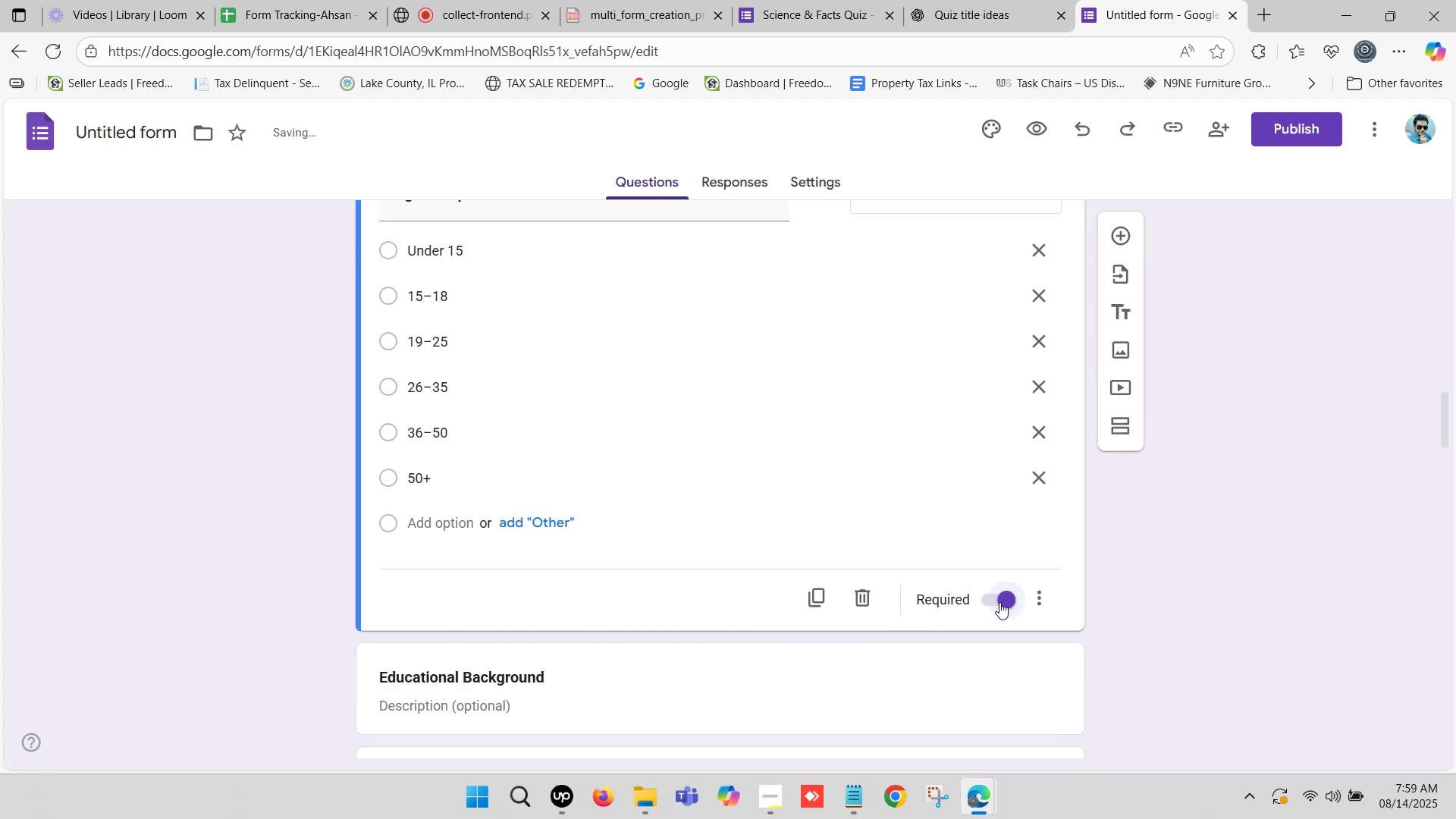 
scroll: coordinate [618, 486], scroll_direction: down, amount: 3.0
 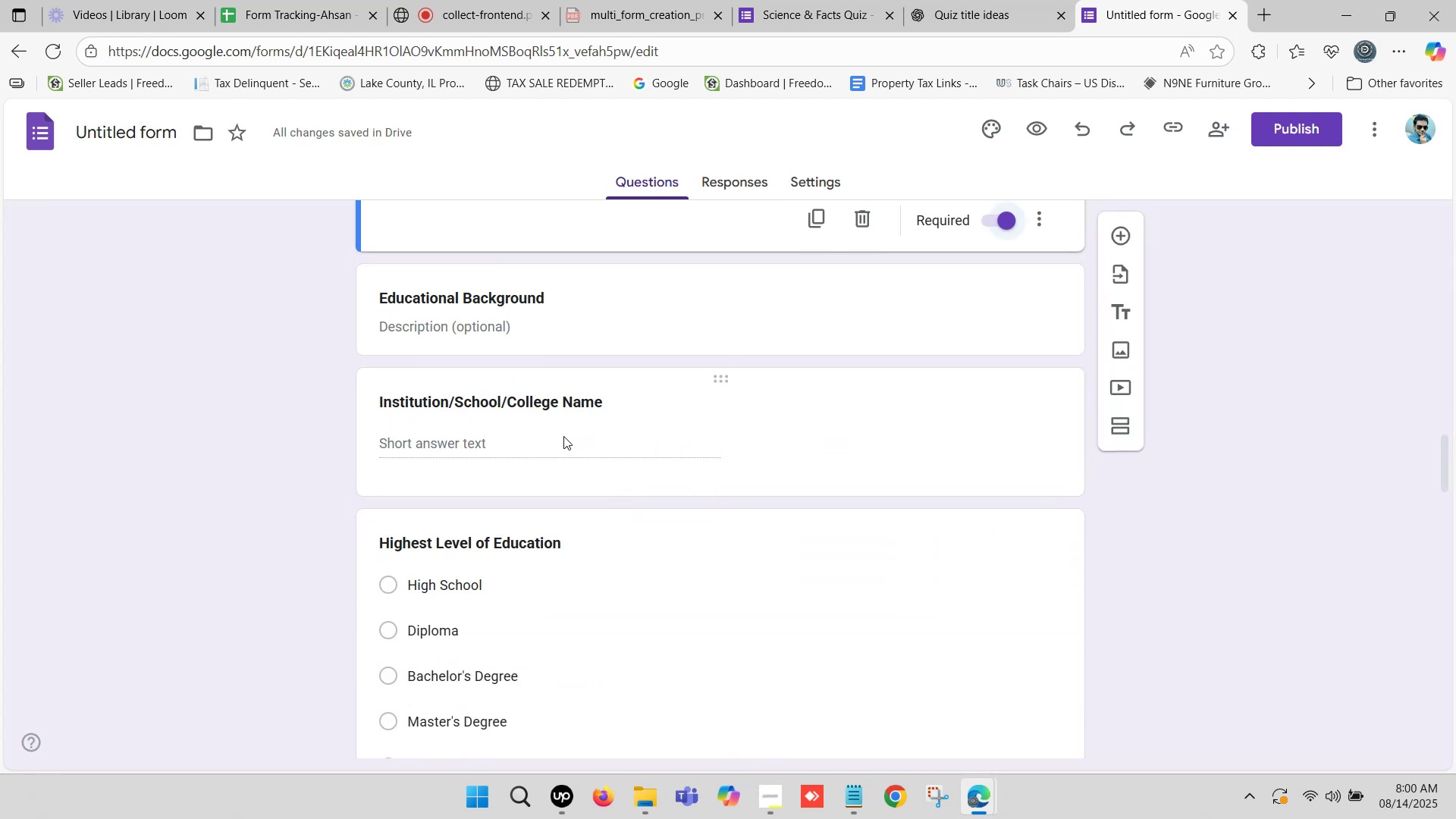 
wait(6.23)
 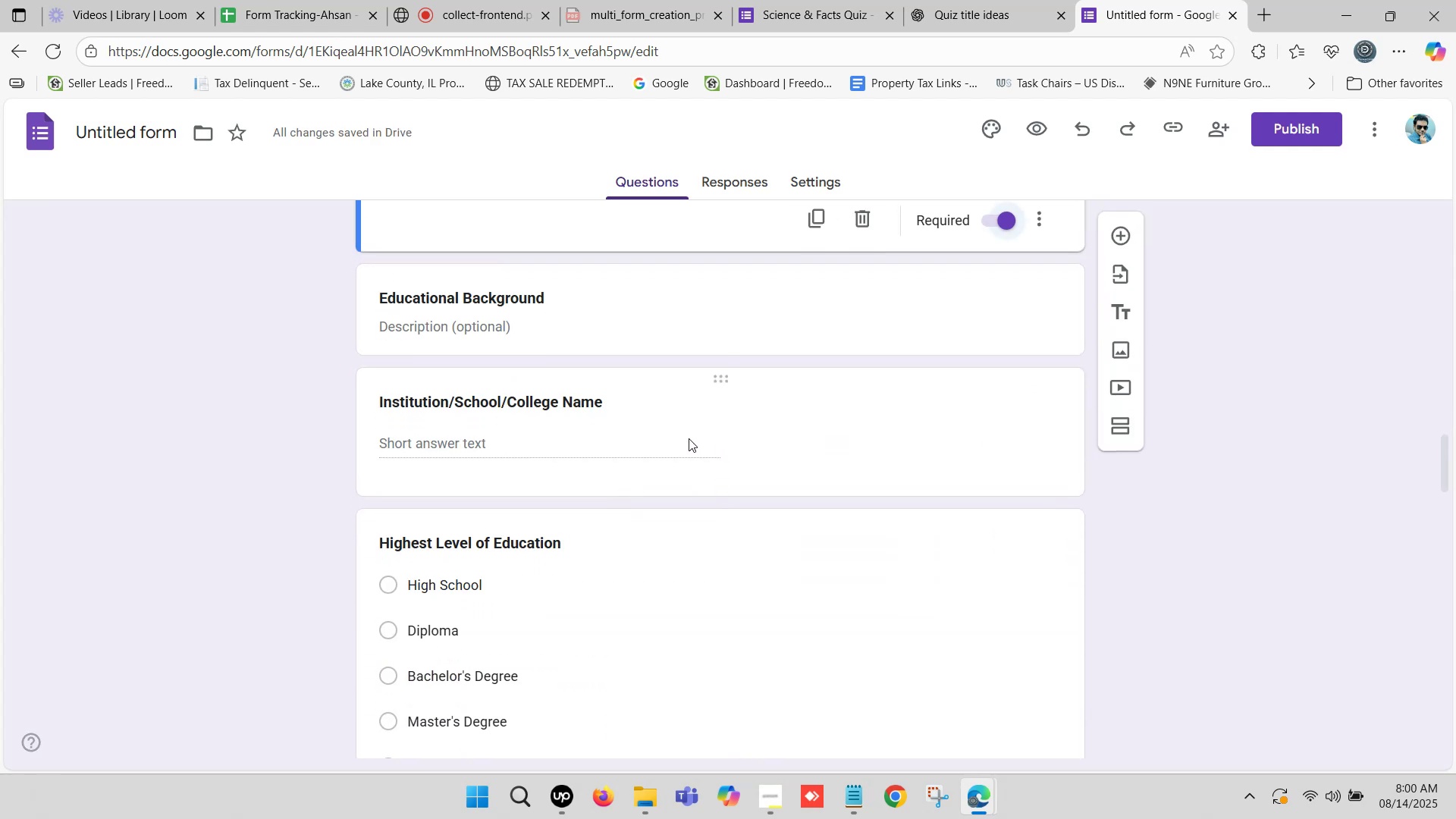 
scroll: coordinate [487, 409], scroll_direction: down, amount: 4.0
 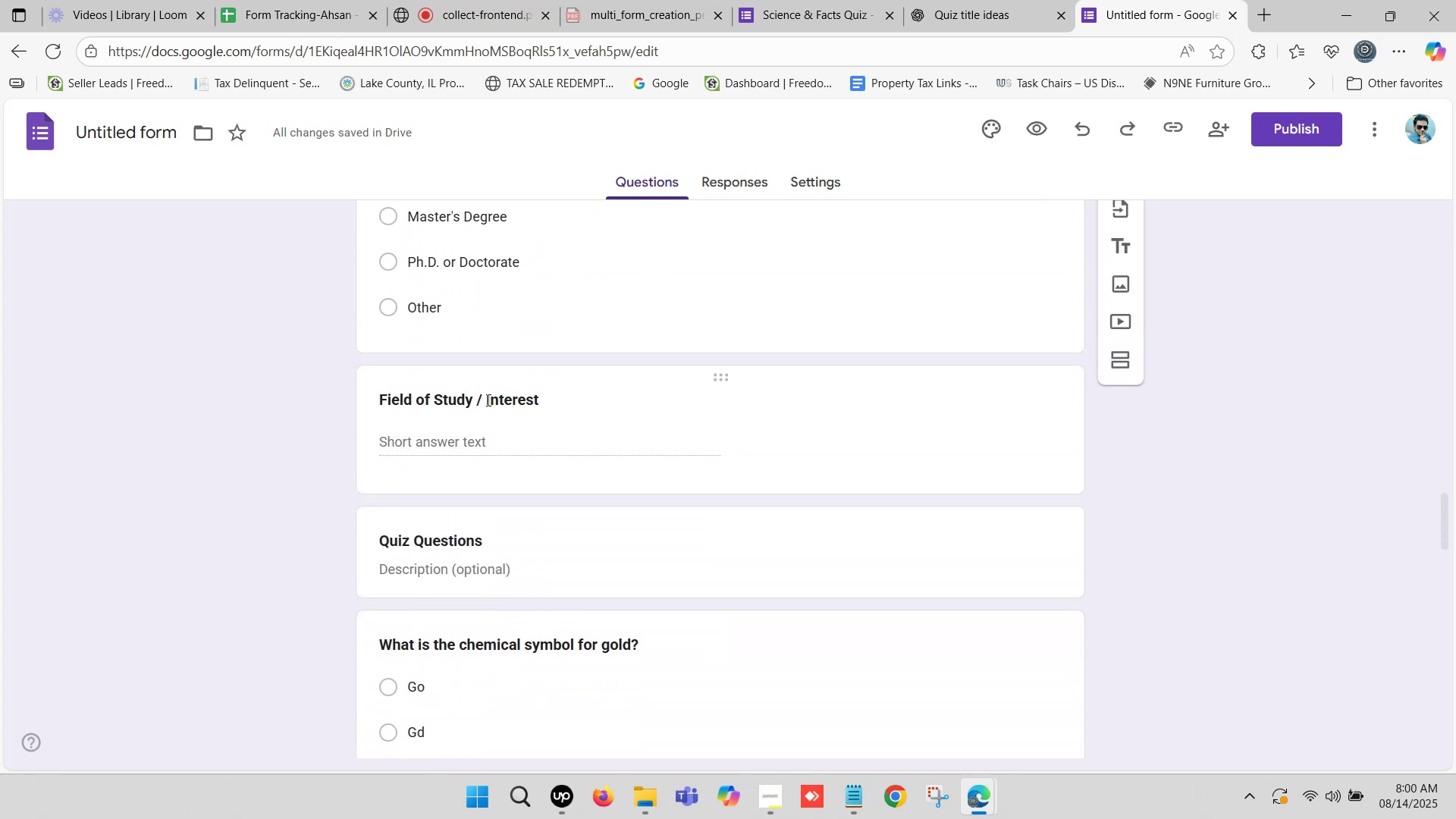 
scroll: coordinate [487, 400], scroll_direction: up, amount: 4.0
 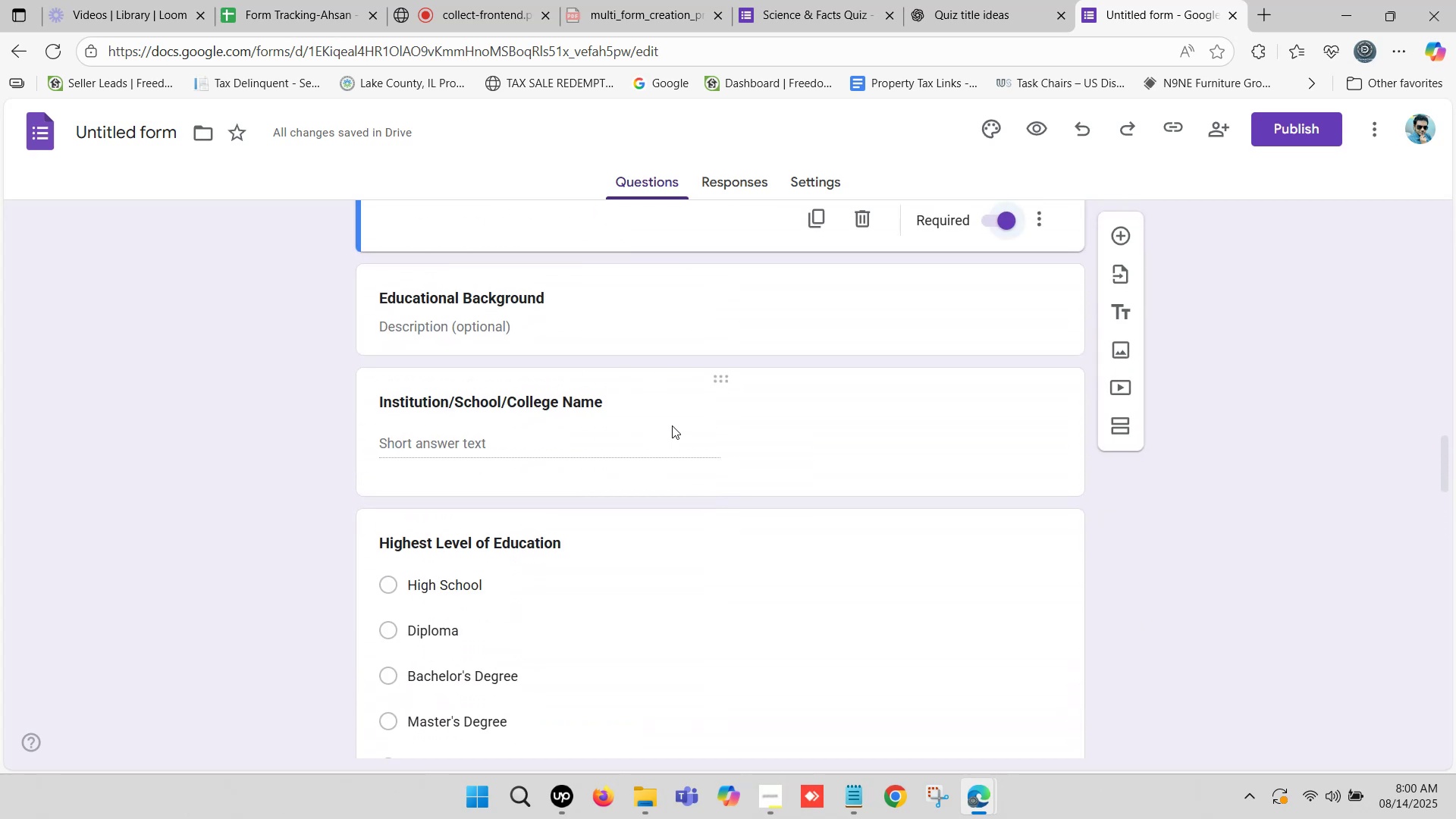 
scroll: coordinate [639, 402], scroll_direction: down, amount: 6.0
 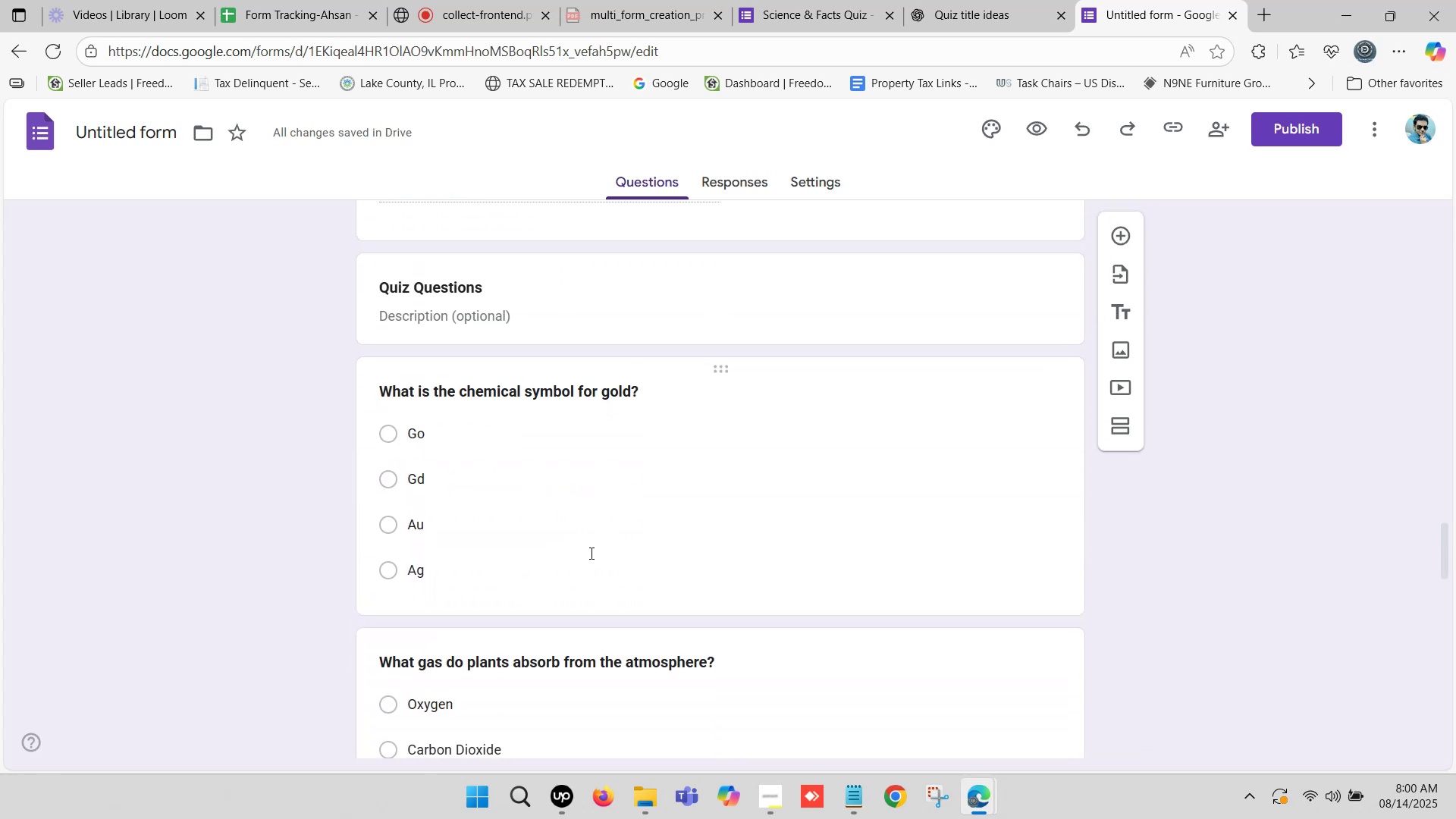 
left_click([615, 500])
 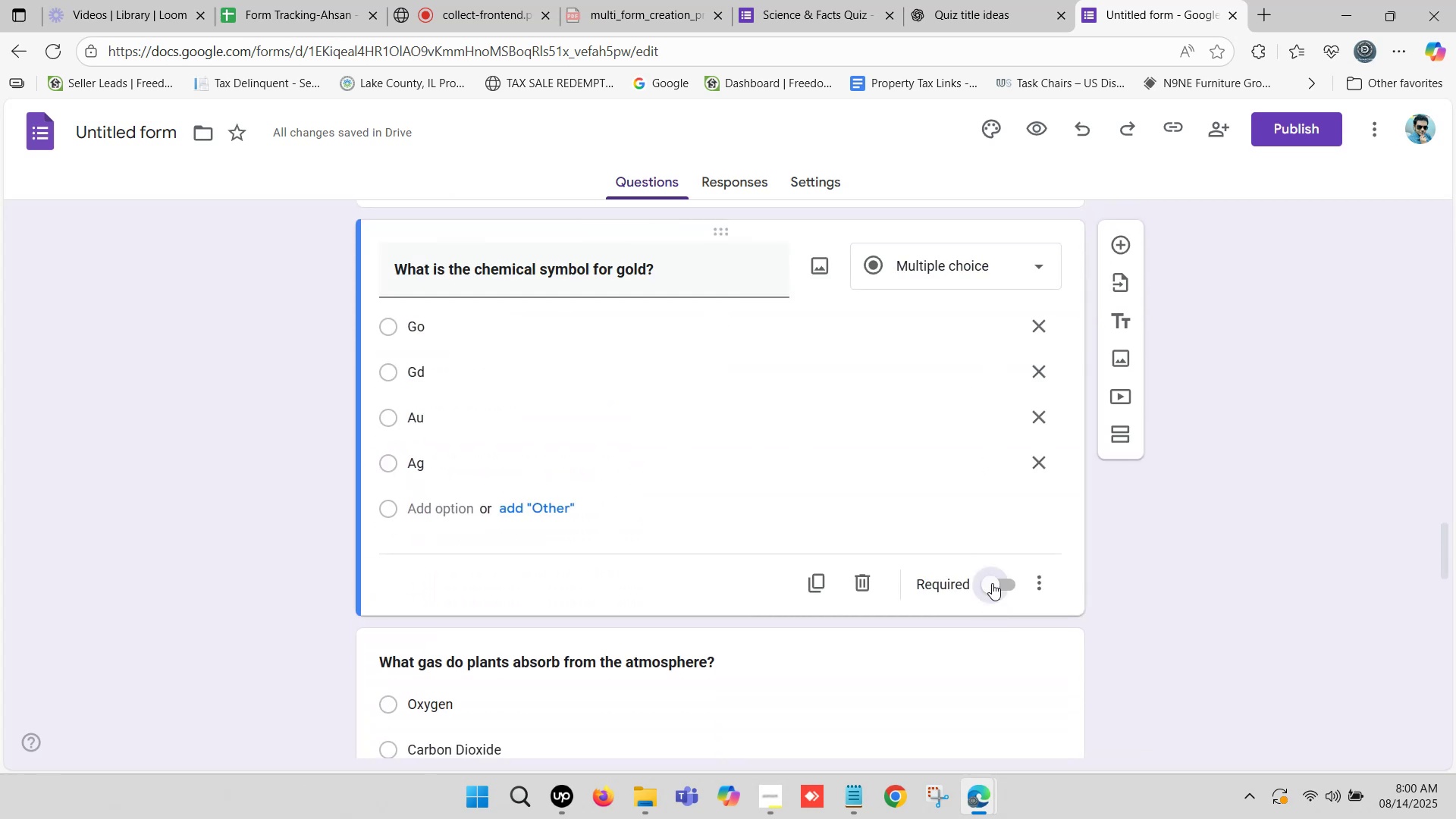 
scroll: coordinate [654, 529], scroll_direction: down, amount: 2.0
 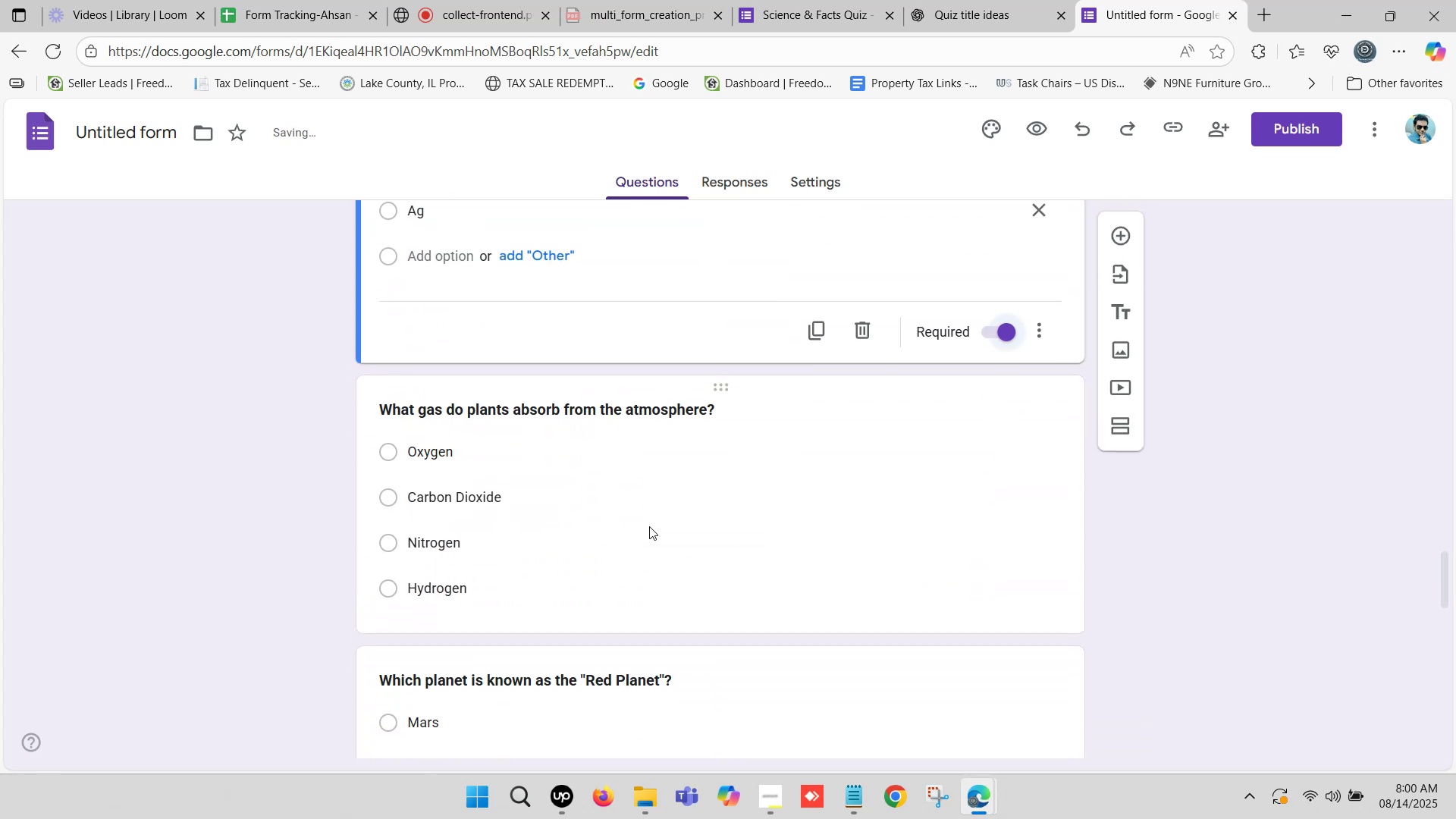 
left_click([655, 500])
 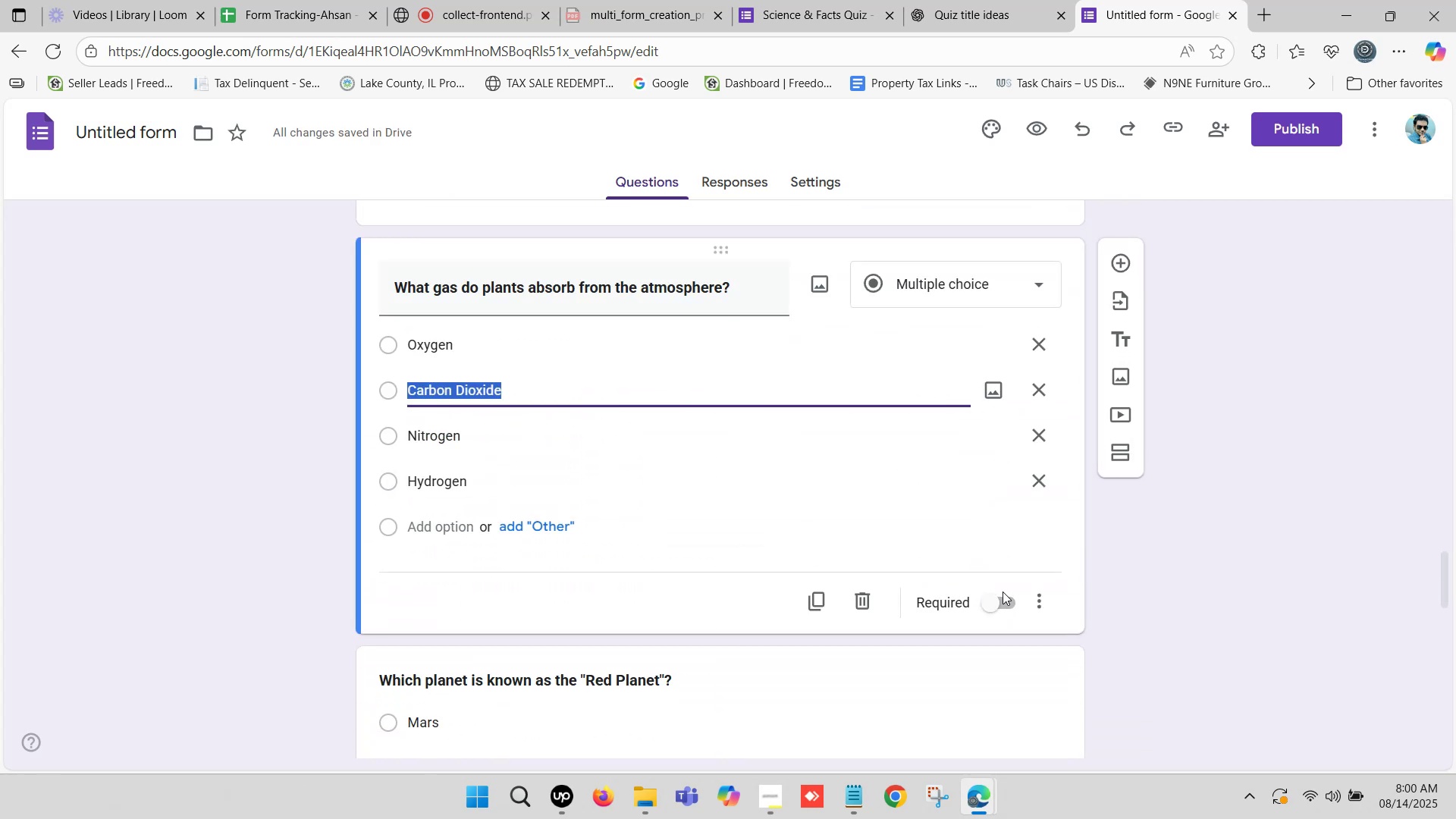 
left_click([998, 604])
 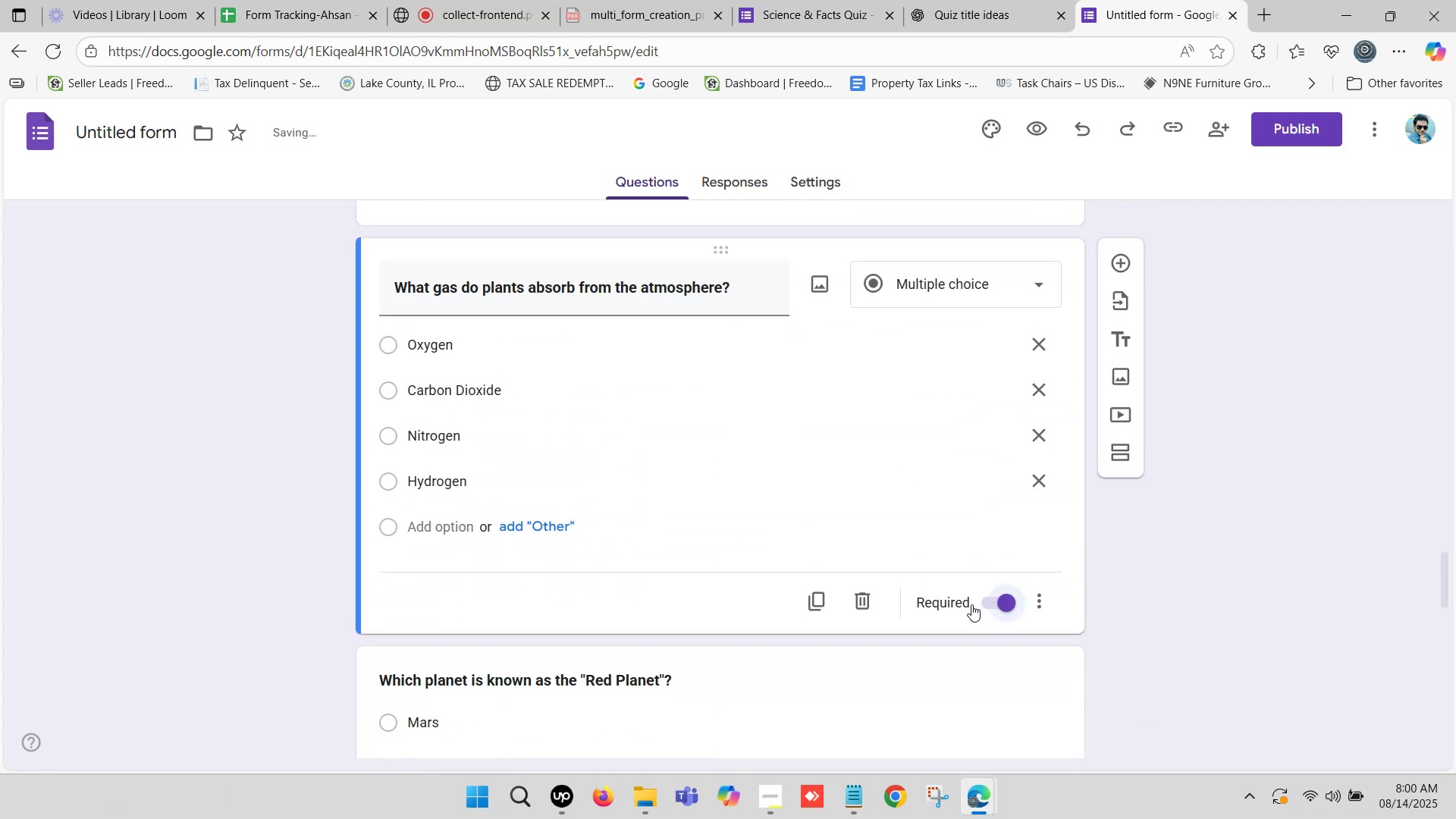 
scroll: coordinate [679, 598], scroll_direction: down, amount: 2.0
 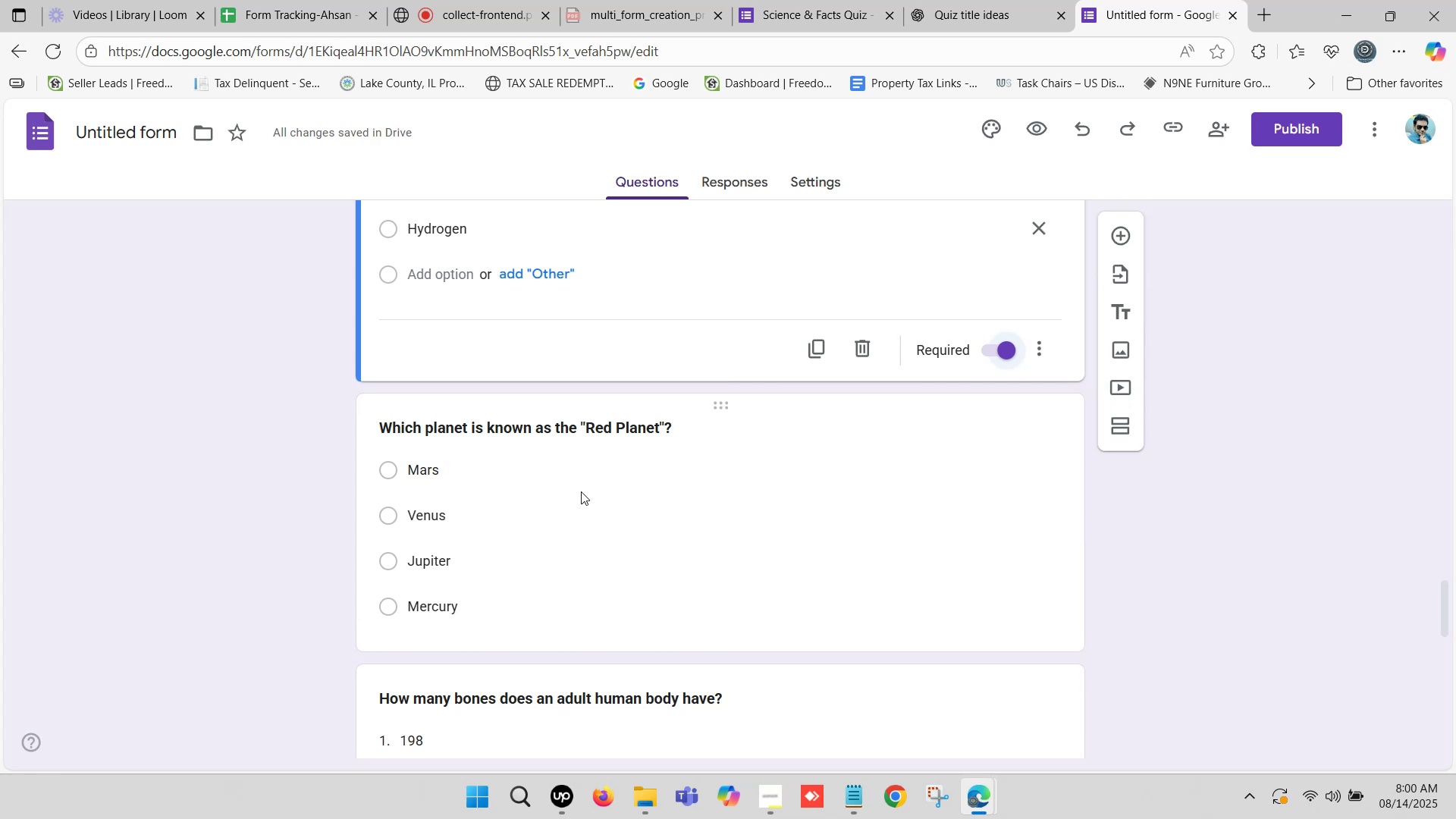 
left_click([581, 491])
 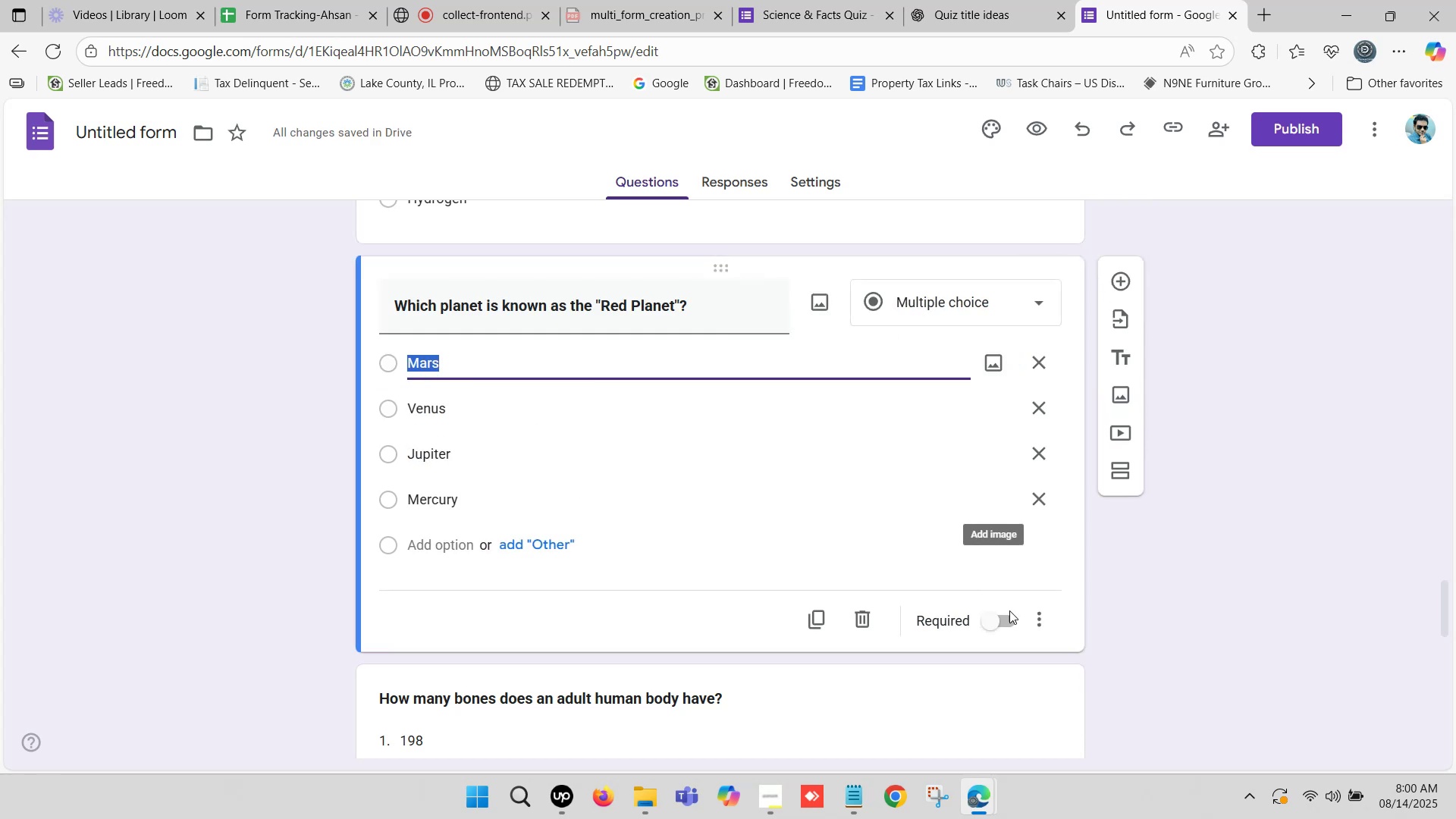 
left_click([1000, 623])
 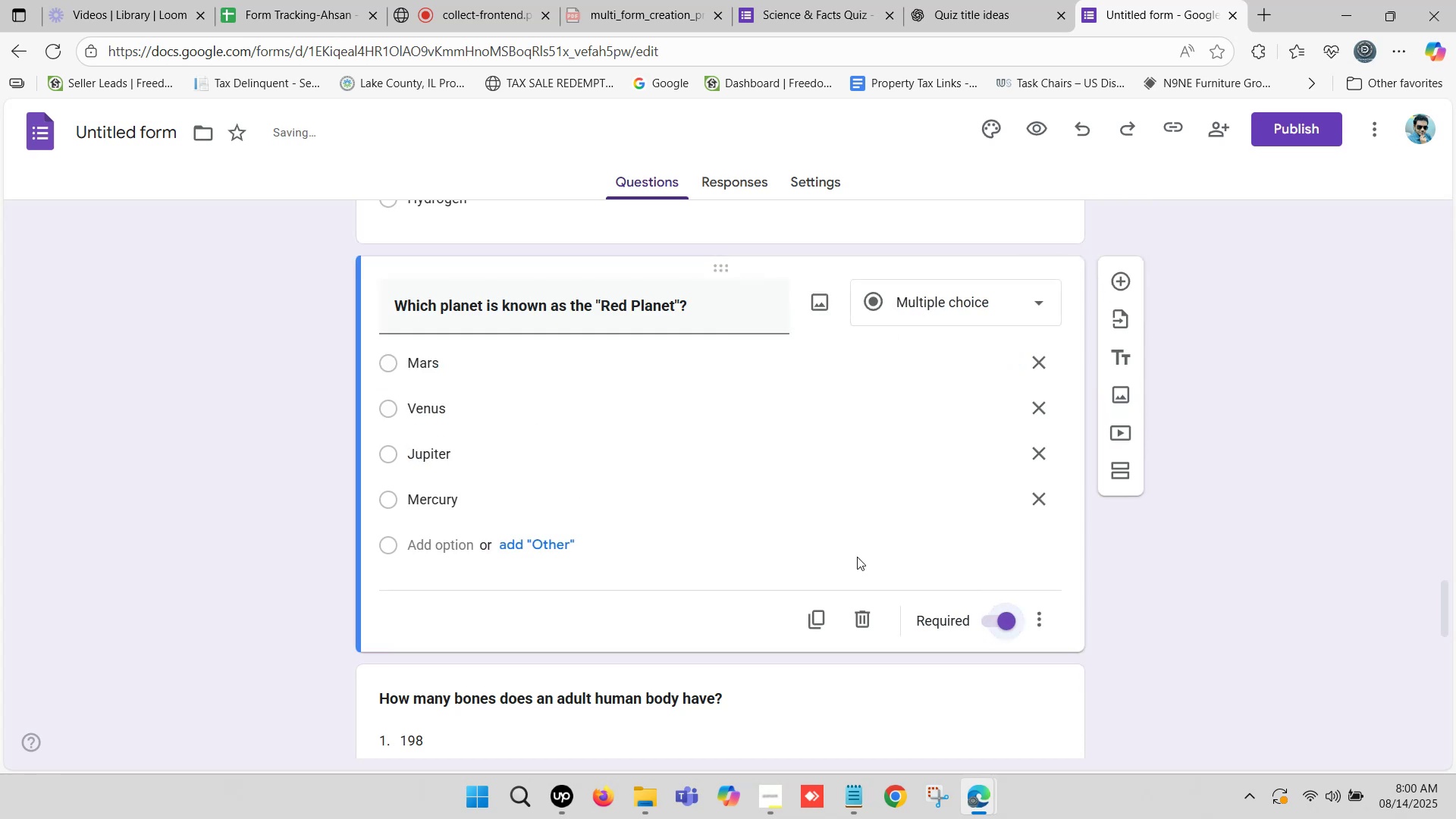 
scroll: coordinate [747, 508], scroll_direction: down, amount: 2.0
 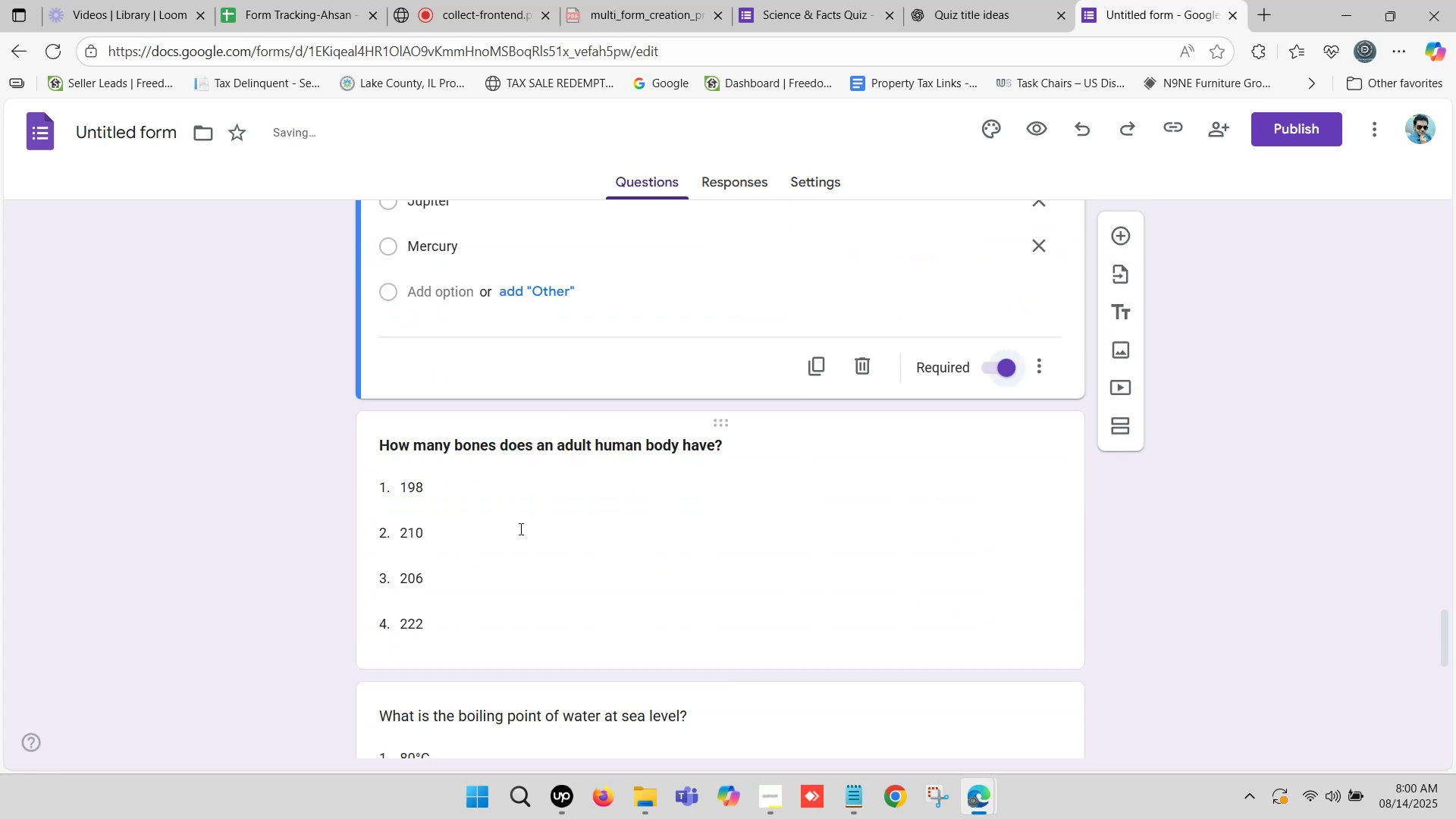 
left_click([518, 529])
 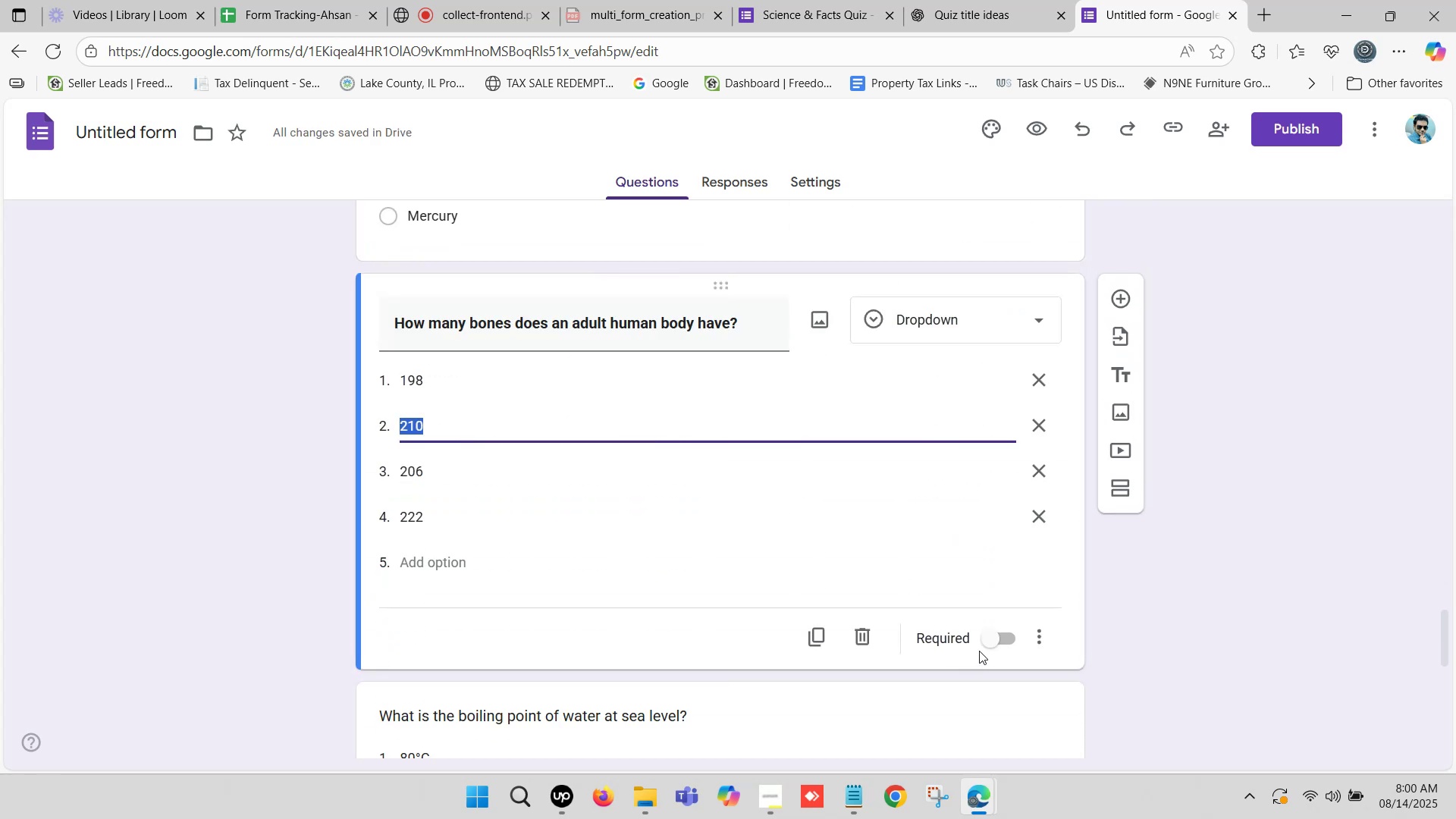 
left_click([990, 639])
 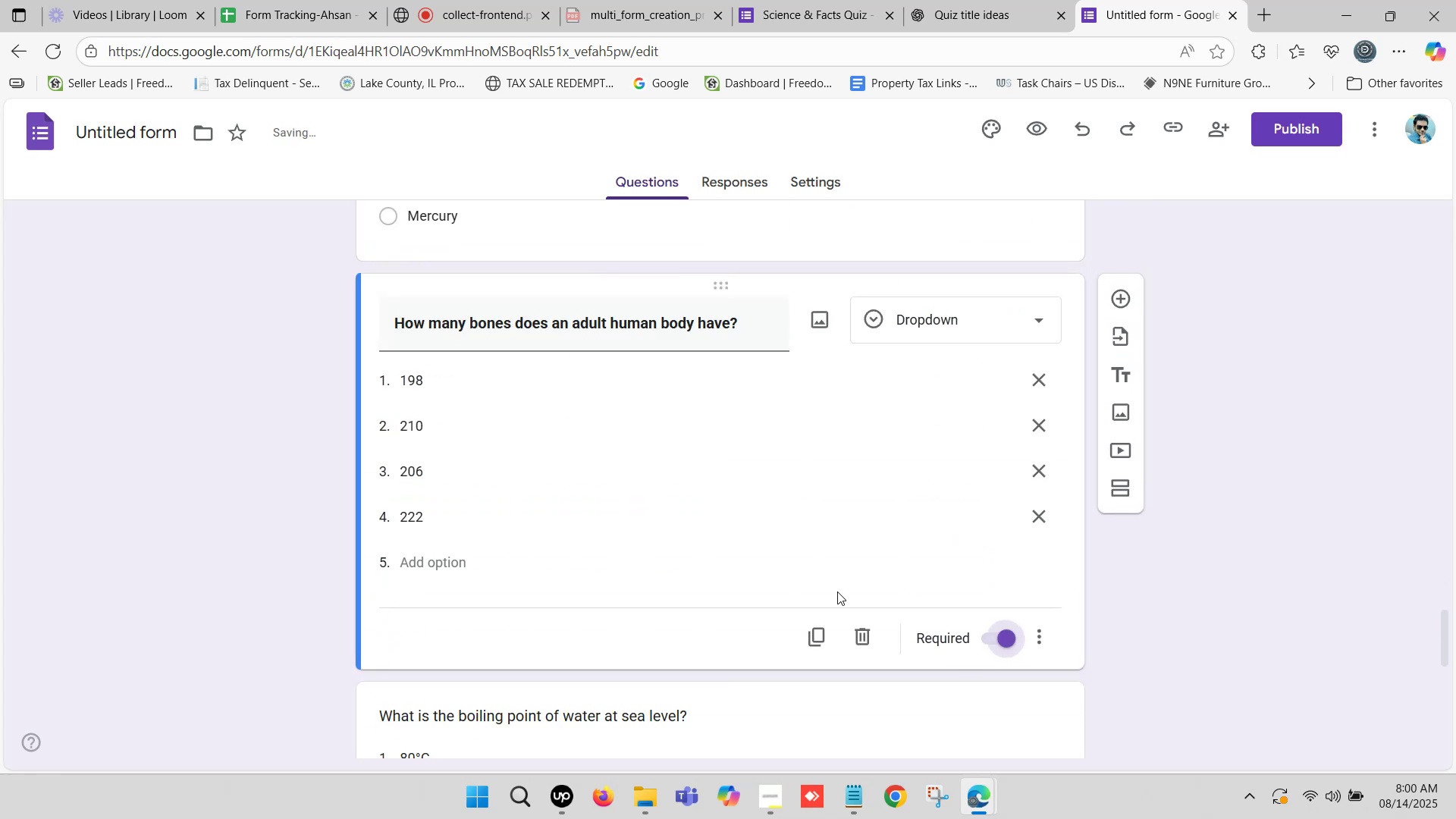 
scroll: coordinate [681, 534], scroll_direction: down, amount: 3.0
 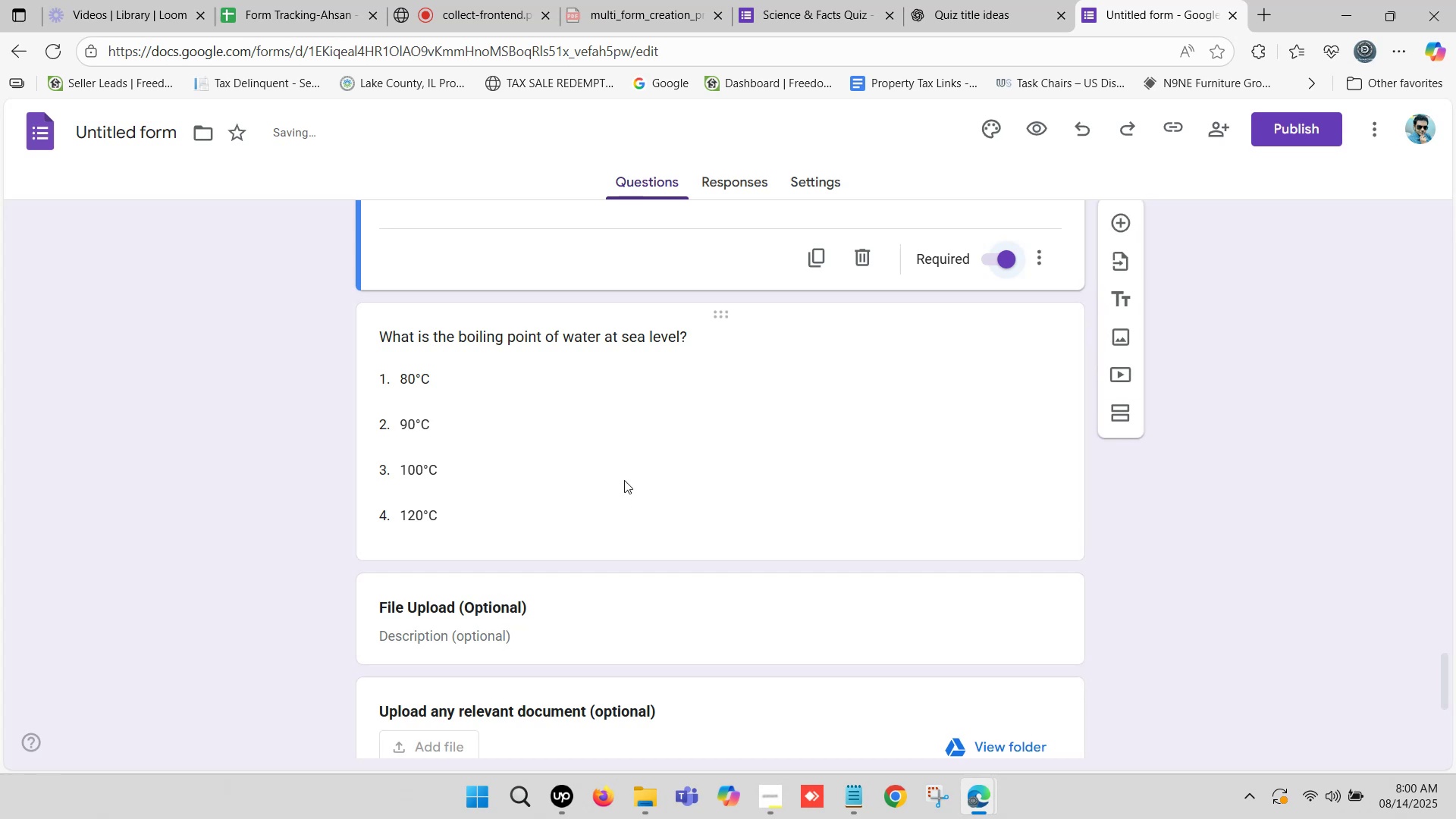 
left_click([633, 456])
 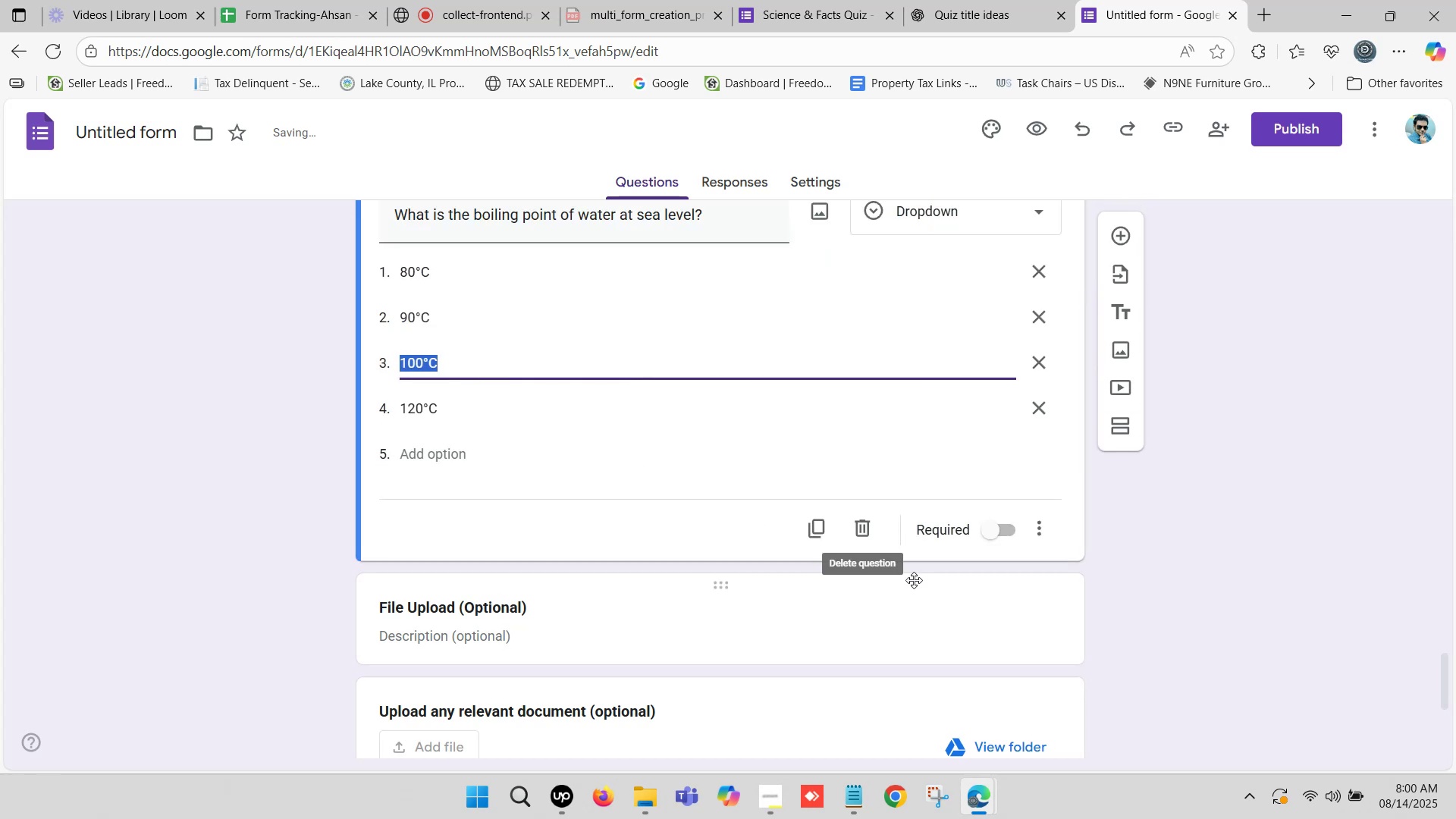 
scroll: coordinate [771, 519], scroll_direction: up, amount: 1.0
 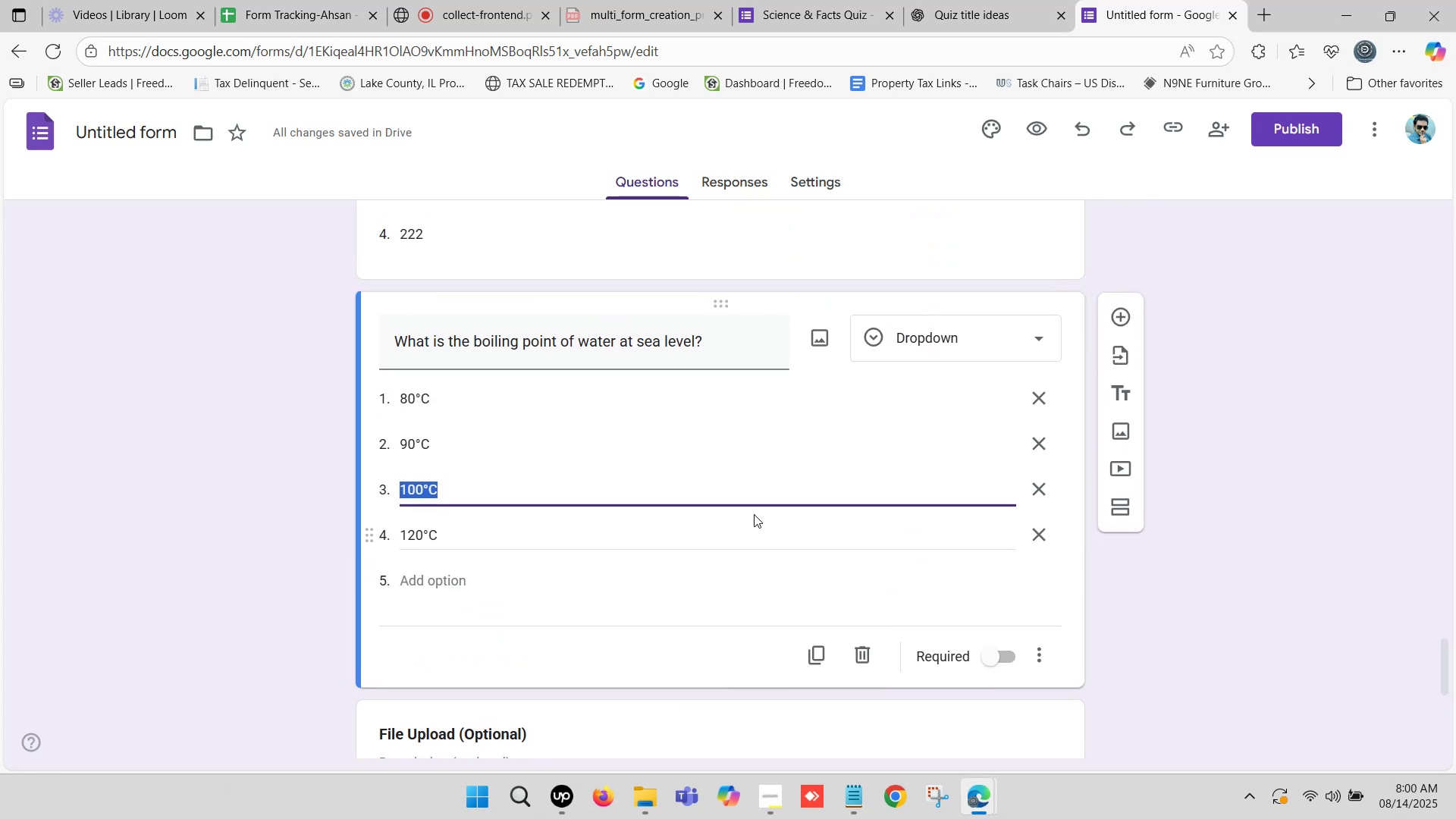 
scroll: coordinate [756, 510], scroll_direction: down, amount: 1.0
 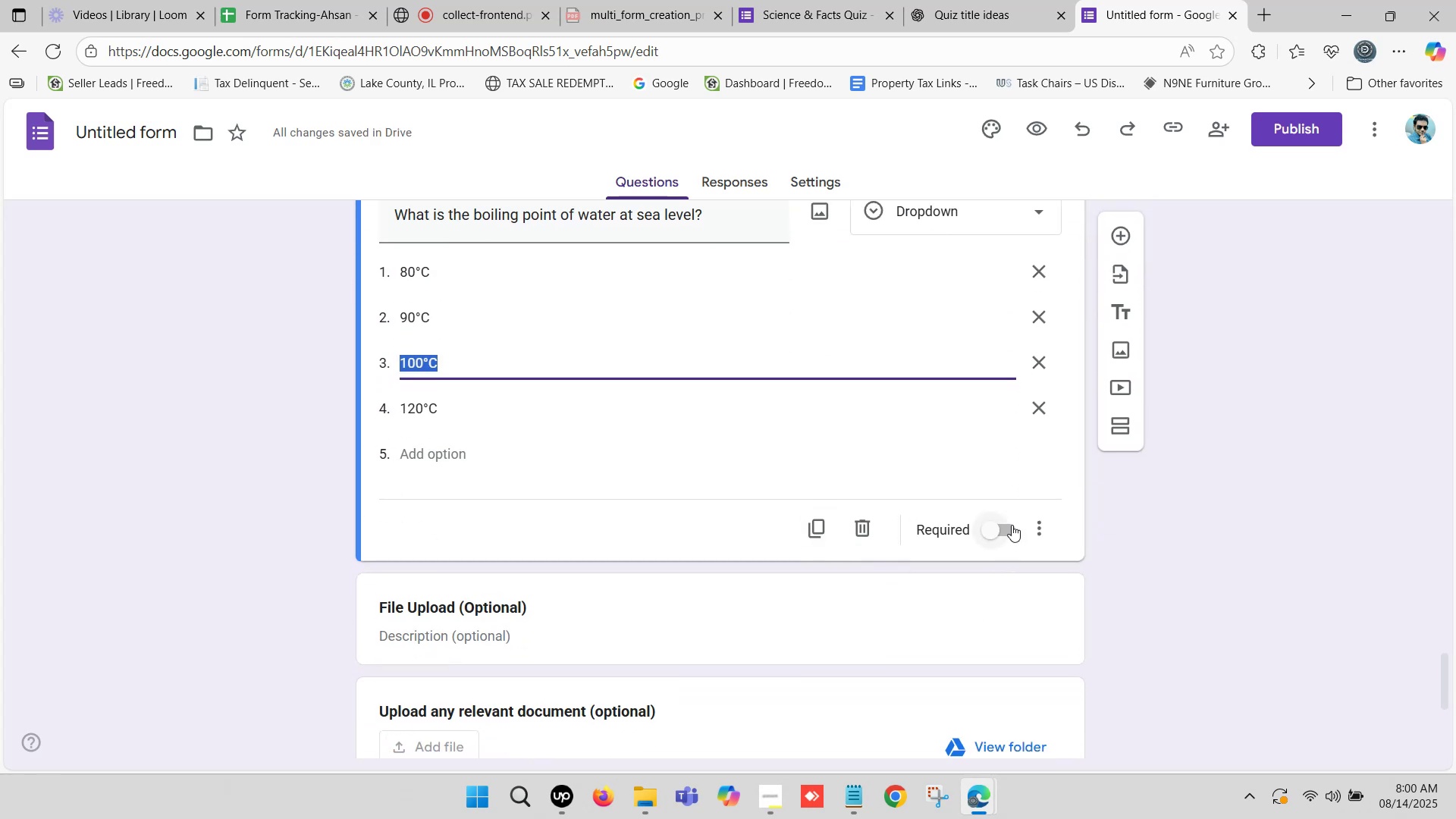 
left_click([997, 524])
 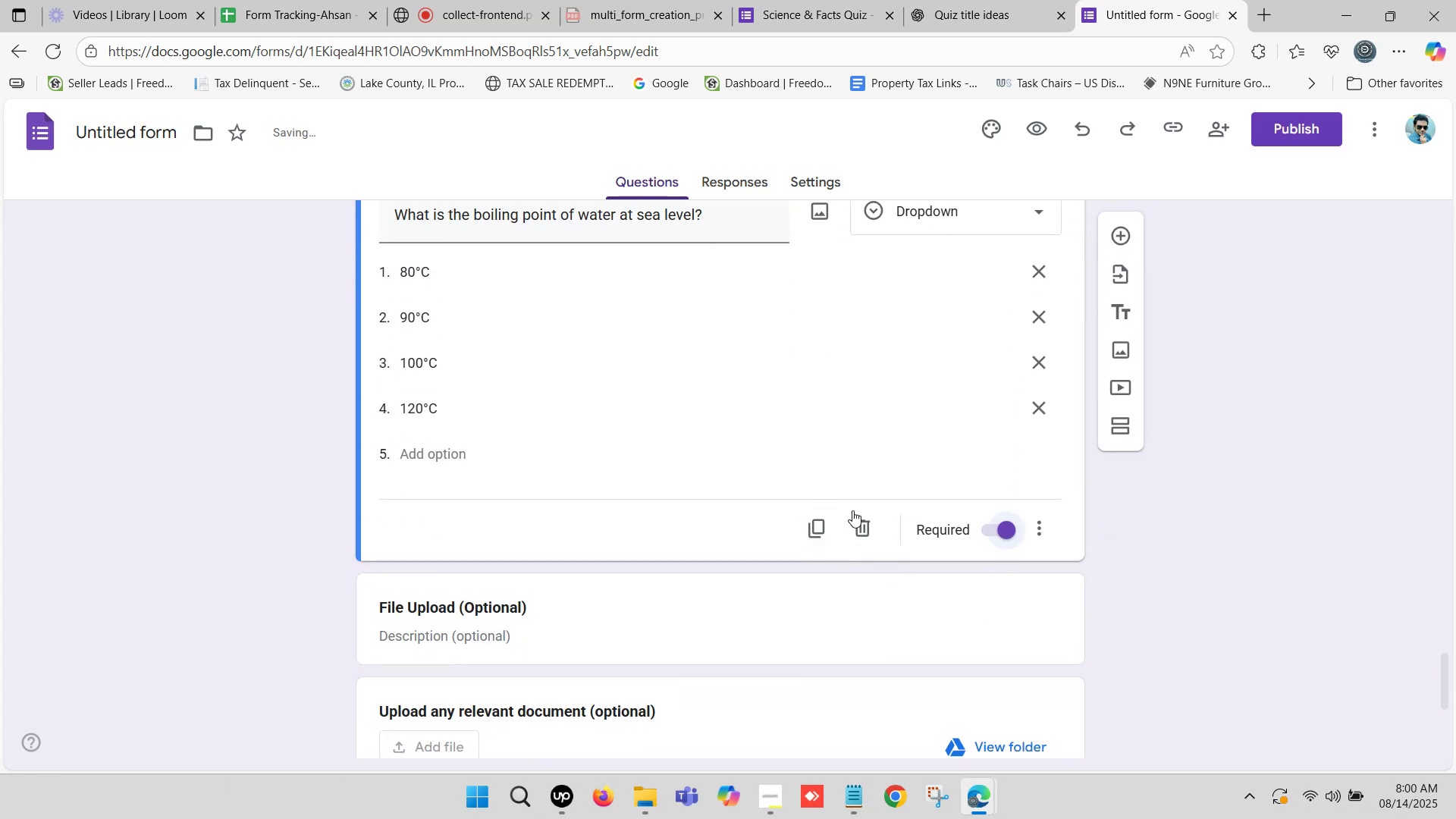 
scroll: coordinate [670, 437], scroll_direction: up, amount: 1.0
 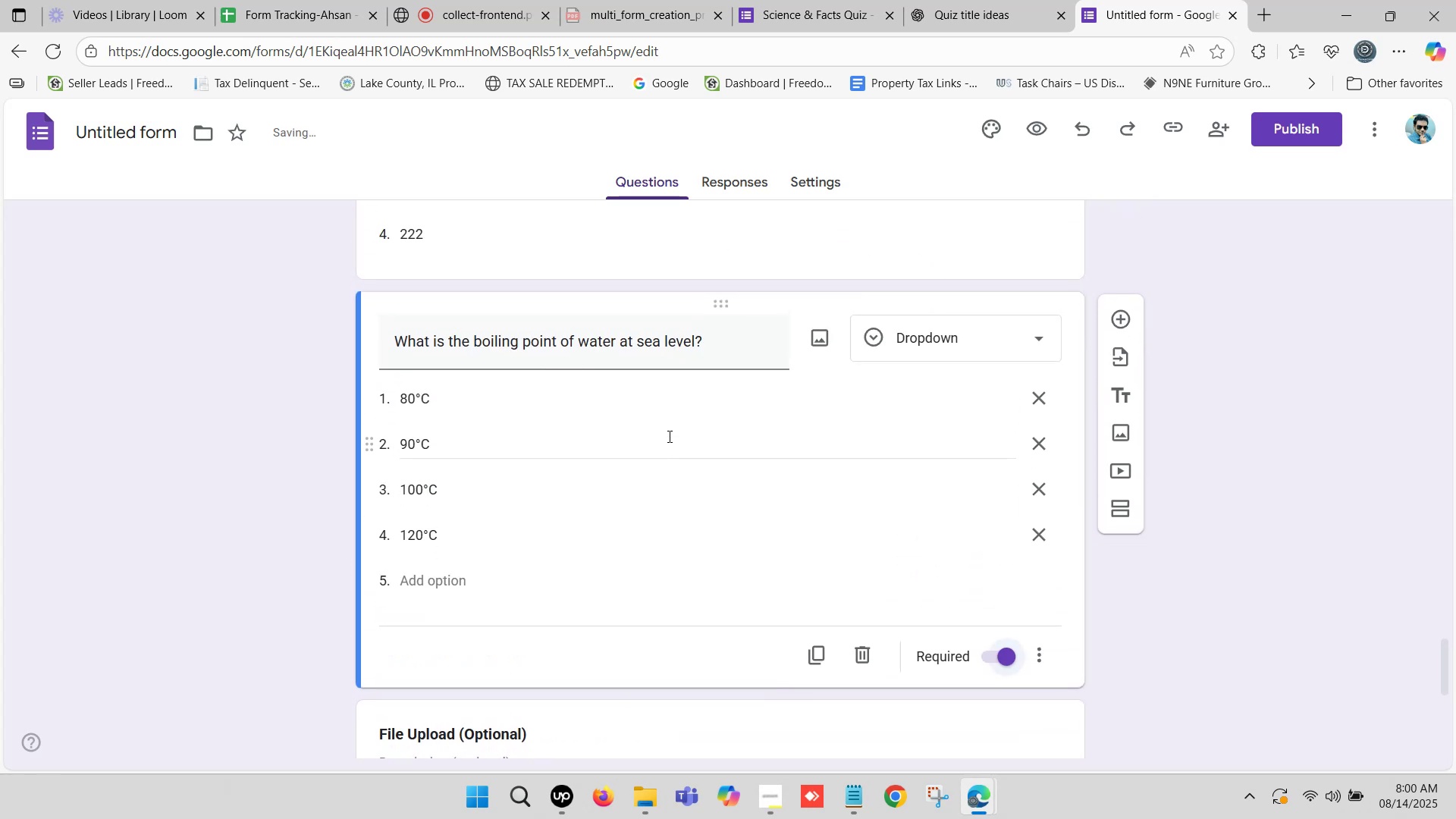 
scroll: coordinate [567, 444], scroll_direction: down, amount: 7.0
 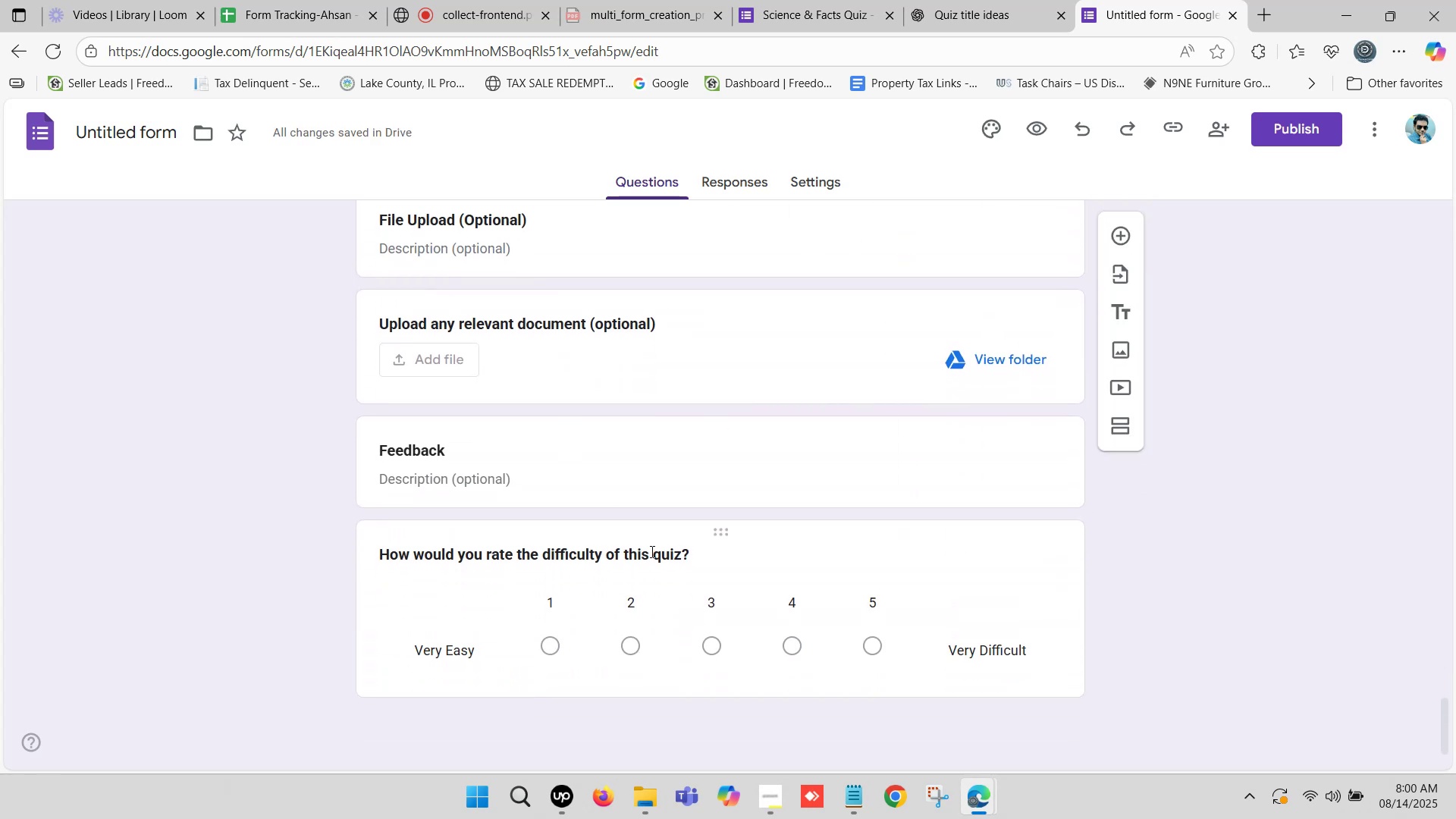 
scroll: coordinate [648, 532], scroll_direction: up, amount: 1.0
 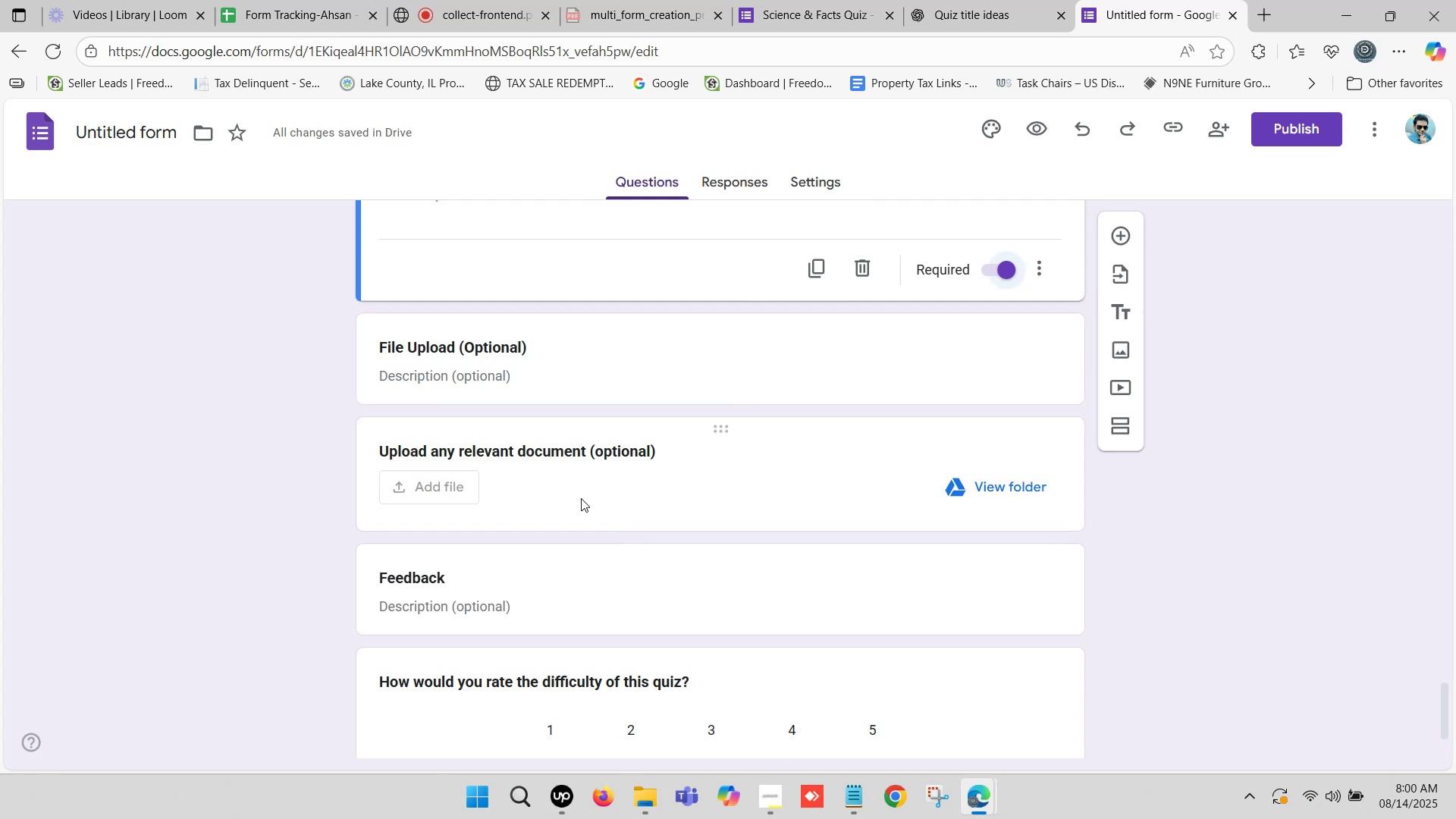 
scroll: coordinate [653, 463], scroll_direction: down, amount: 2.0
 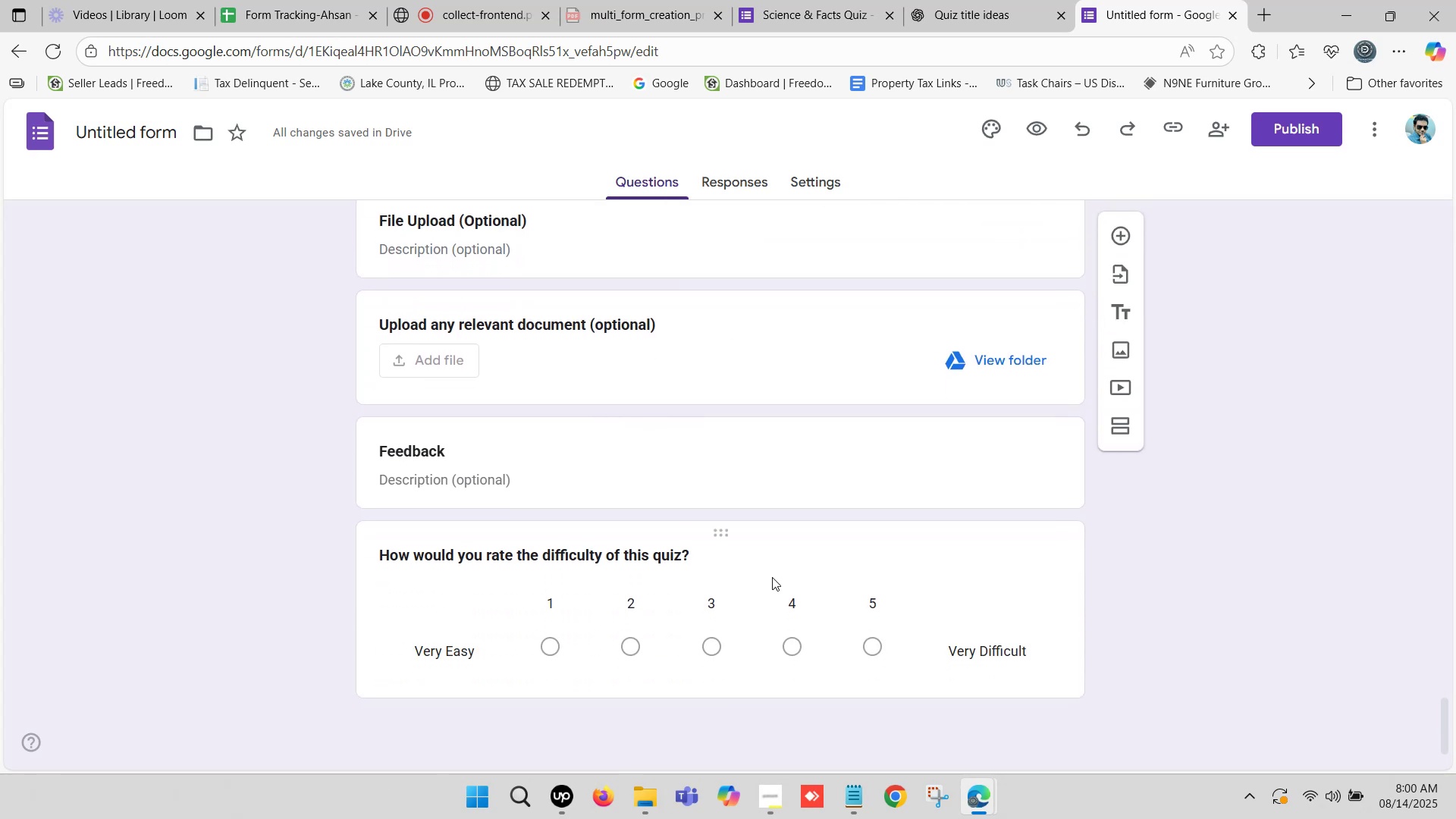 
left_click([776, 573])
 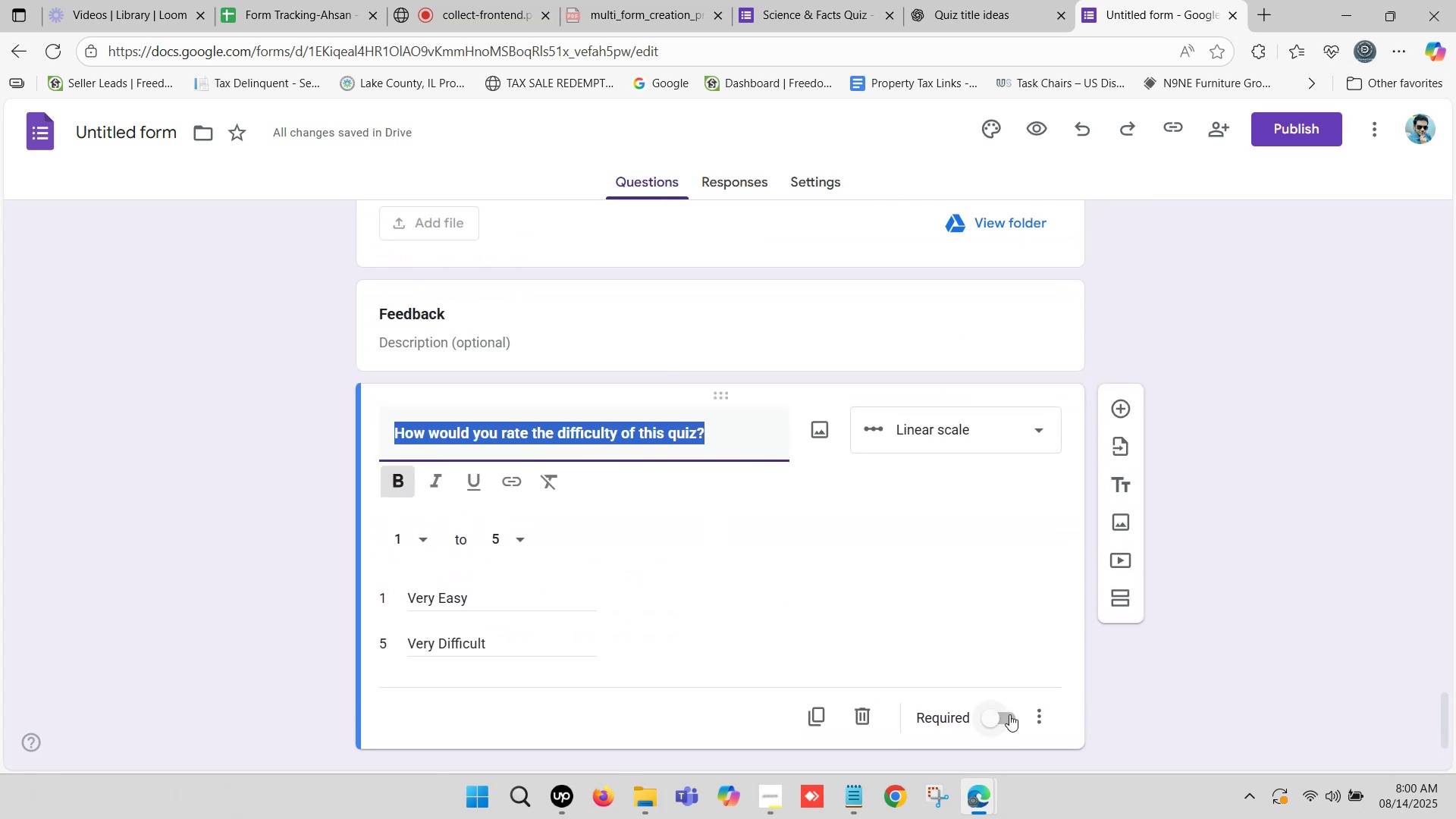 
left_click([991, 718])
 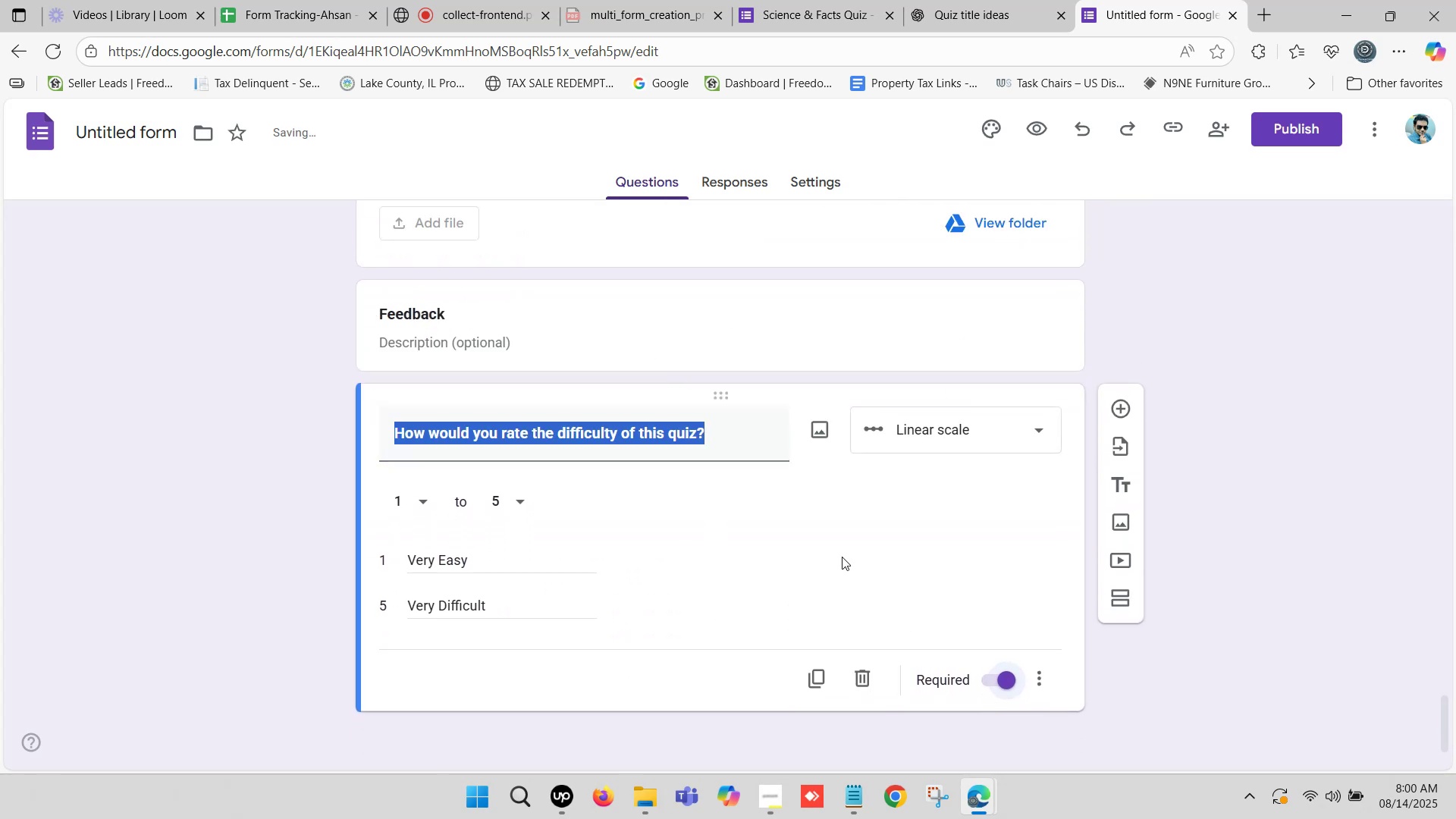 
scroll: coordinate [519, 457], scroll_direction: down, amount: 4.0
 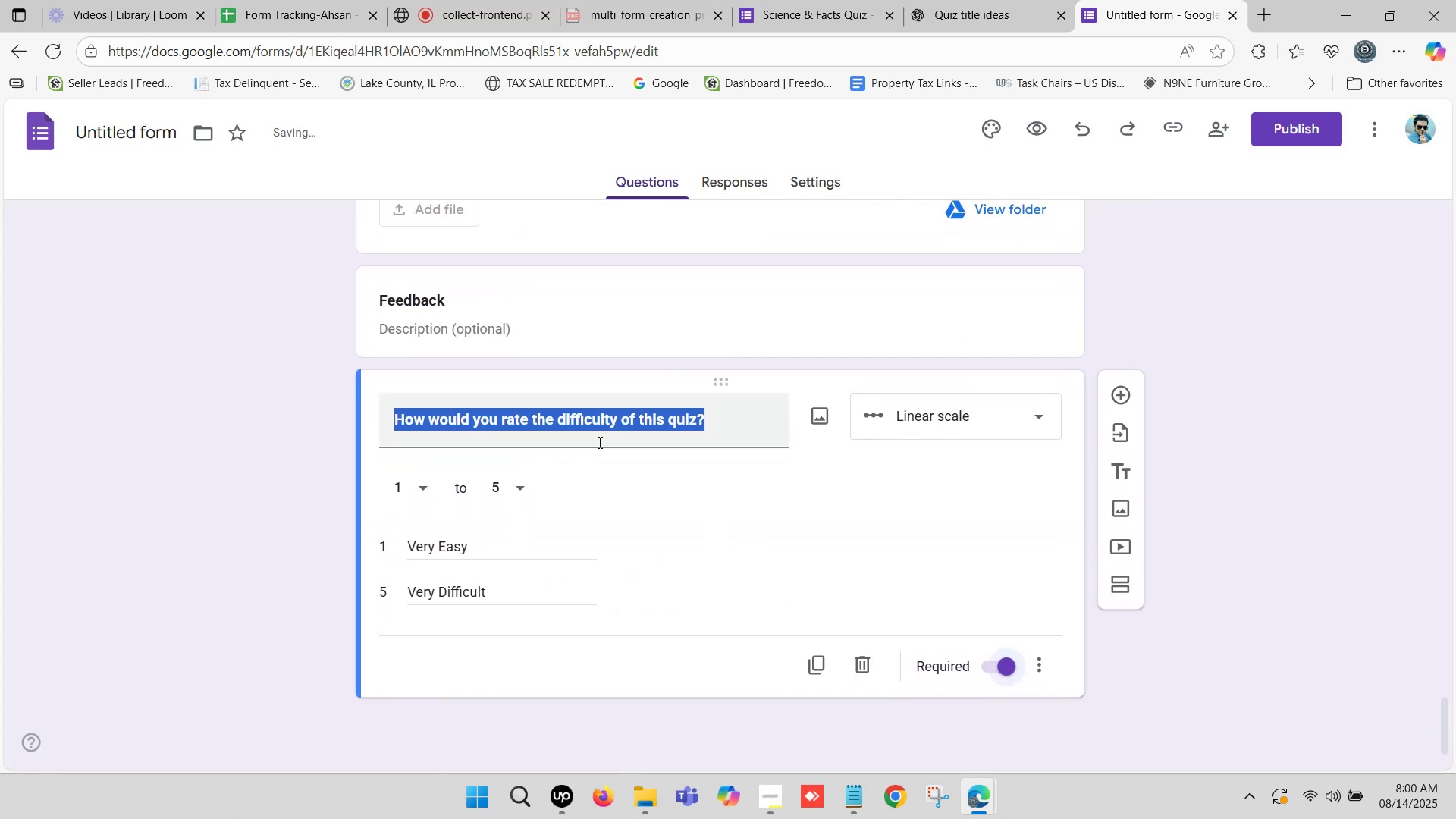 
scroll: coordinate [991, 243], scroll_direction: up, amount: 40.0
 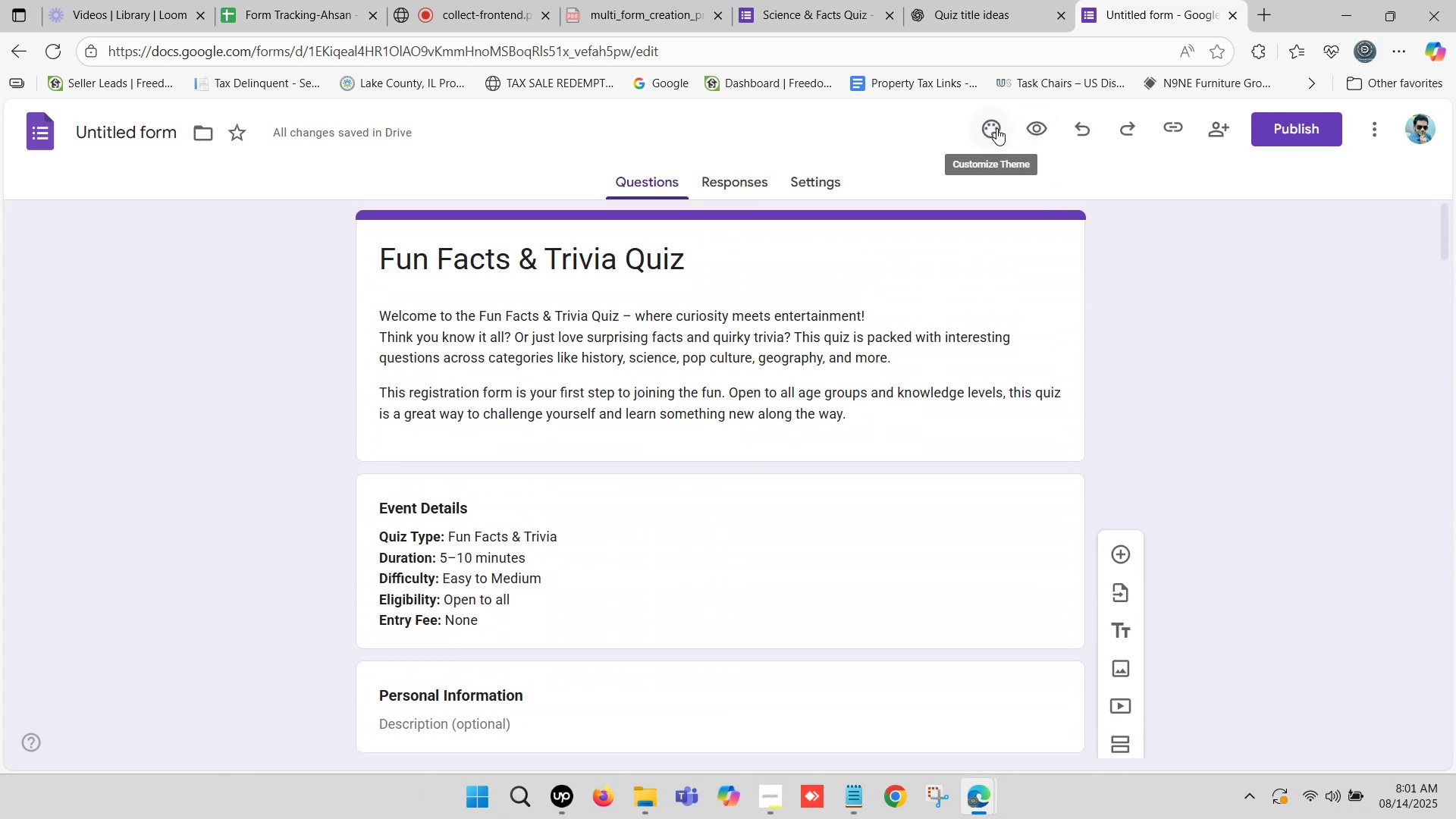 
left_click([1034, 125])
 